 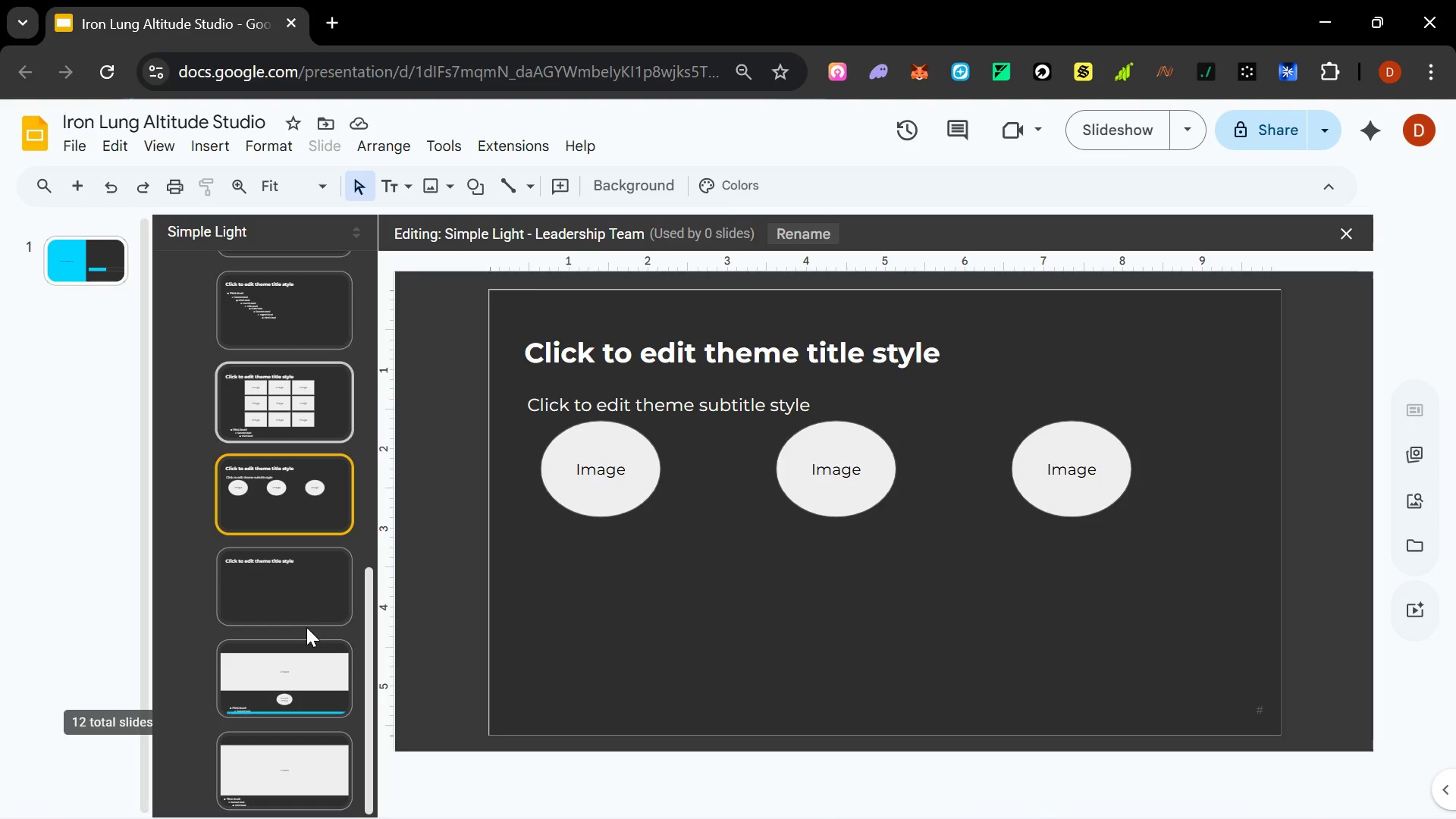 
left_click([306, 597])
 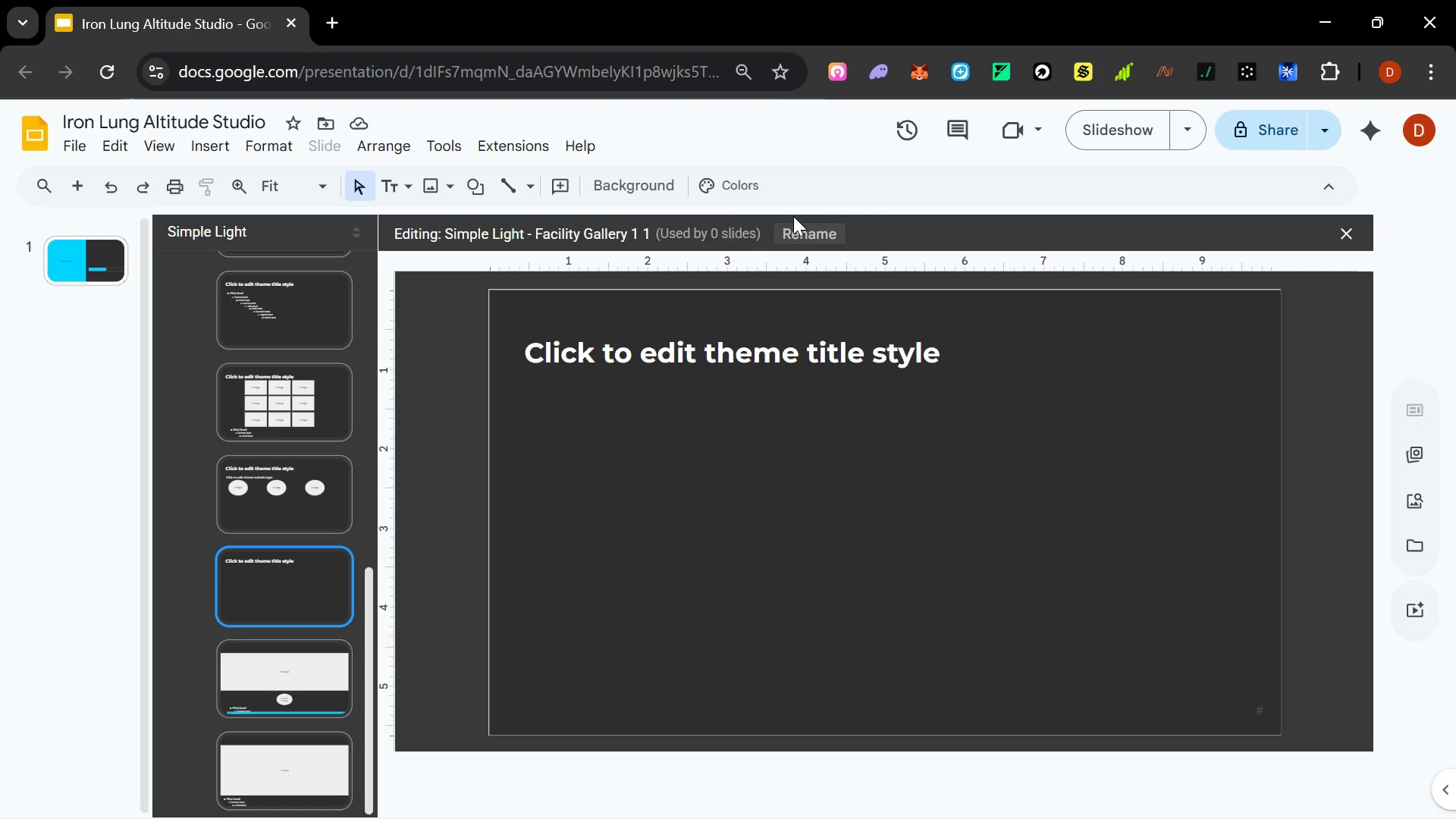 
left_click([800, 228])
 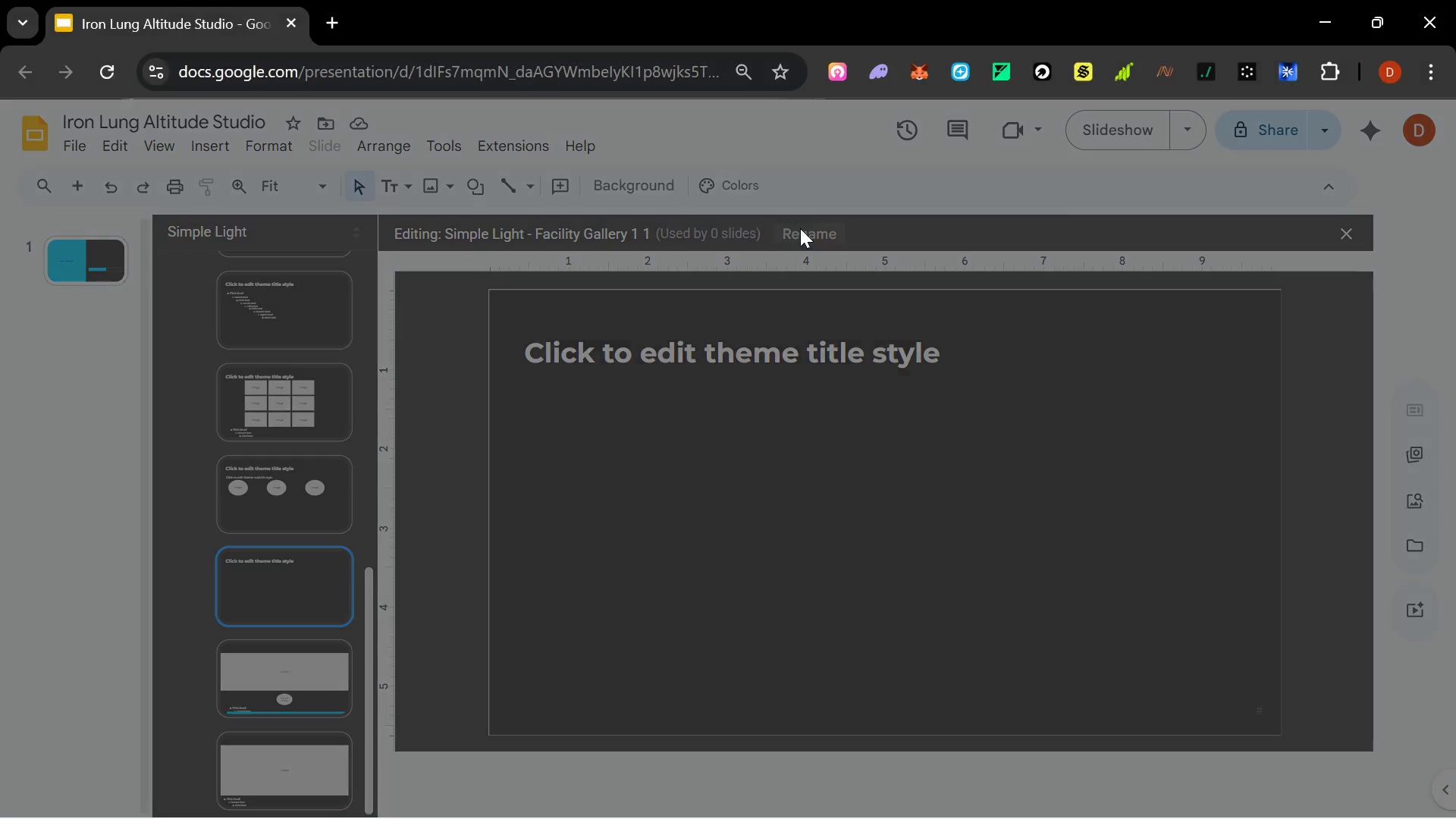 
type(Growth Strategy)
 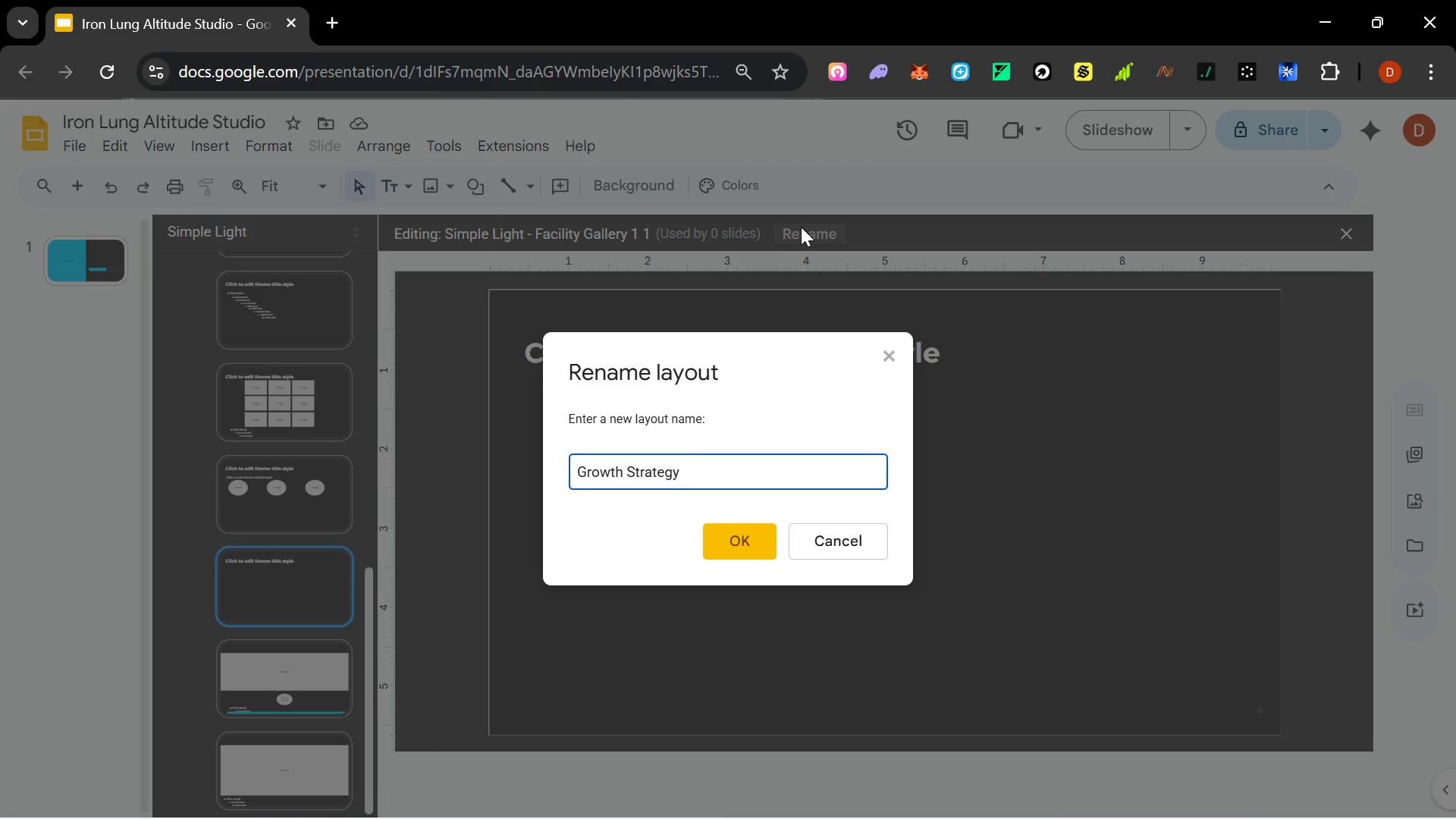 
key(Enter)
 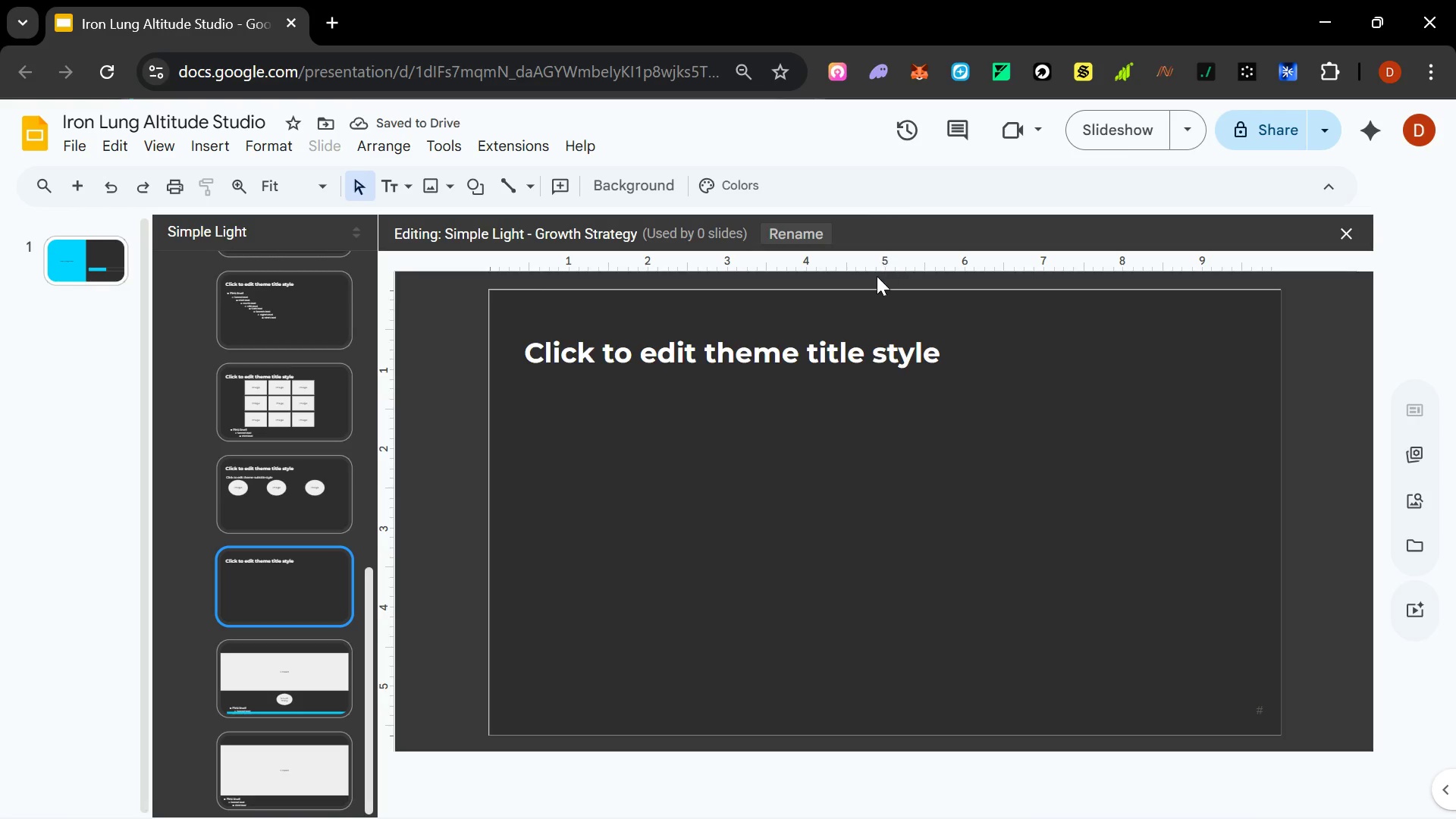 
left_click([838, 347])
 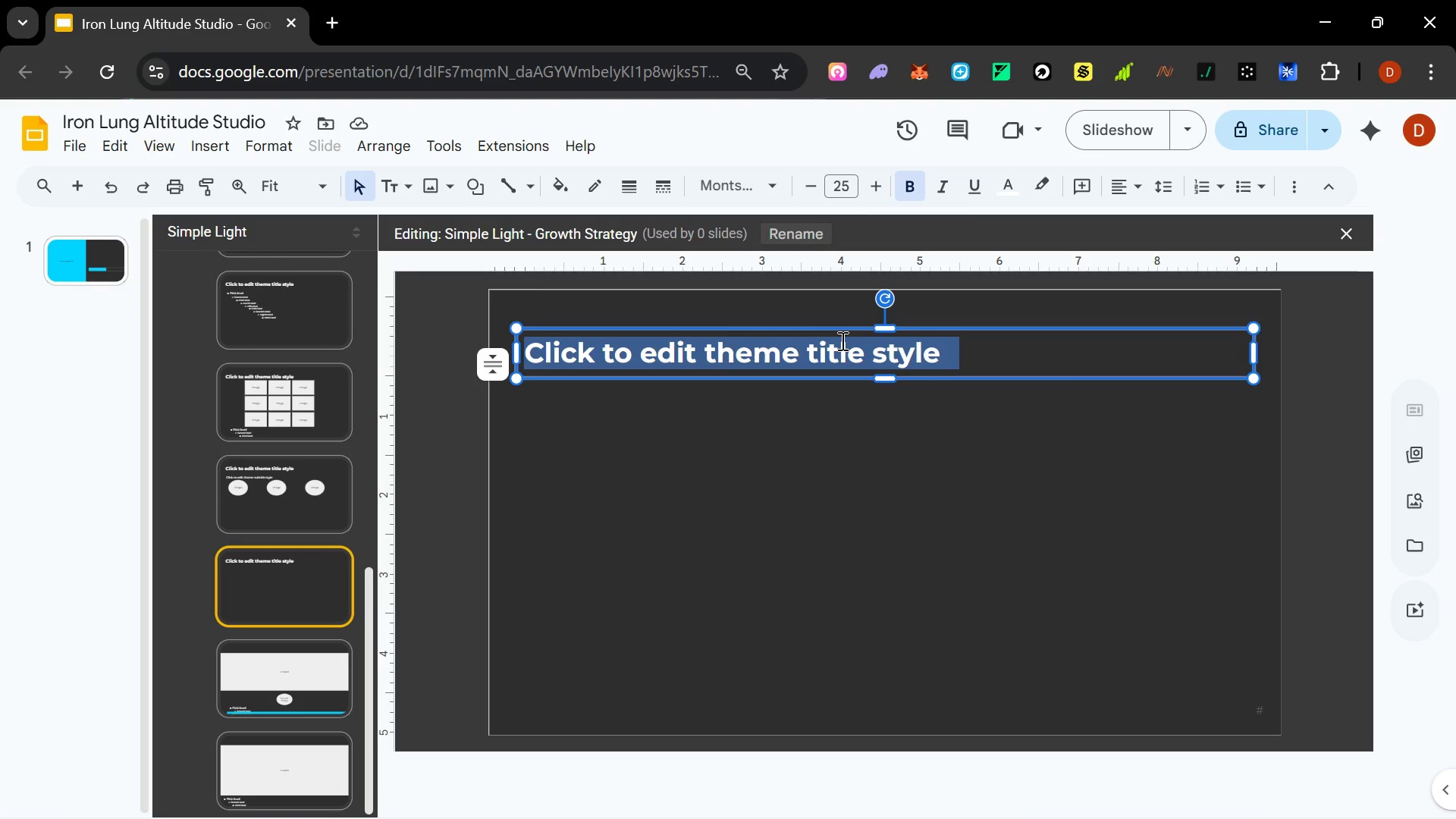 
left_click([671, 455])
 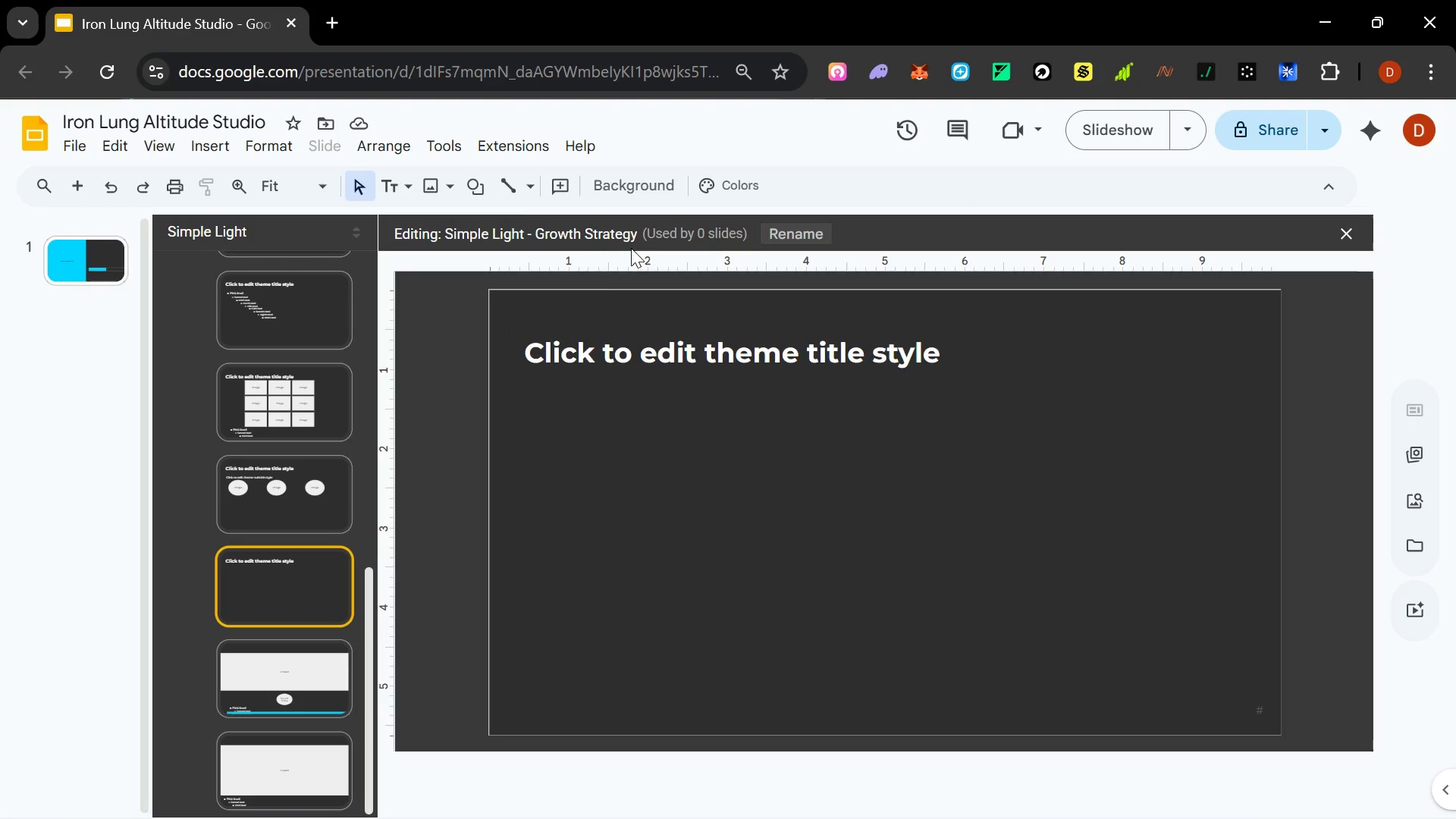 
mouse_move([517, 203])
 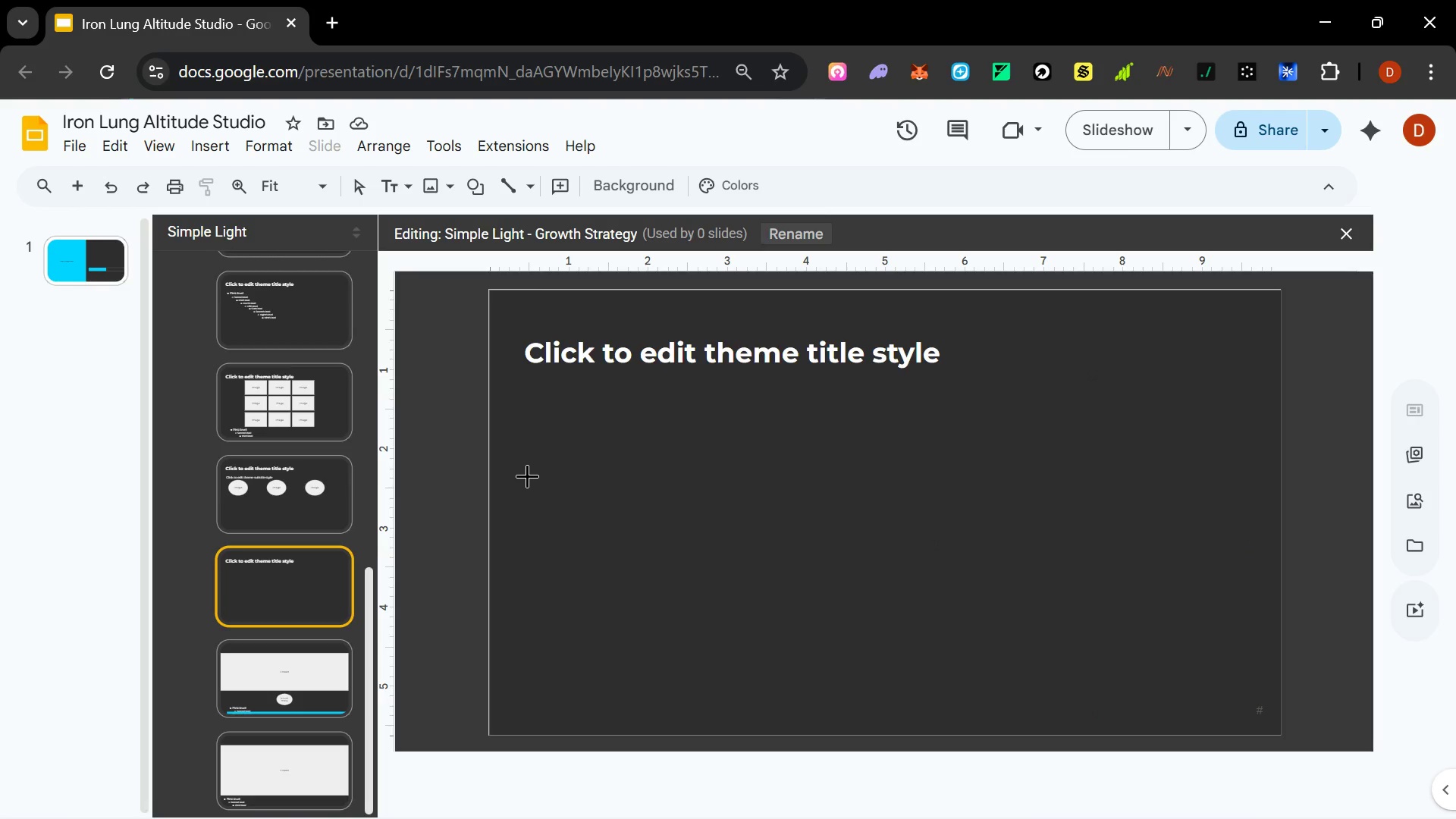 
left_click_drag(start_coordinate=[530, 468], to_coordinate=[942, 471])
 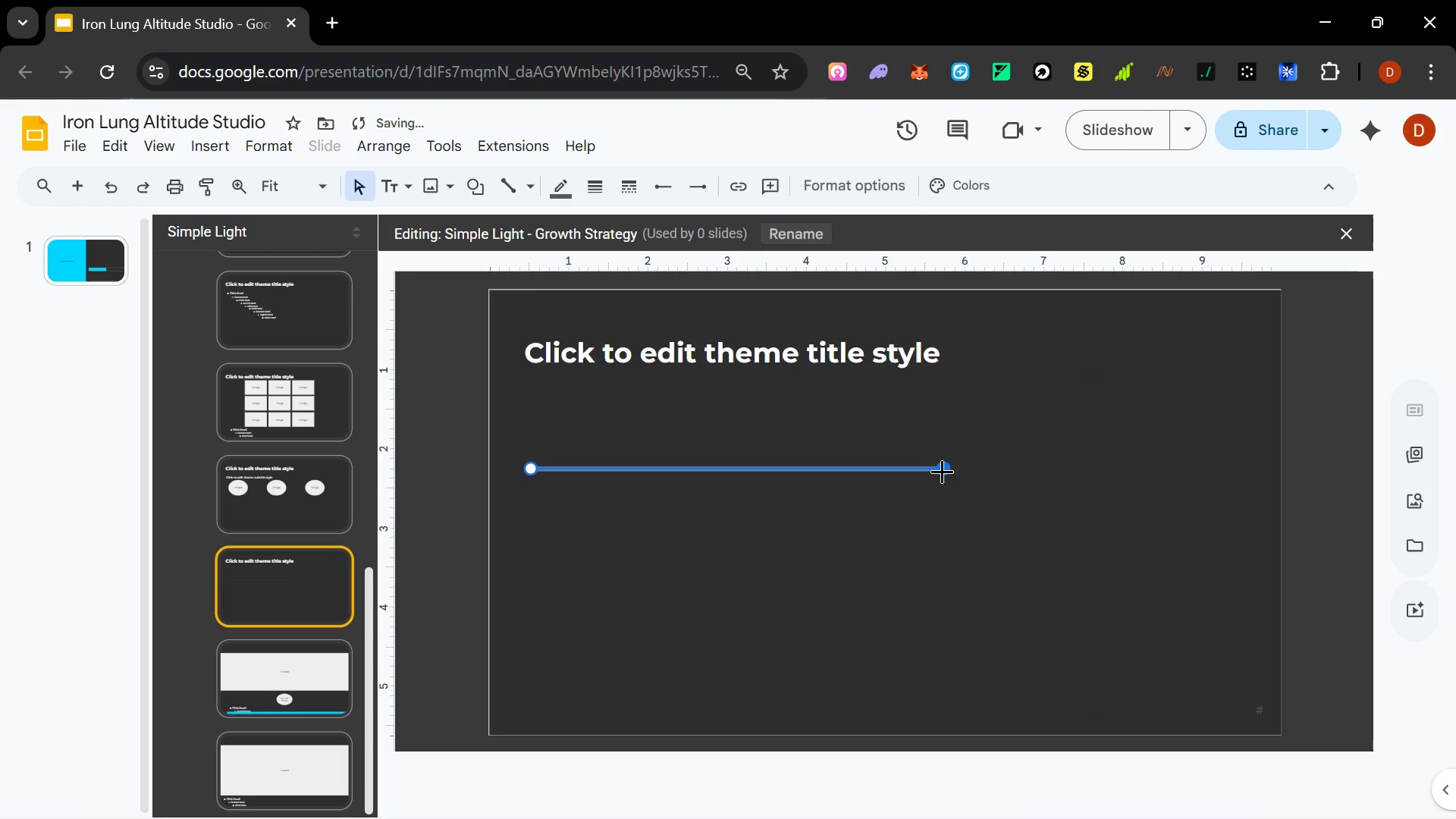 
hold_key(key=ShiftLeft, duration=1.5)
 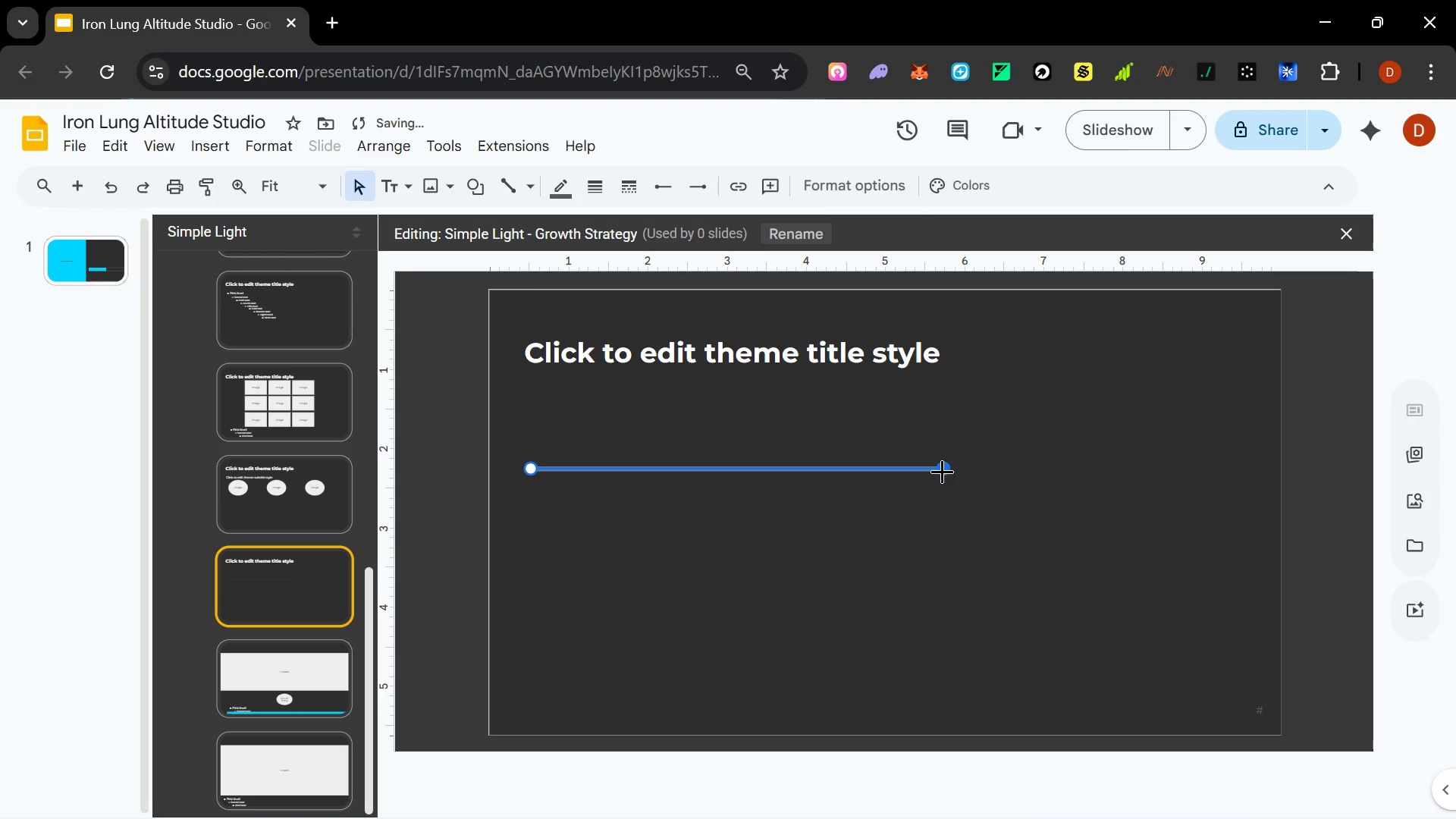 
key(Shift+ShiftLeft)
 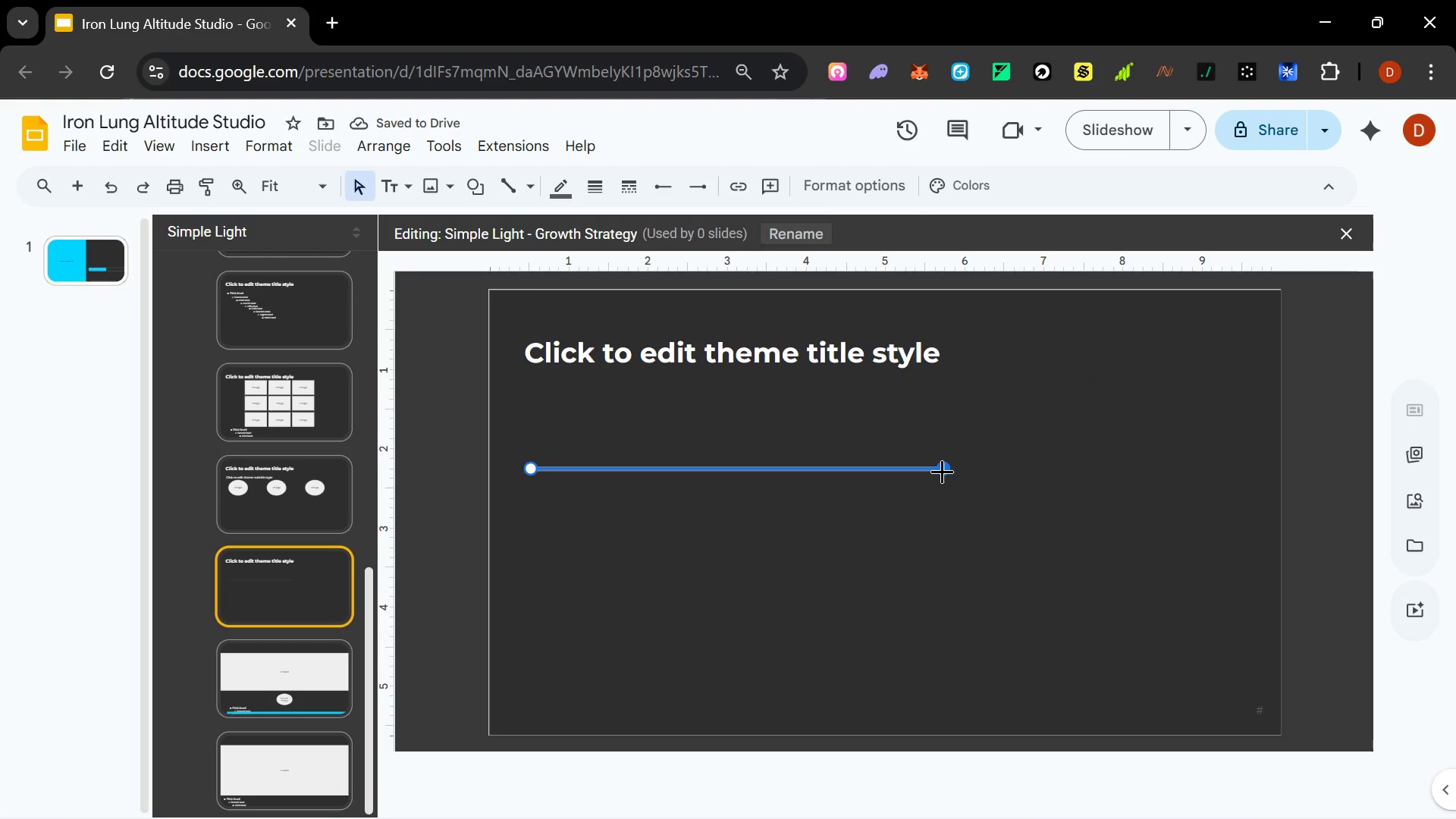 
left_click([771, 546])
 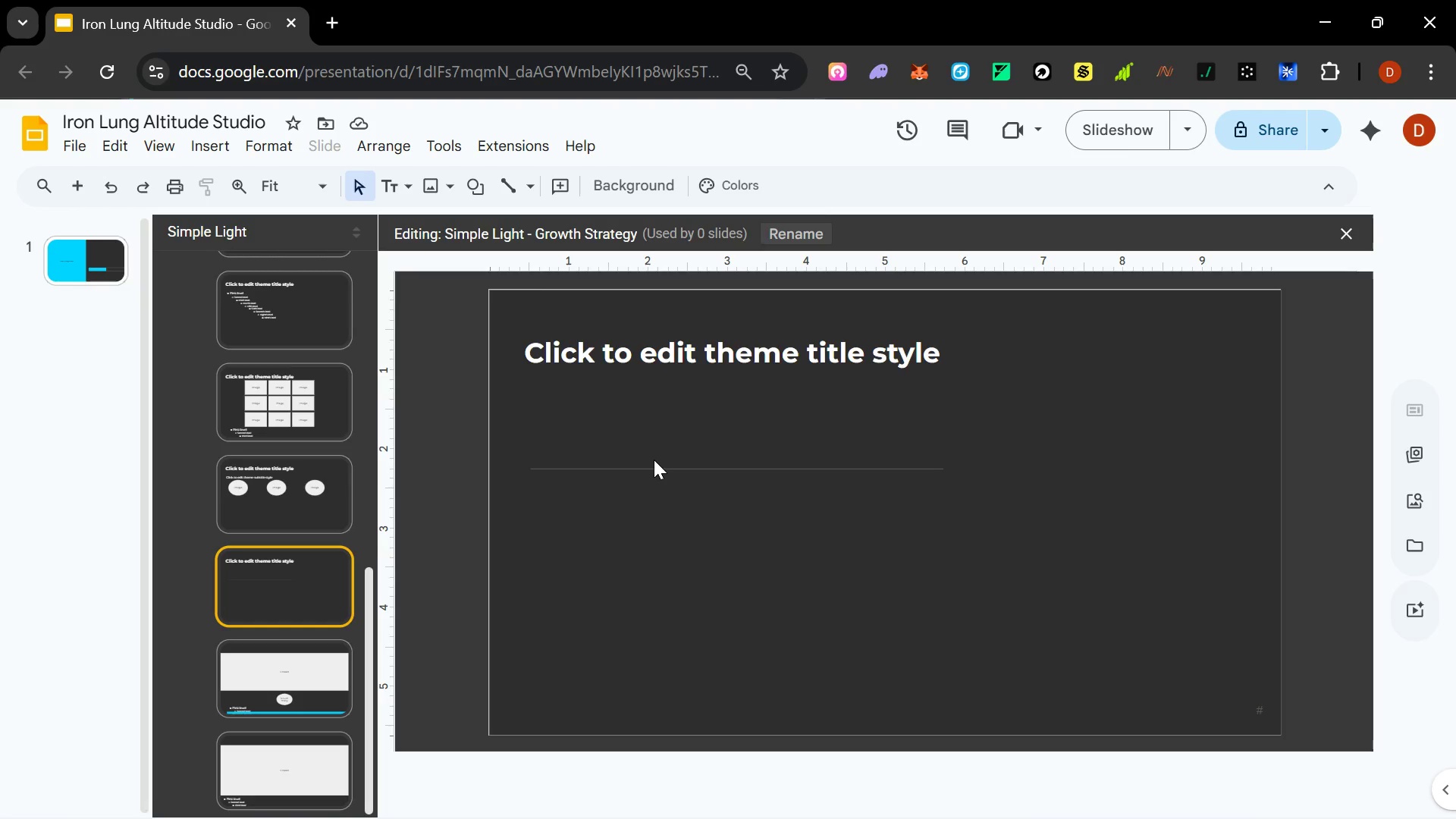 
left_click([654, 469])
 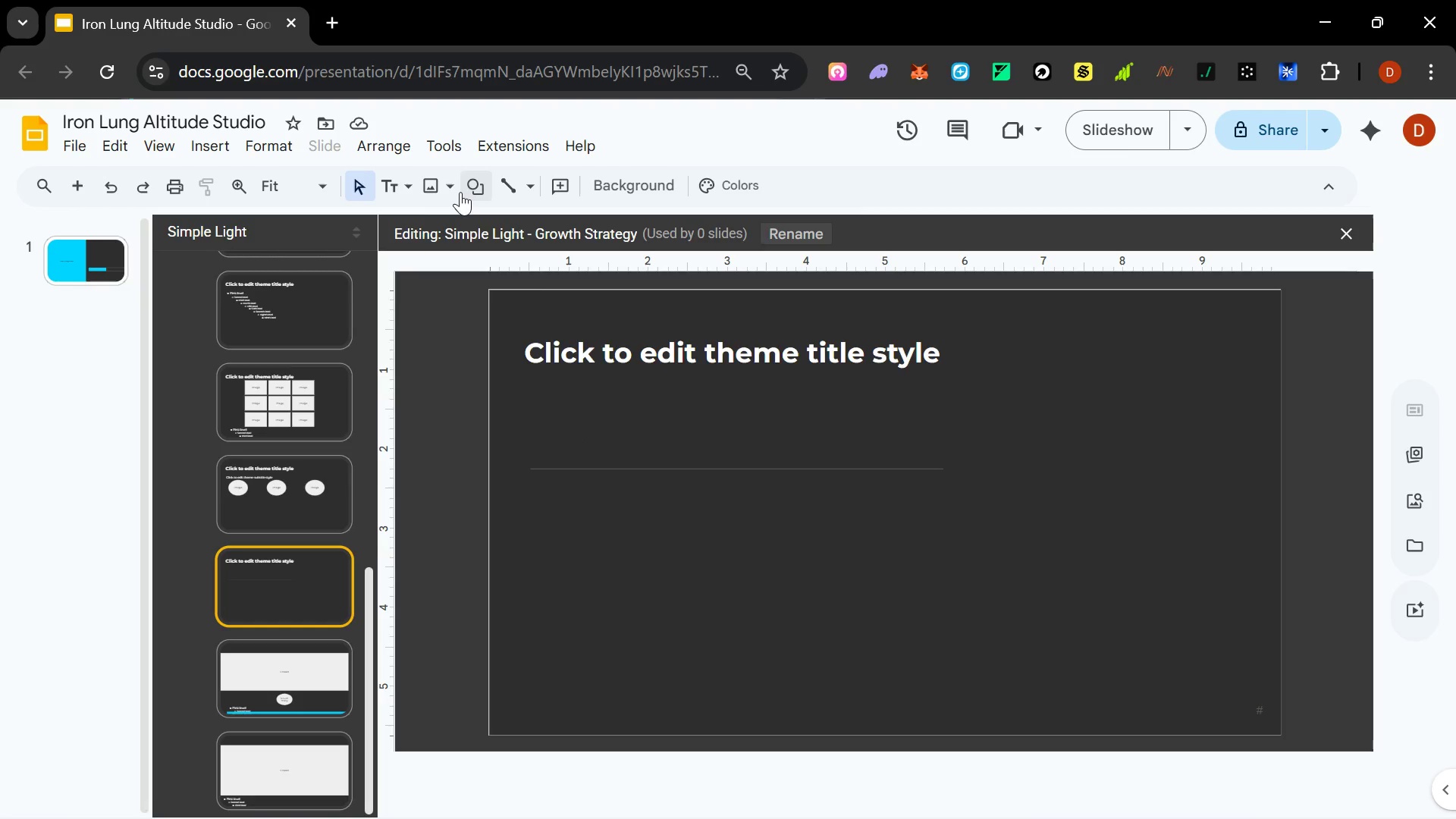 
left_click([410, 189])
 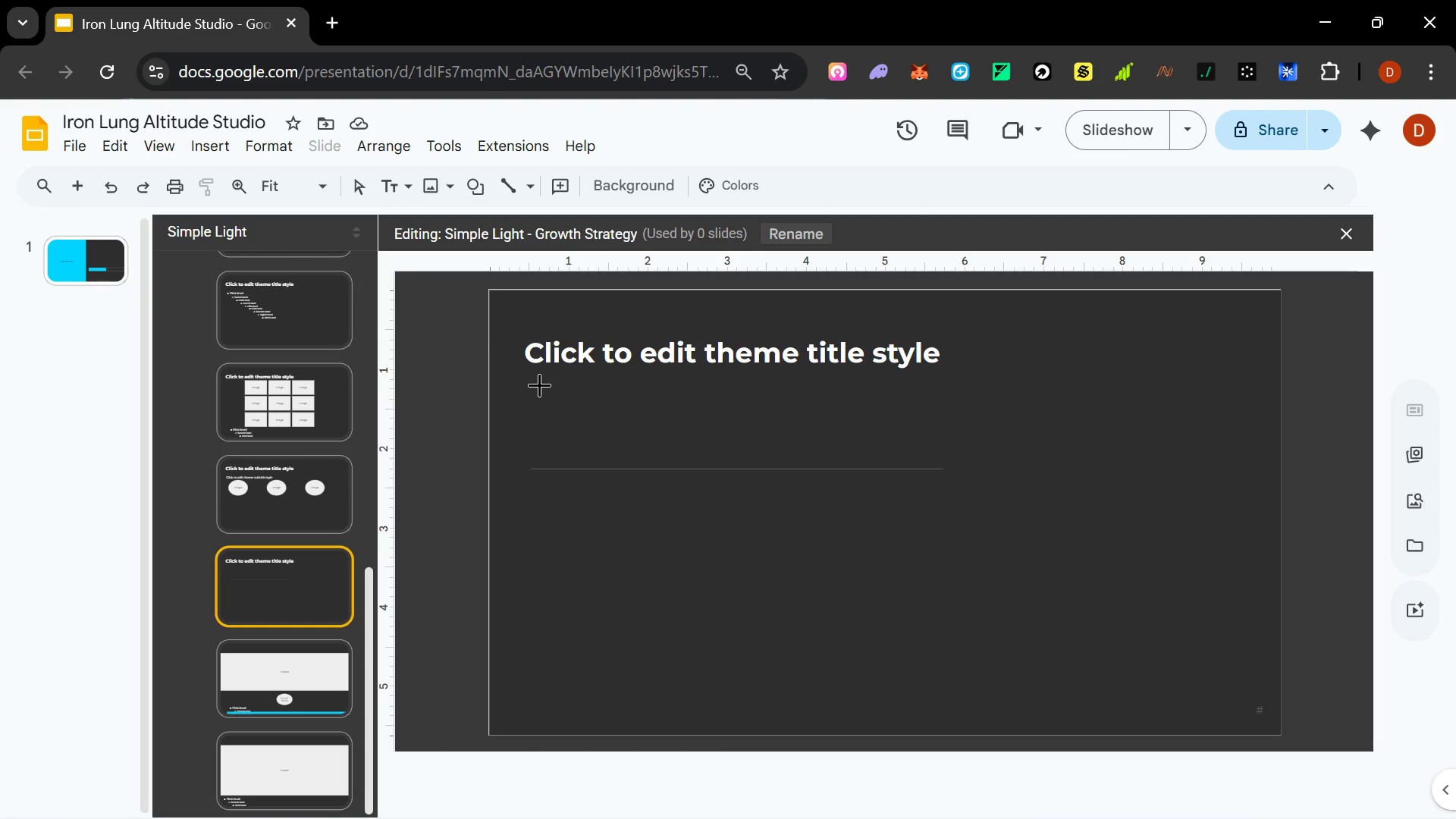 
left_click_drag(start_coordinate=[528, 378], to_coordinate=[942, 461])
 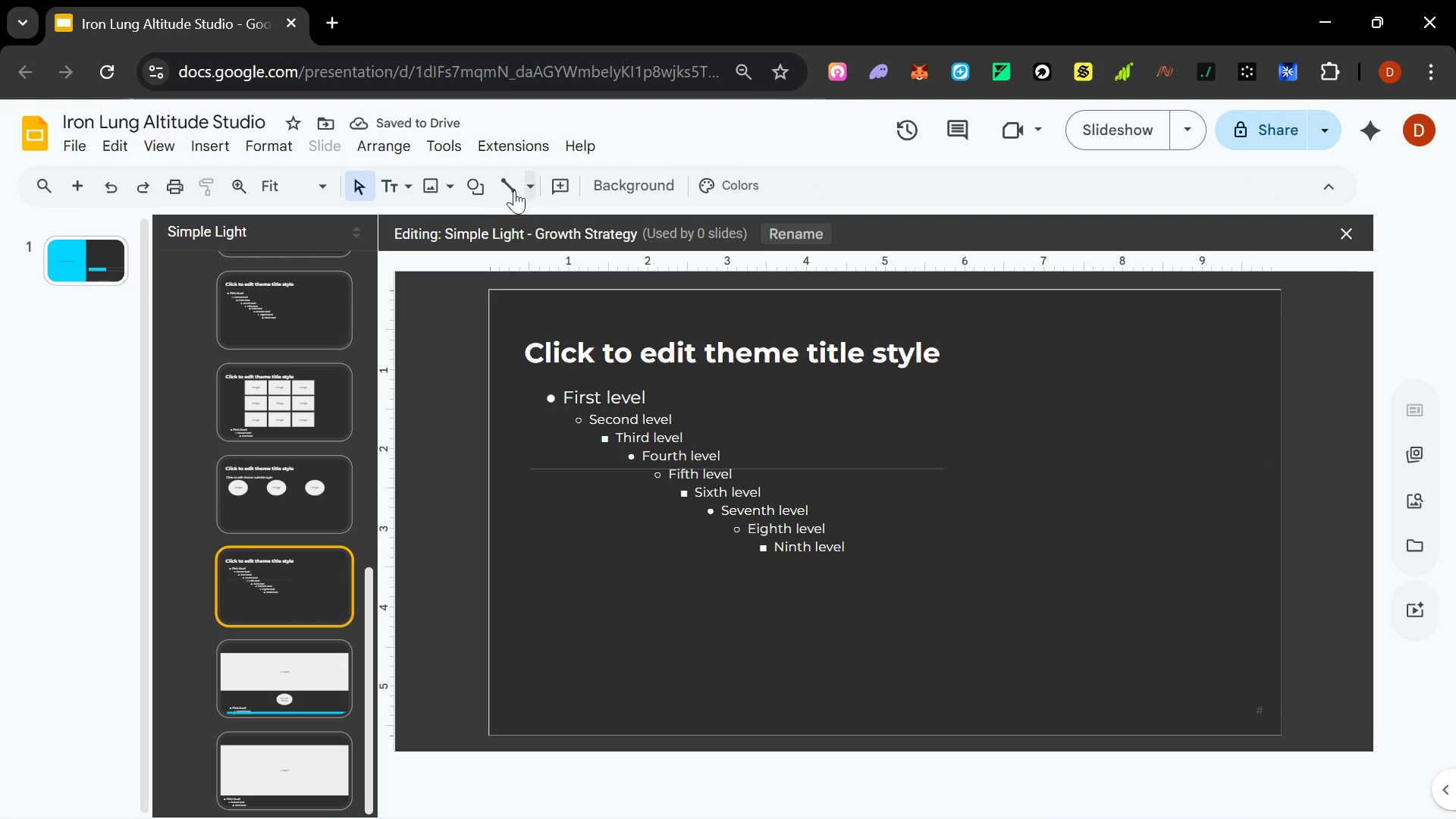 
wait(9.52)
 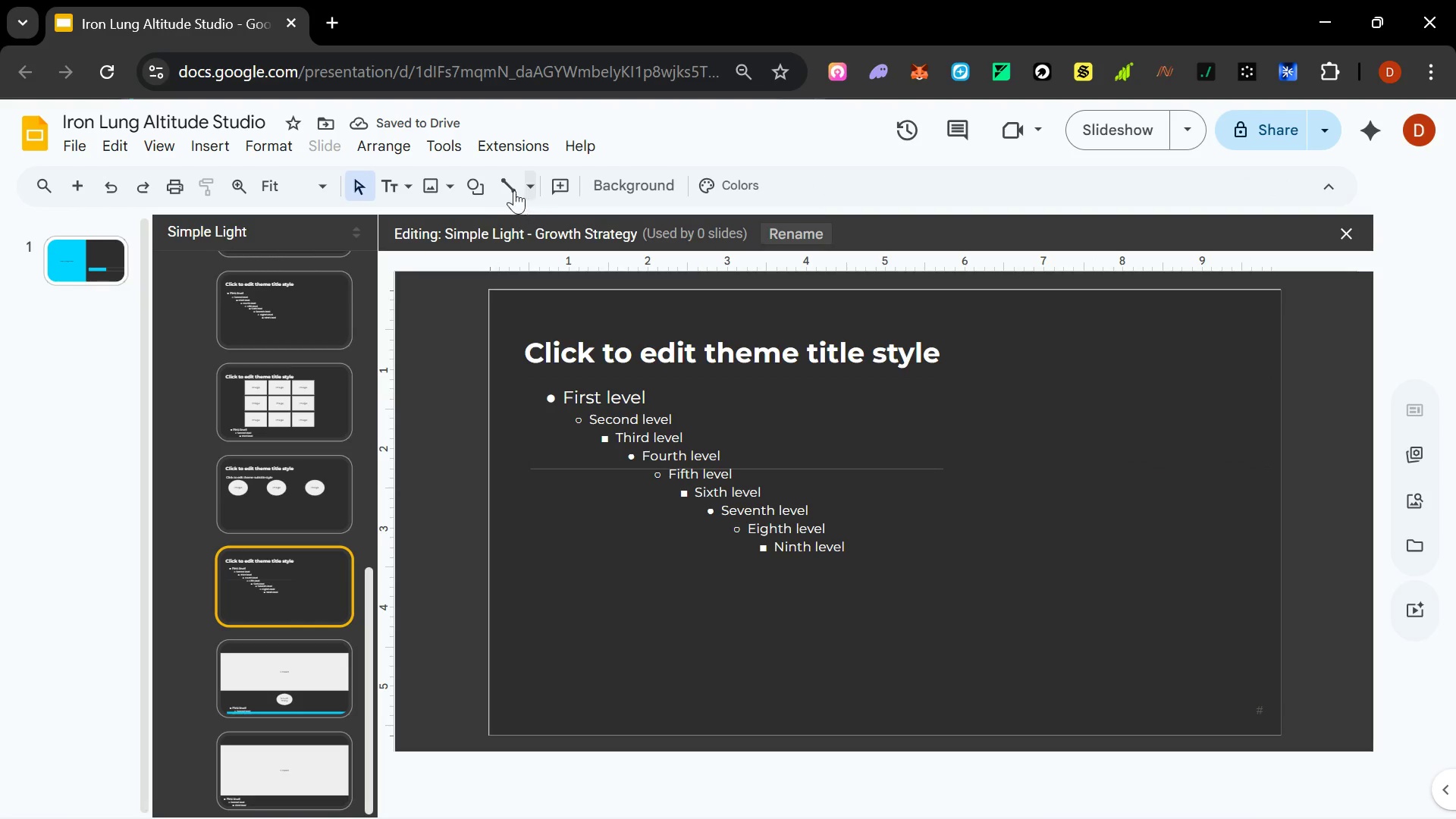 
left_click_drag(start_coordinate=[553, 632], to_coordinate=[554, 692])
 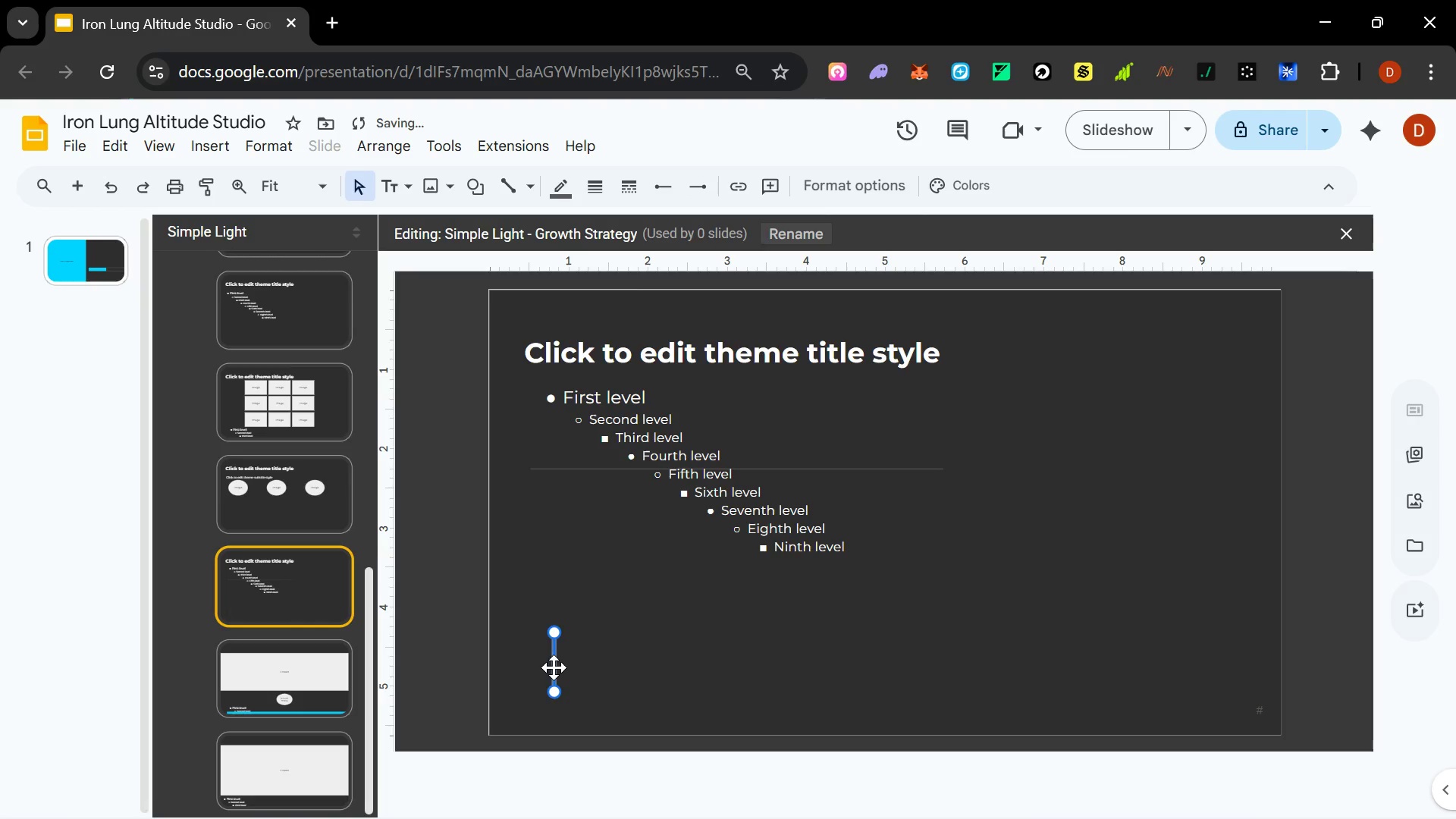 
hold_key(key=ShiftLeft, duration=1.19)
 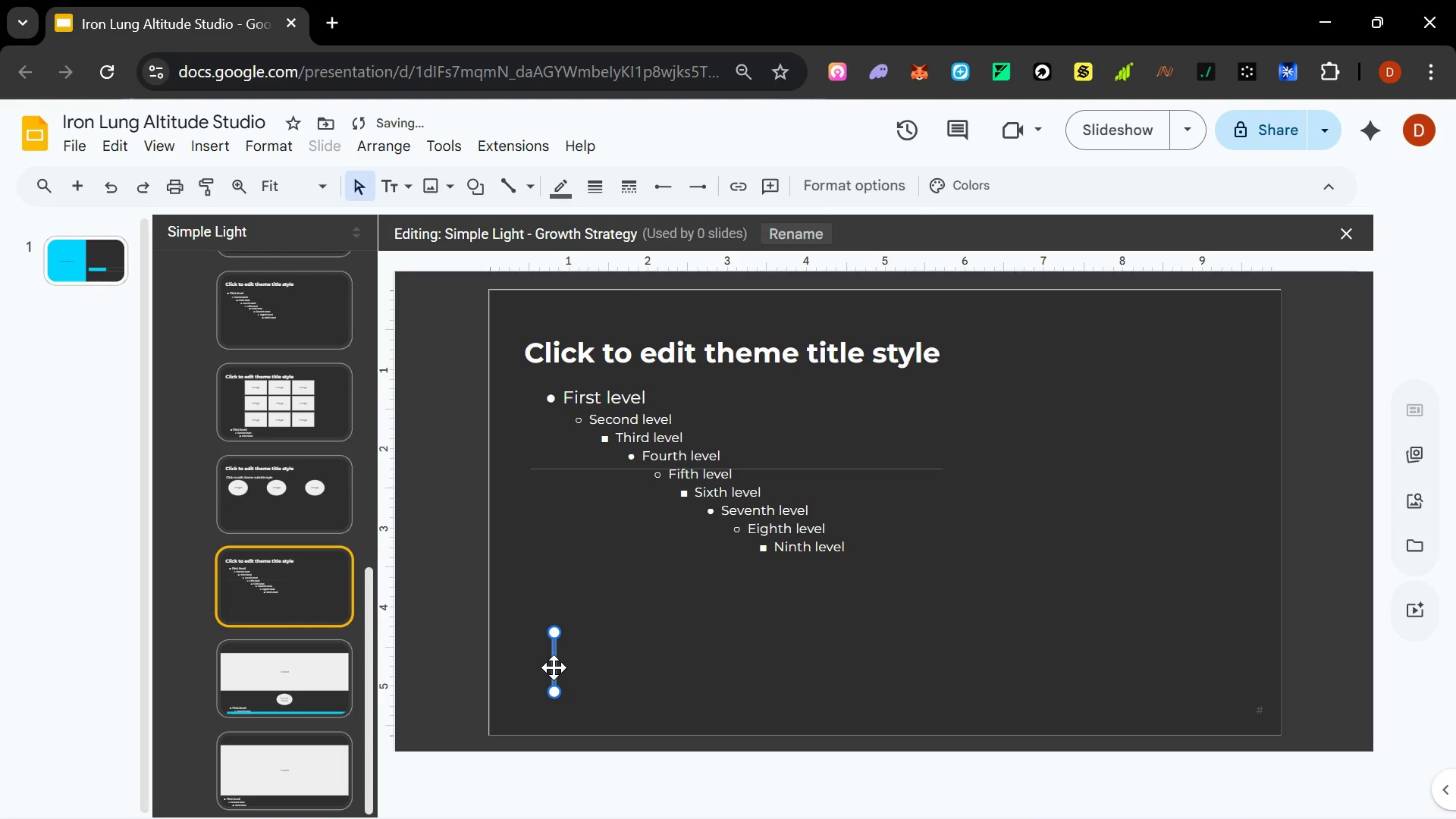 
left_click_drag(start_coordinate=[554, 667], to_coordinate=[533, 675])
 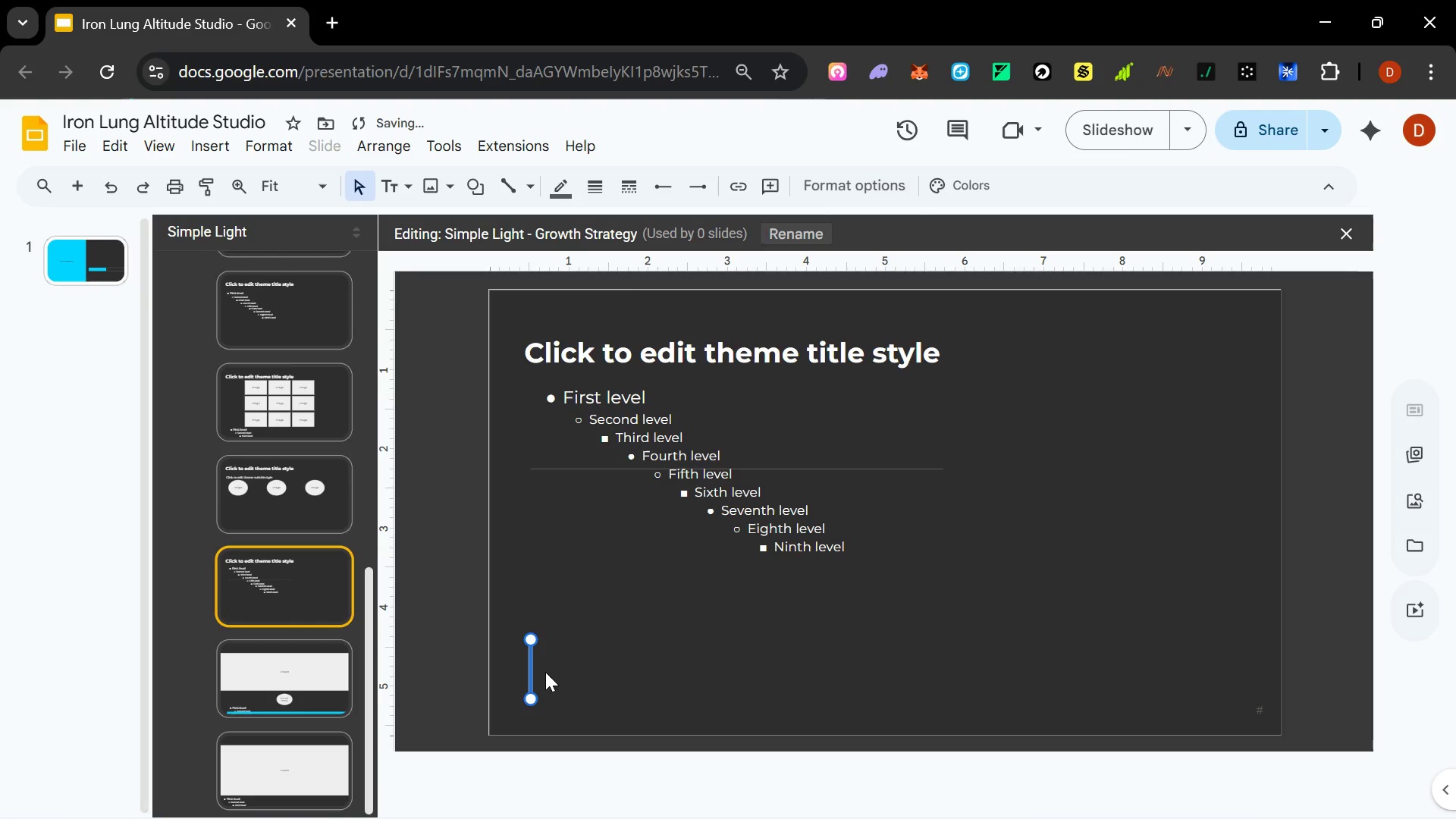 
hold_key(key=ControlLeft, duration=1.5)
left_click_drag(start_coordinate=[529, 672], to_coordinate=[886, 658])
 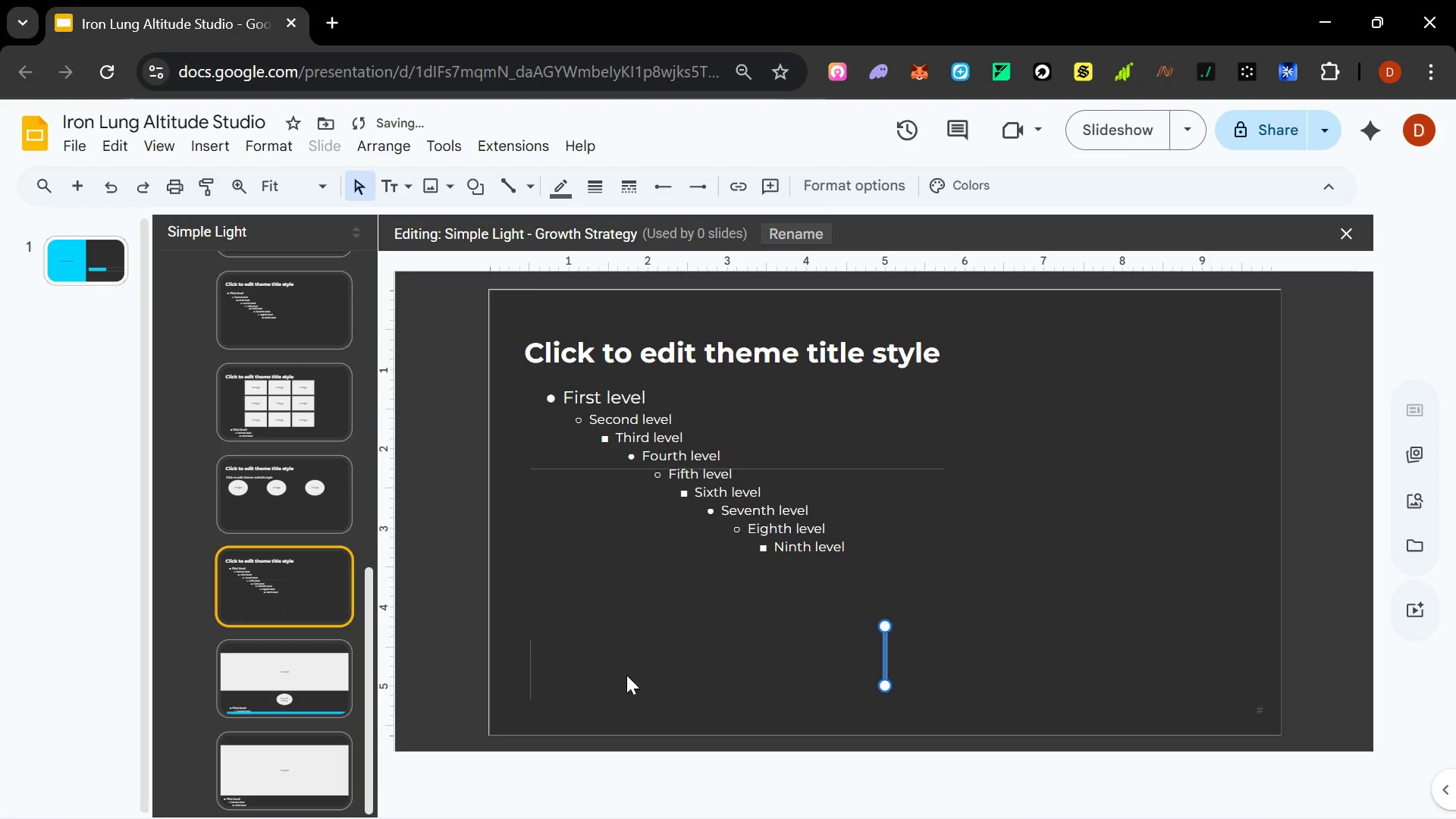 
hold_key(key=ControlLeft, duration=1.5)
 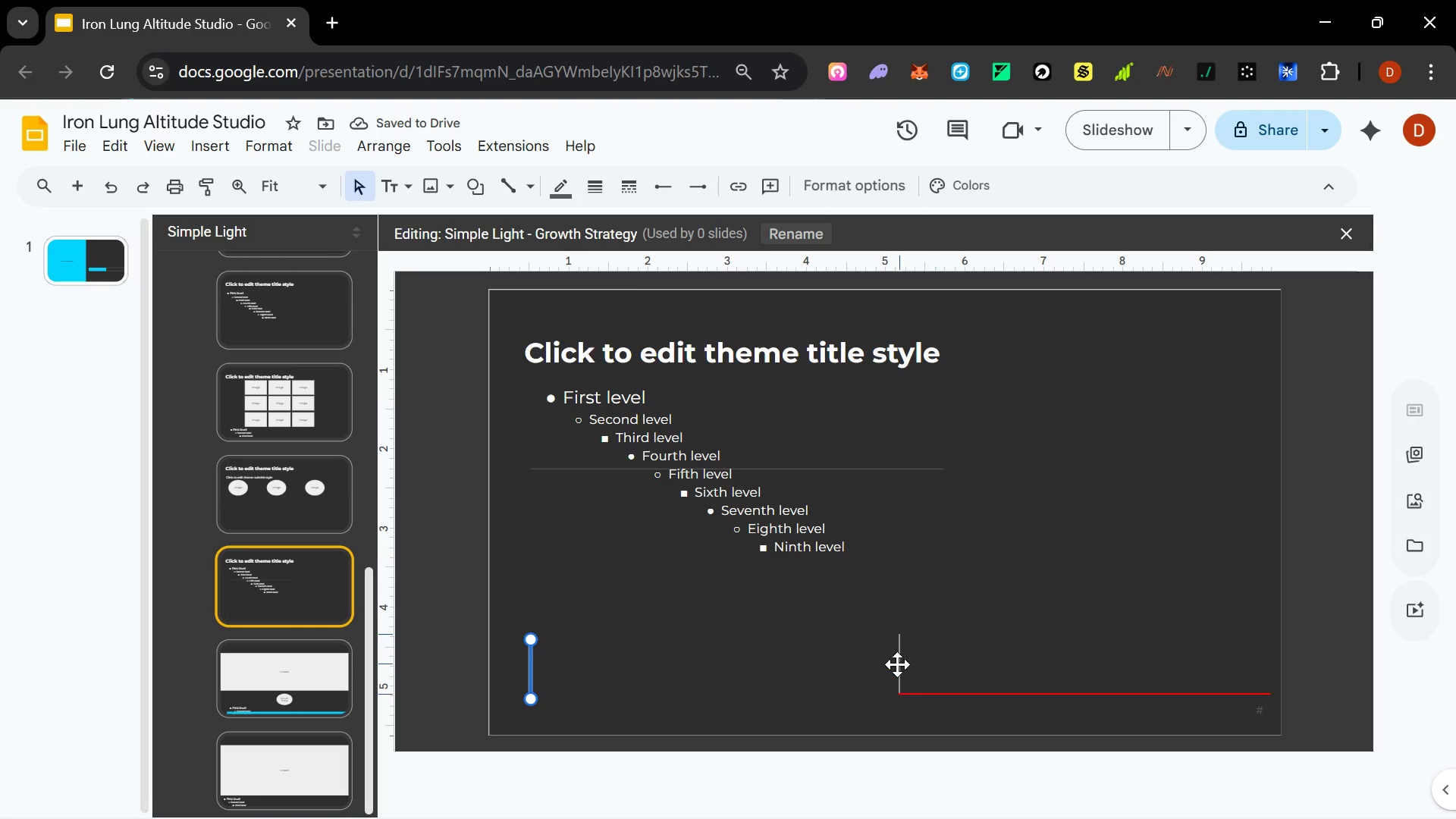 
hold_key(key=ControlLeft, duration=1.5)
 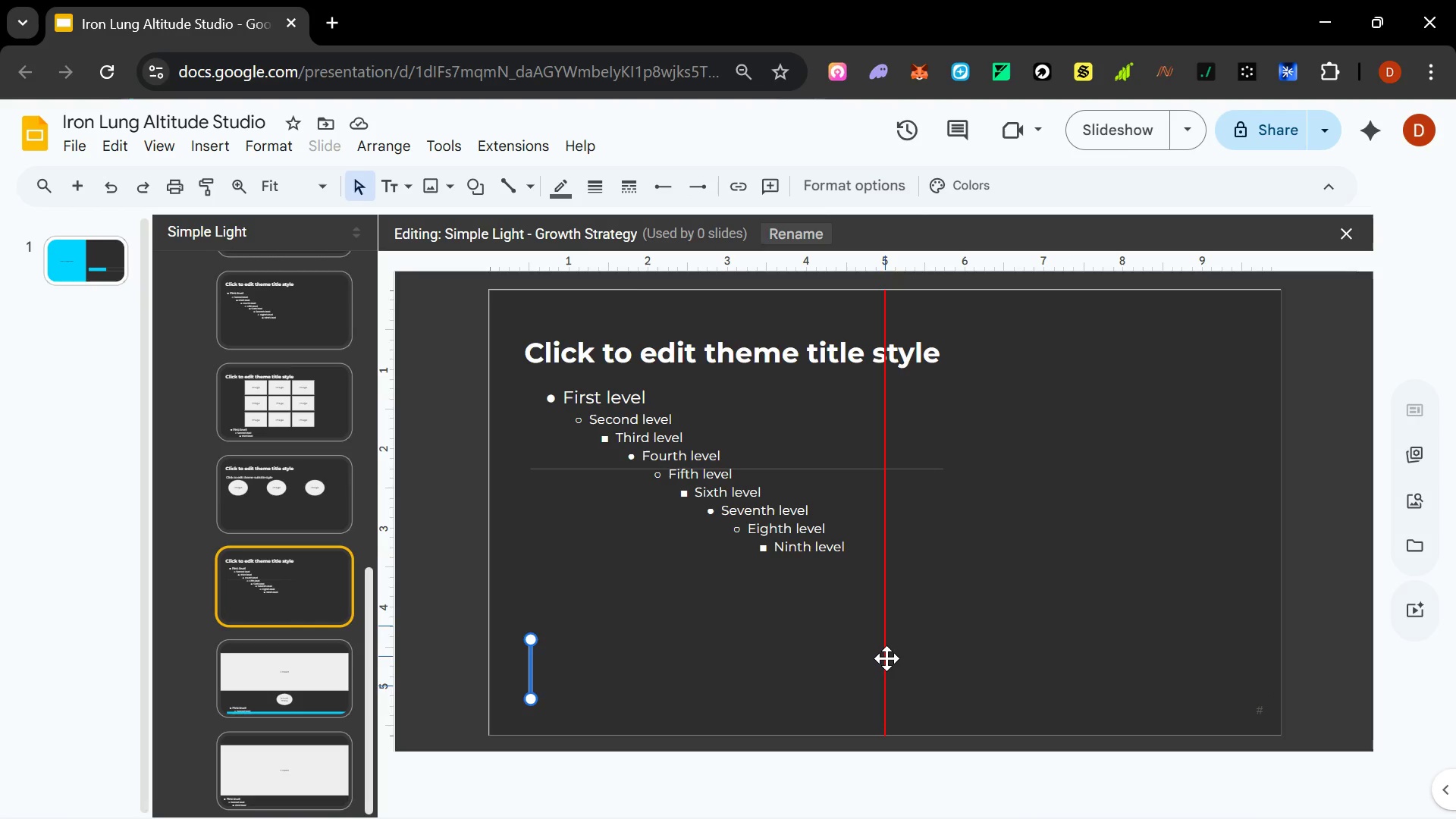 
hold_key(key=ControlLeft, duration=2.09)
 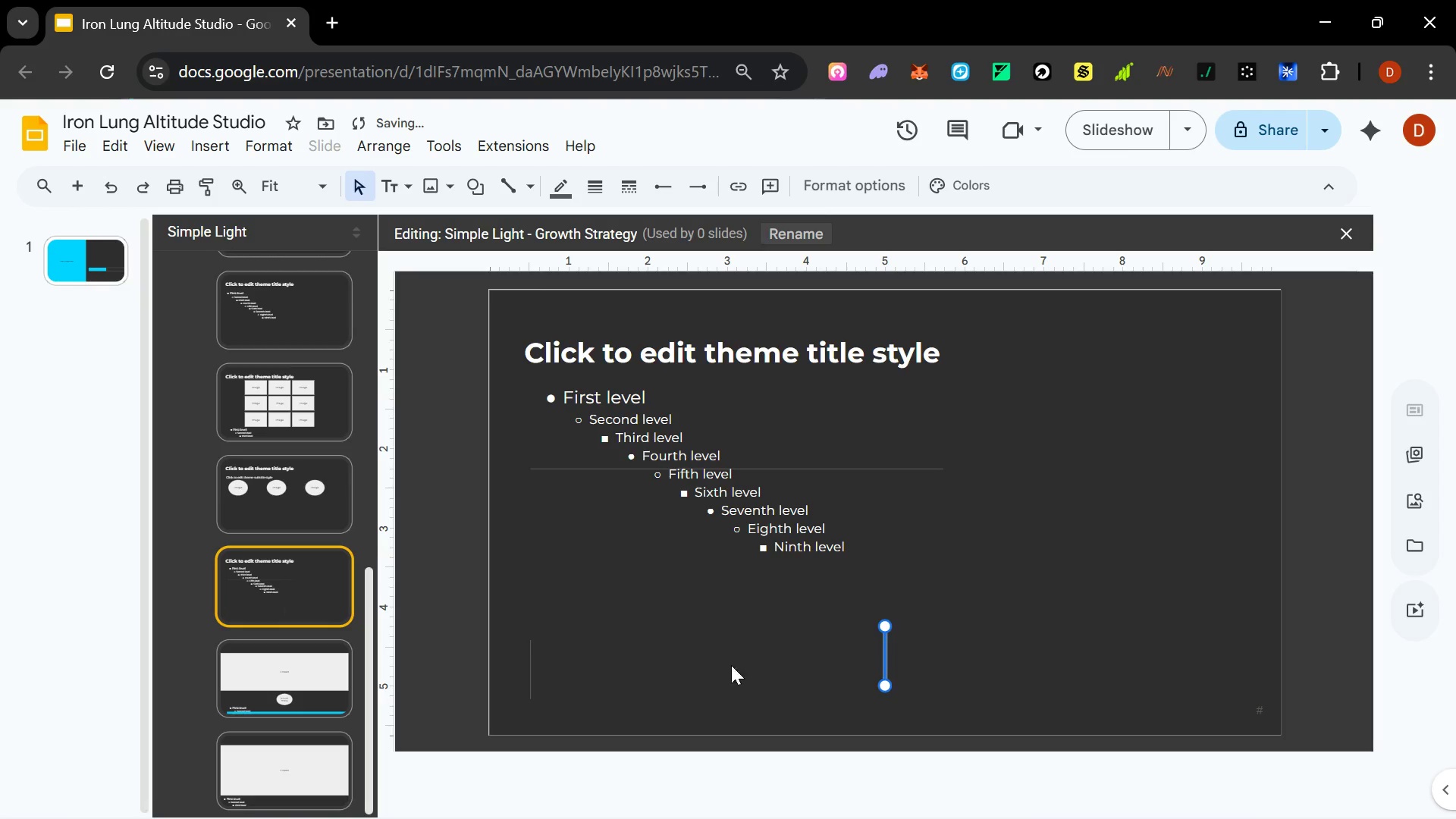 
hold_key(key=ShiftLeft, duration=0.88)
 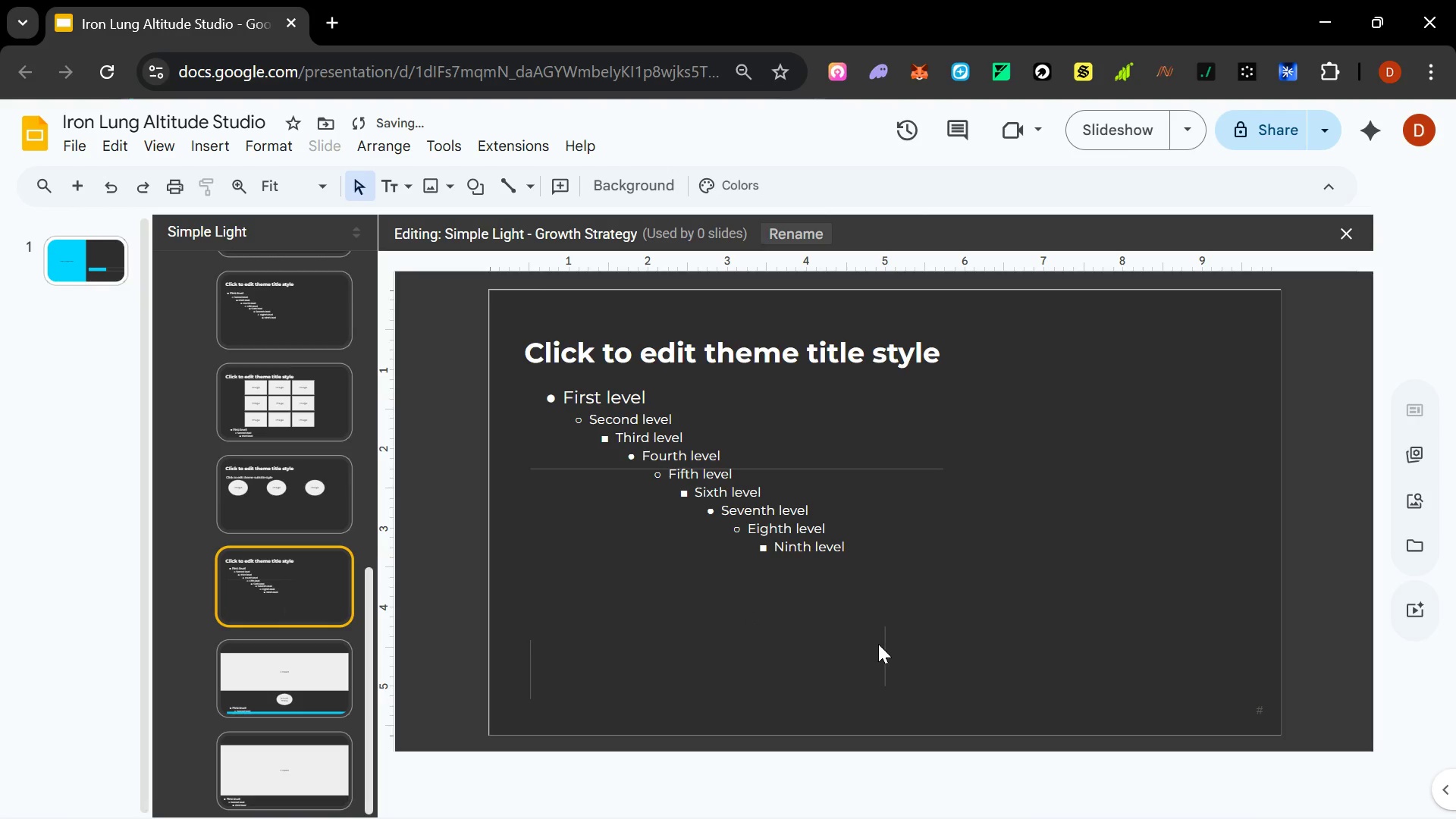 
double_click([885, 647])
 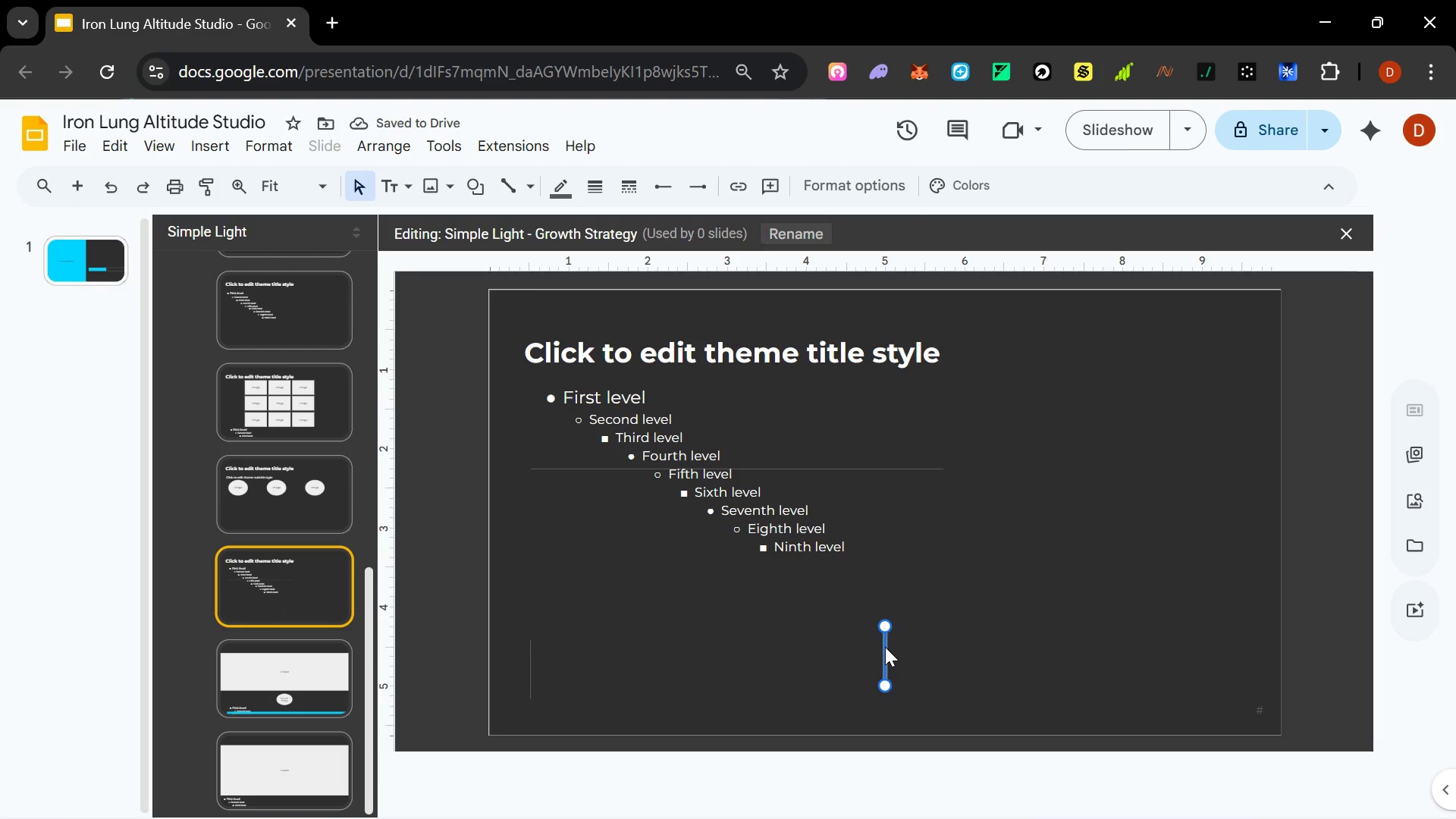 
left_click_drag(start_coordinate=[885, 647], to_coordinate=[886, 660])
 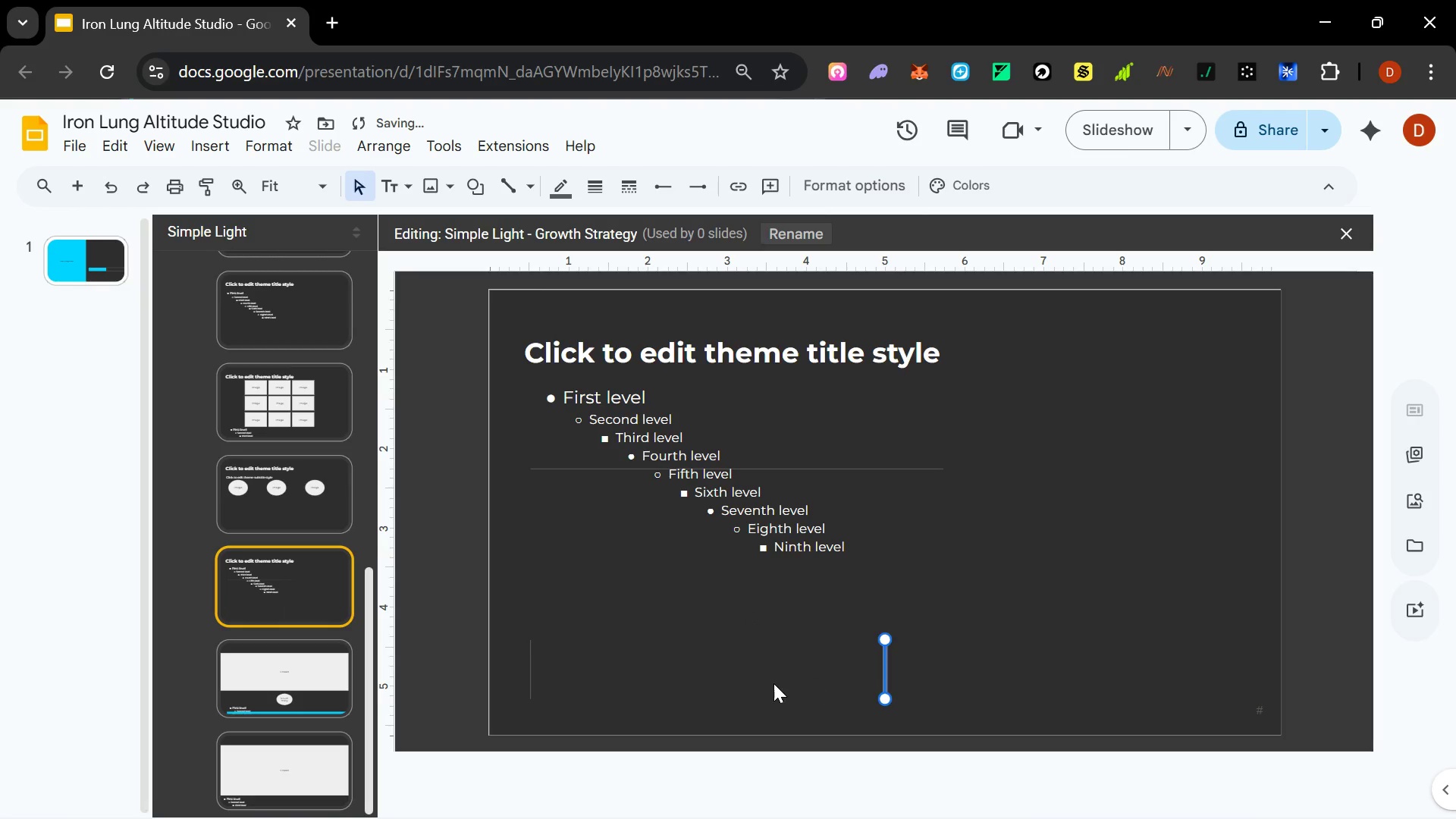 
hold_key(key=ShiftLeft, duration=1.11)
 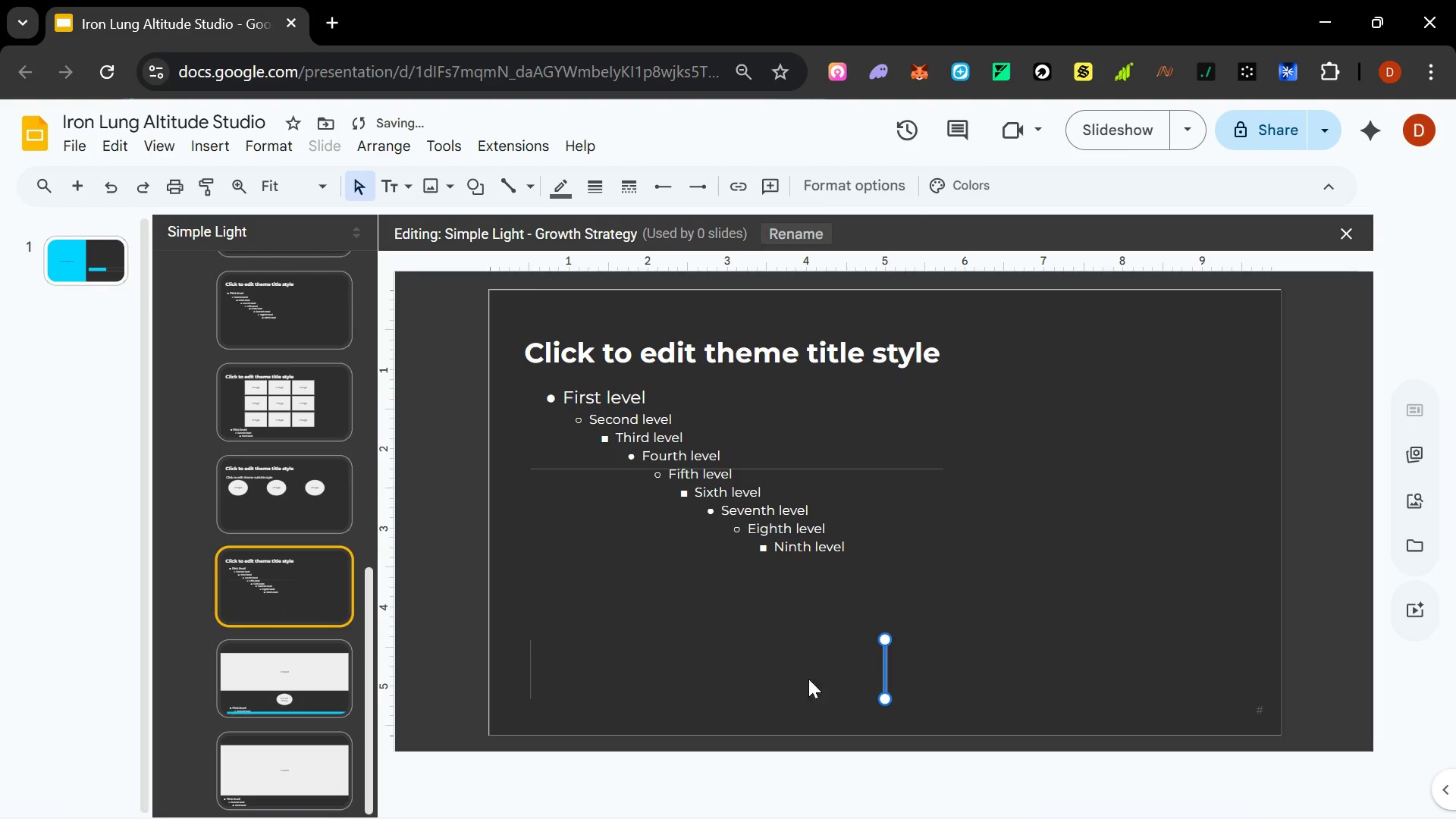 
left_click([774, 683])
 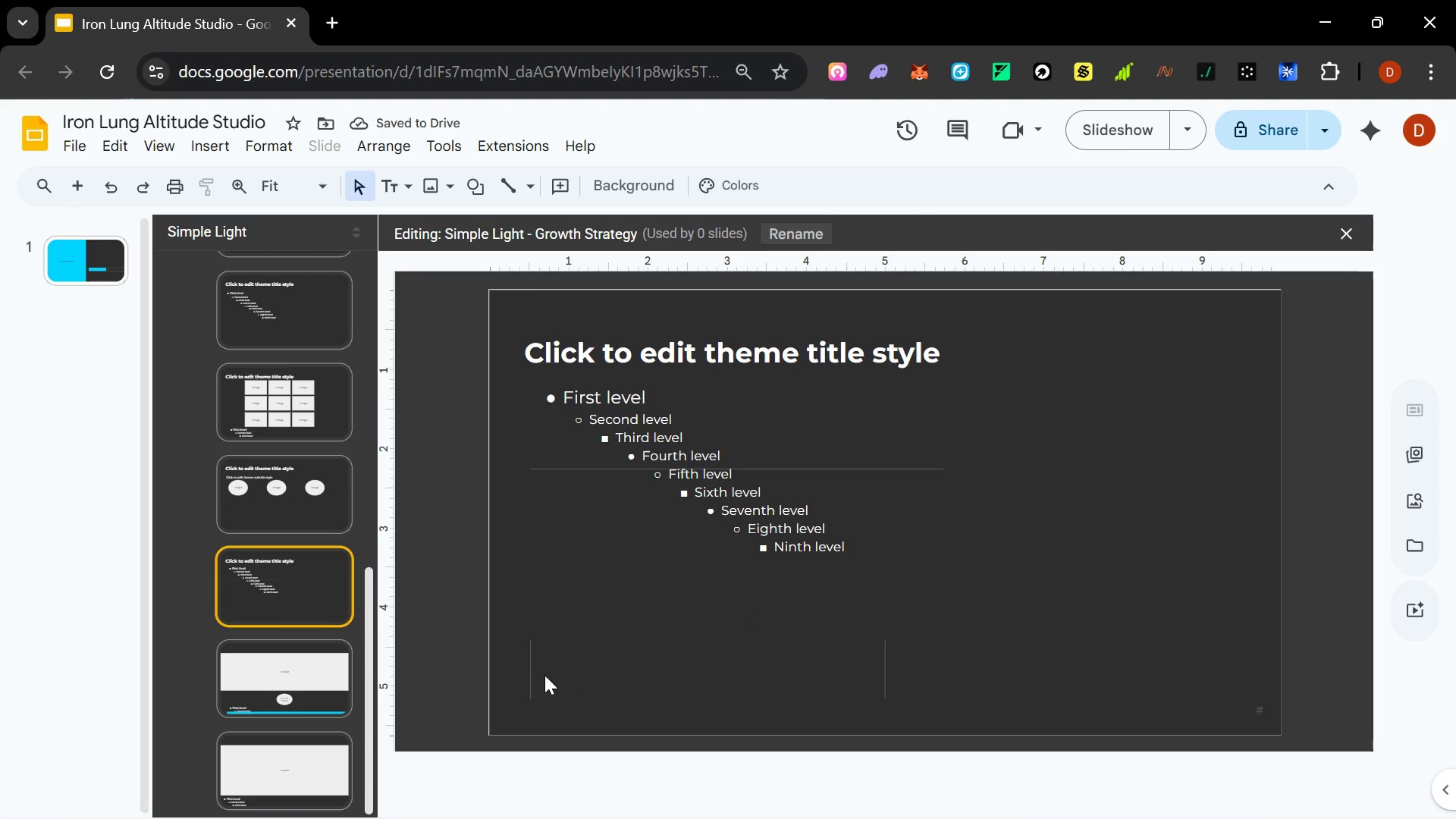 
left_click([526, 672])
 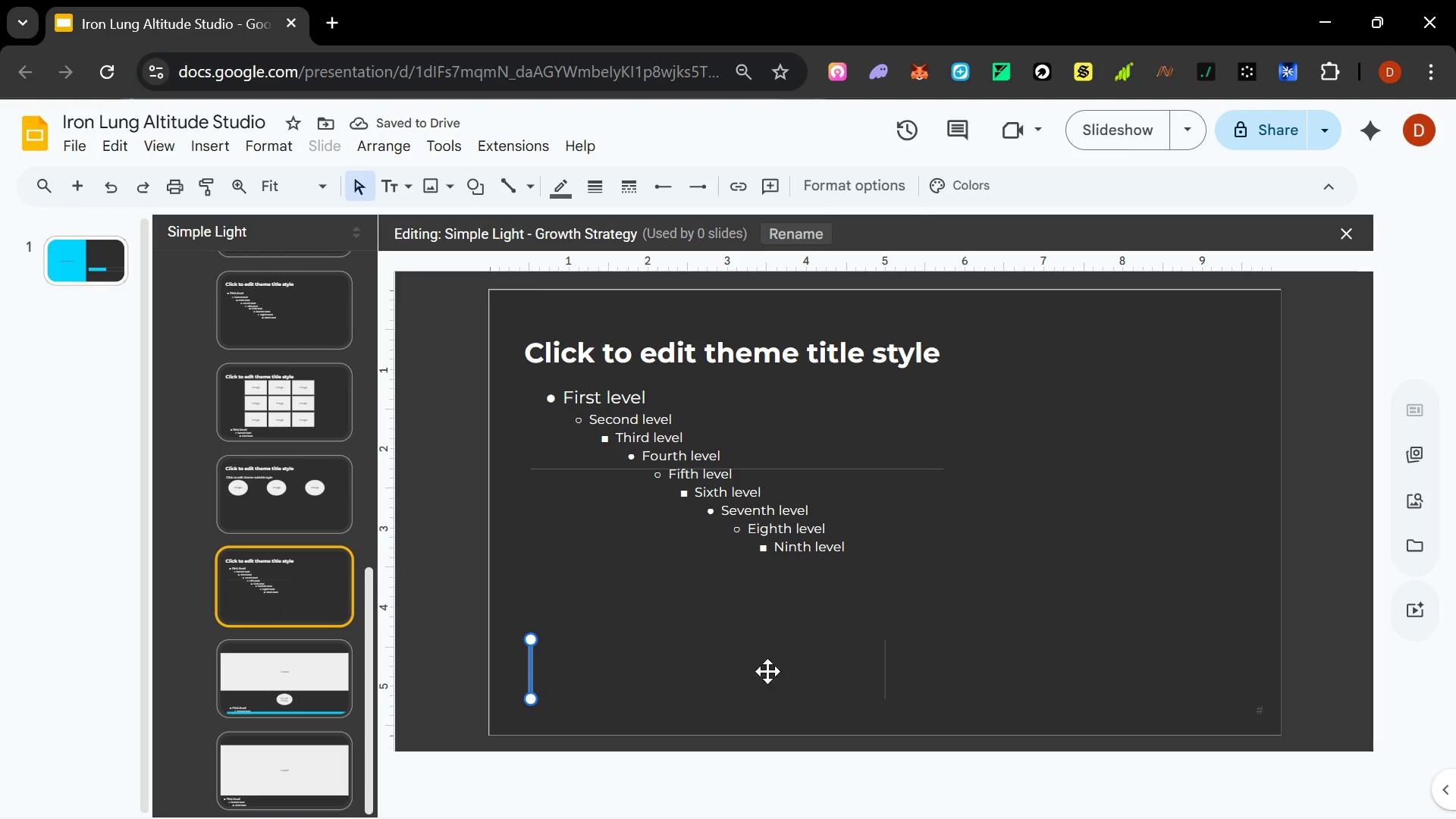 
hold_key(key=ShiftLeft, duration=0.8)
left_click([883, 676])
 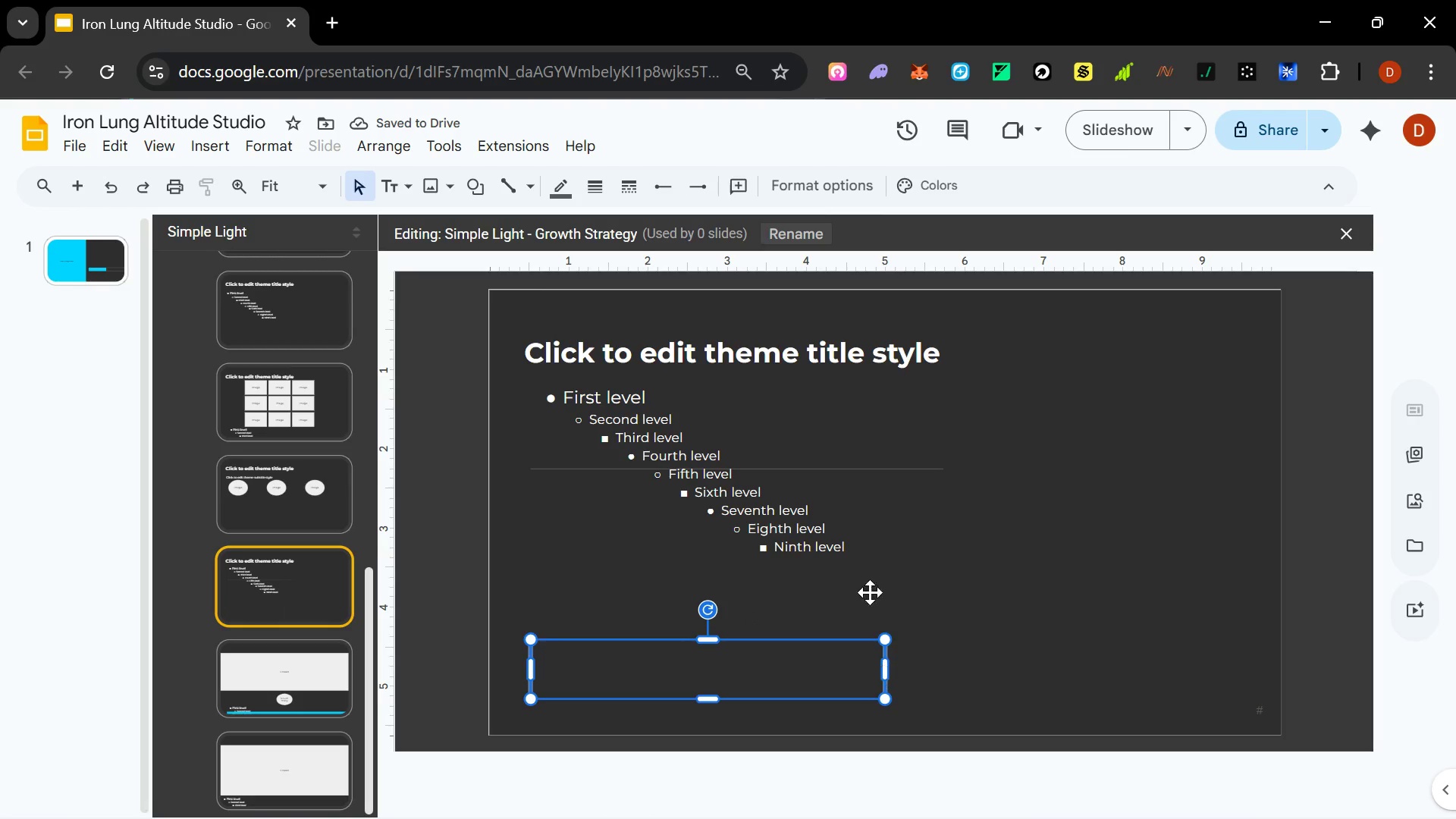 
hold_key(key=ShiftLeft, duration=25.27)
left_click([605, 184])
 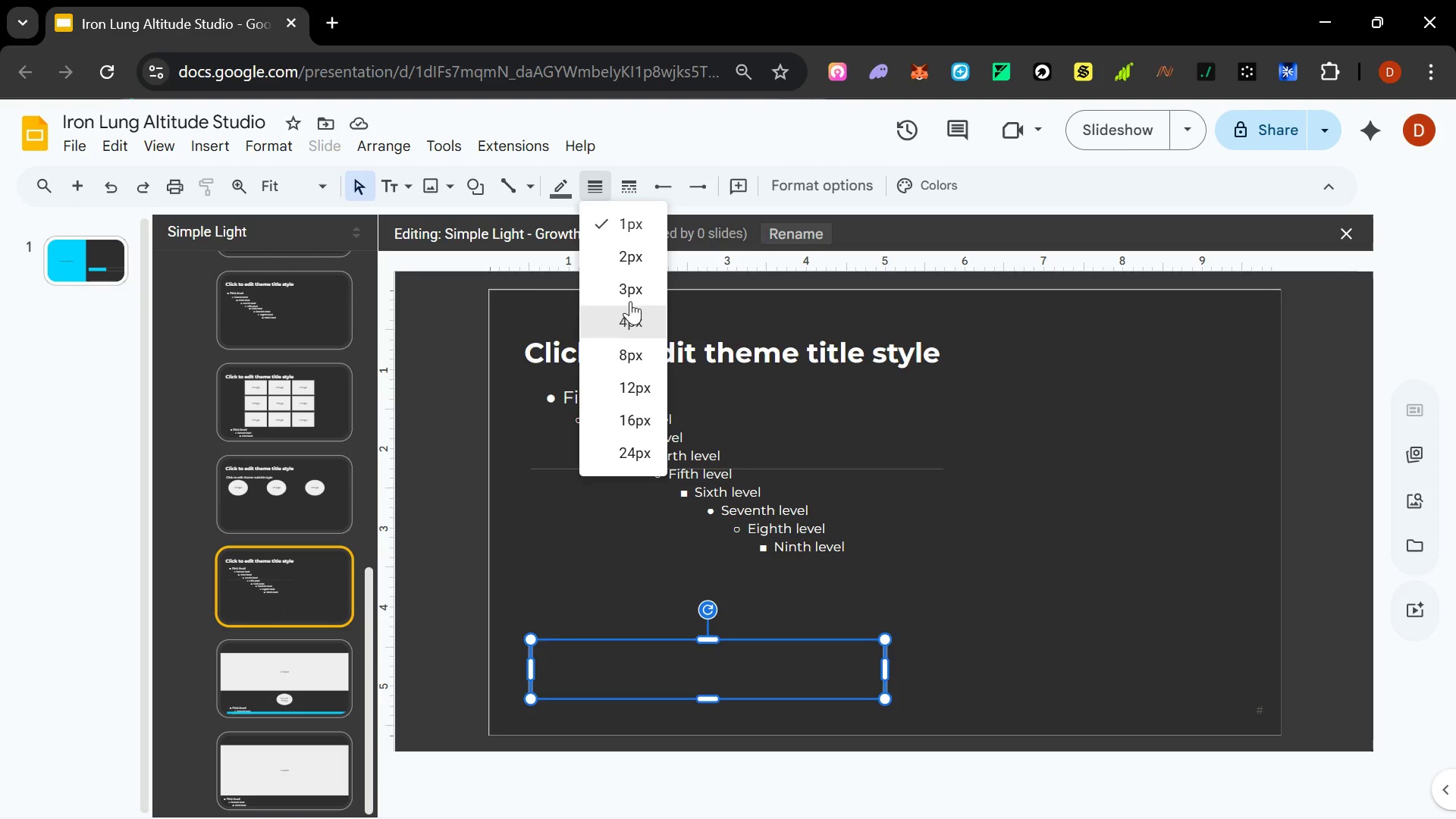 
left_click([630, 295])
 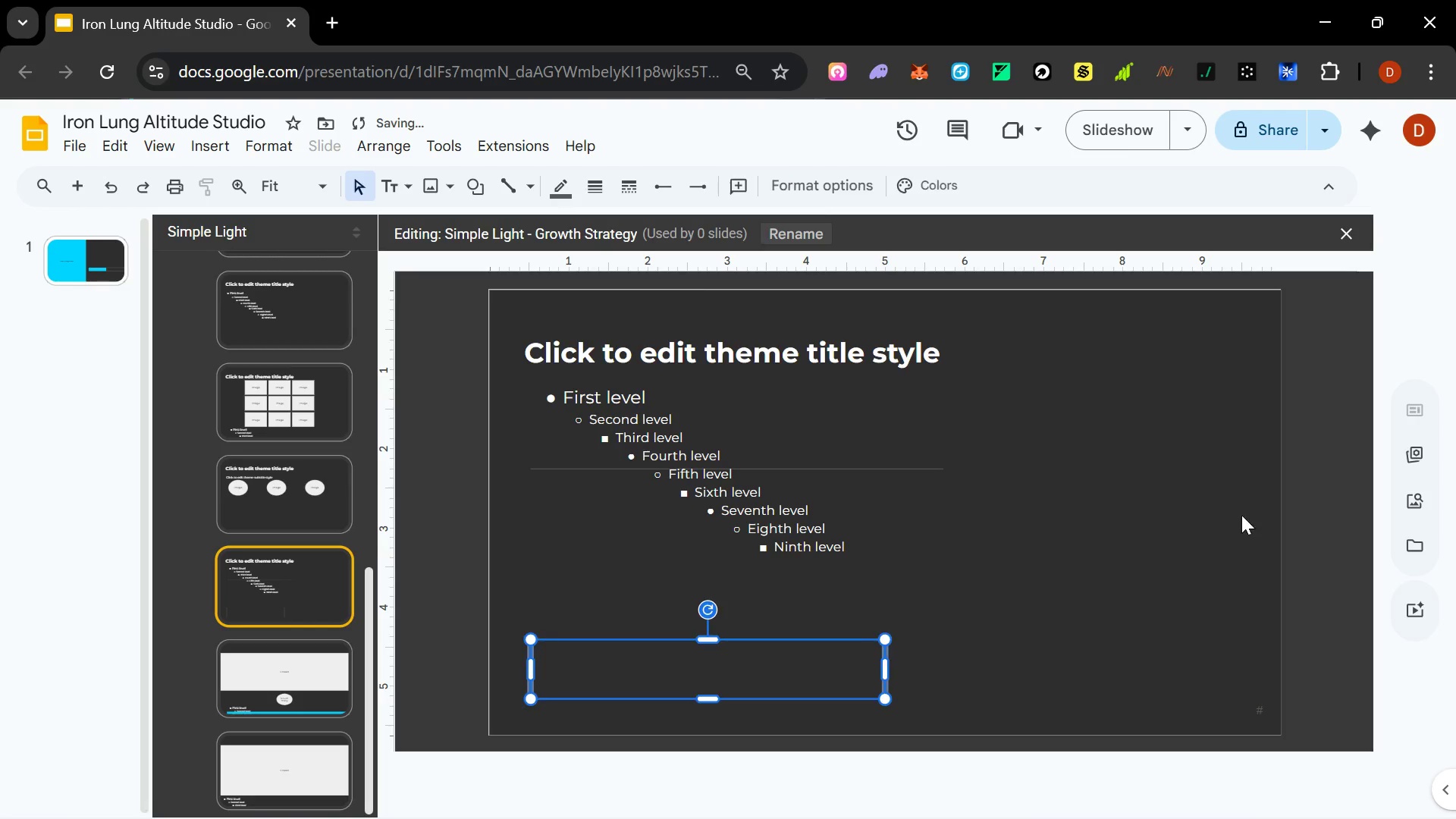 
left_click([1244, 510])
 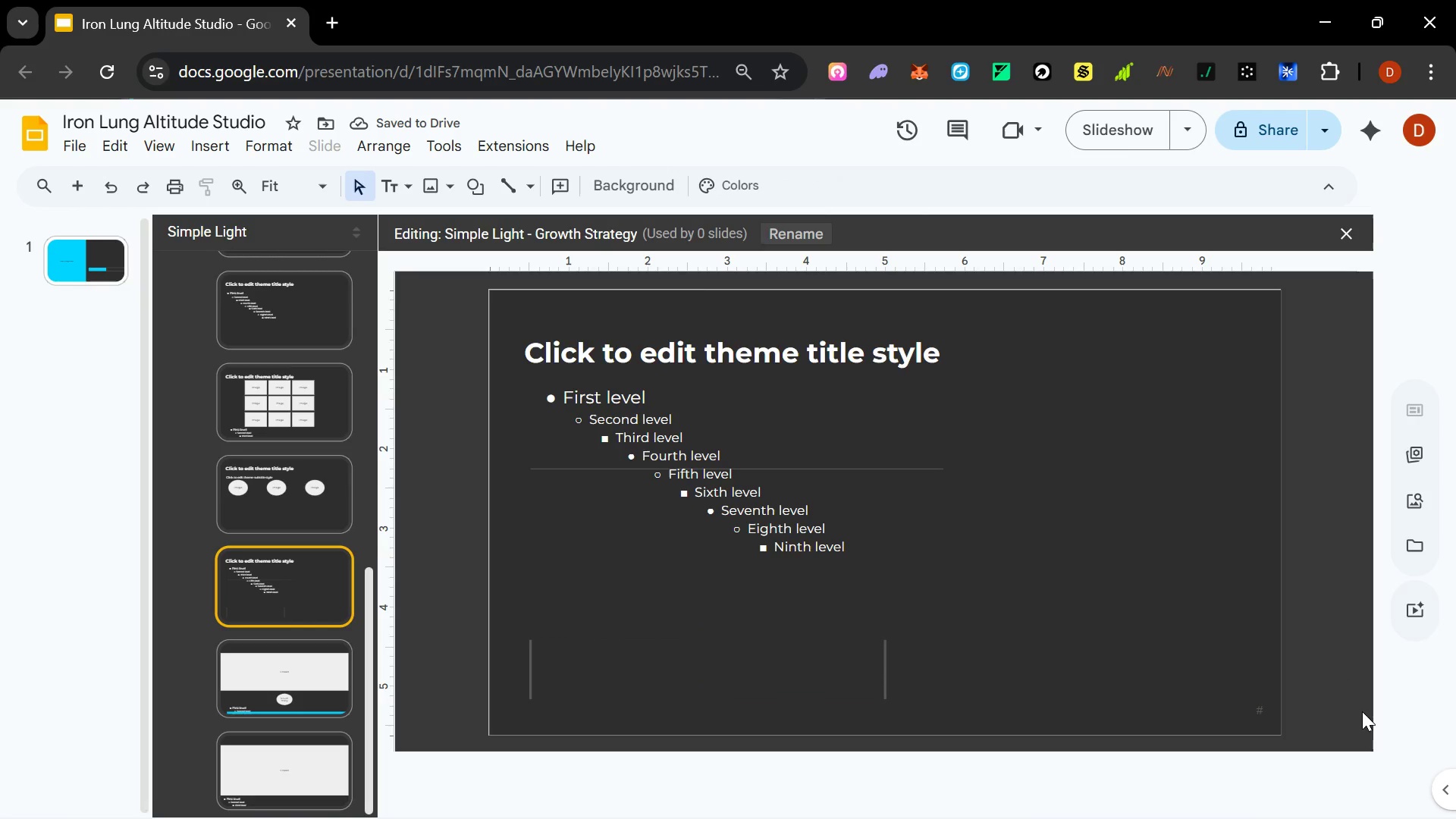 
scroll: coordinate [345, 547], scroll_direction: up, amount: 7.0
 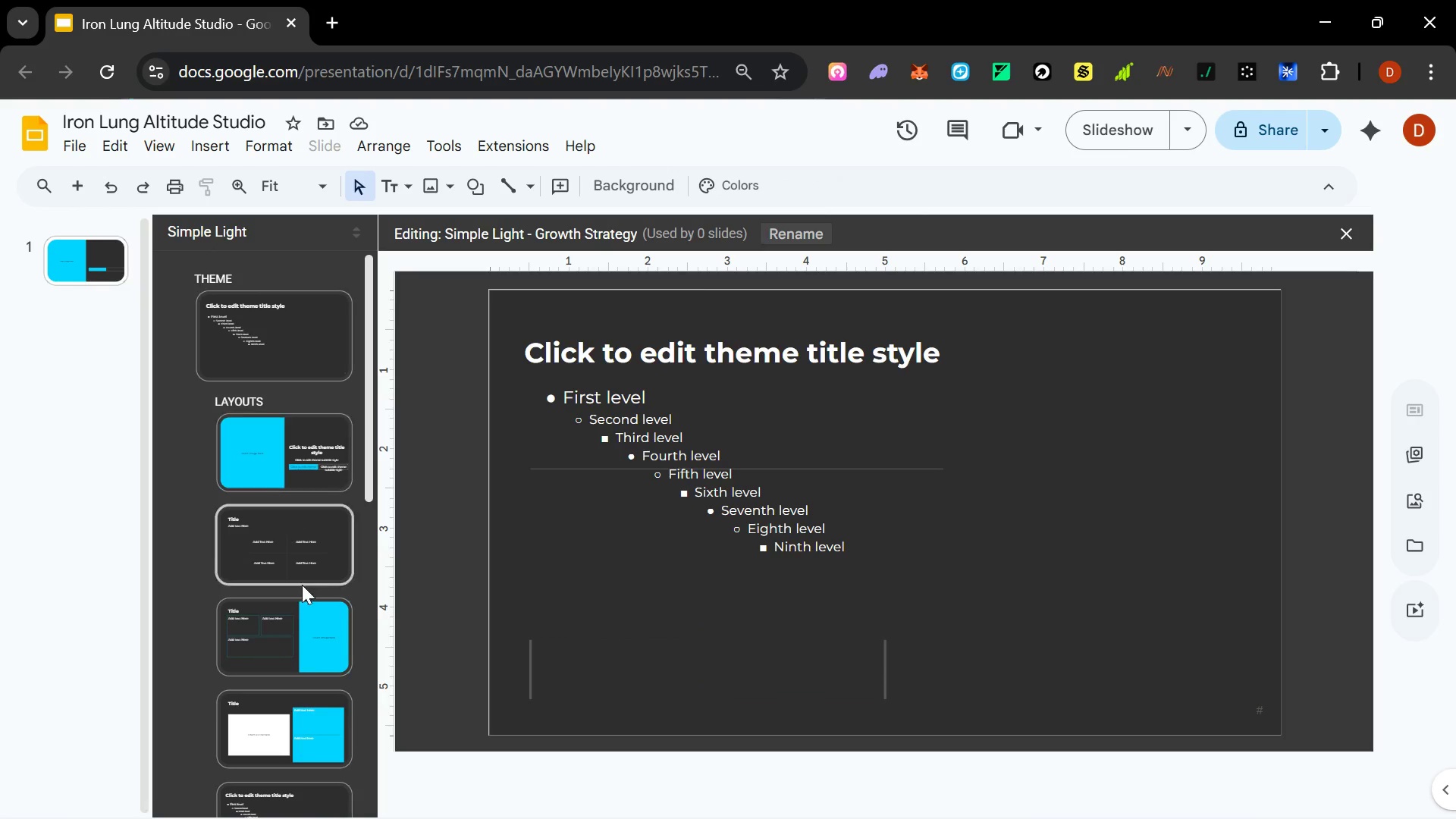 
scroll: coordinate [318, 645], scroll_direction: none, amount: 0.0
 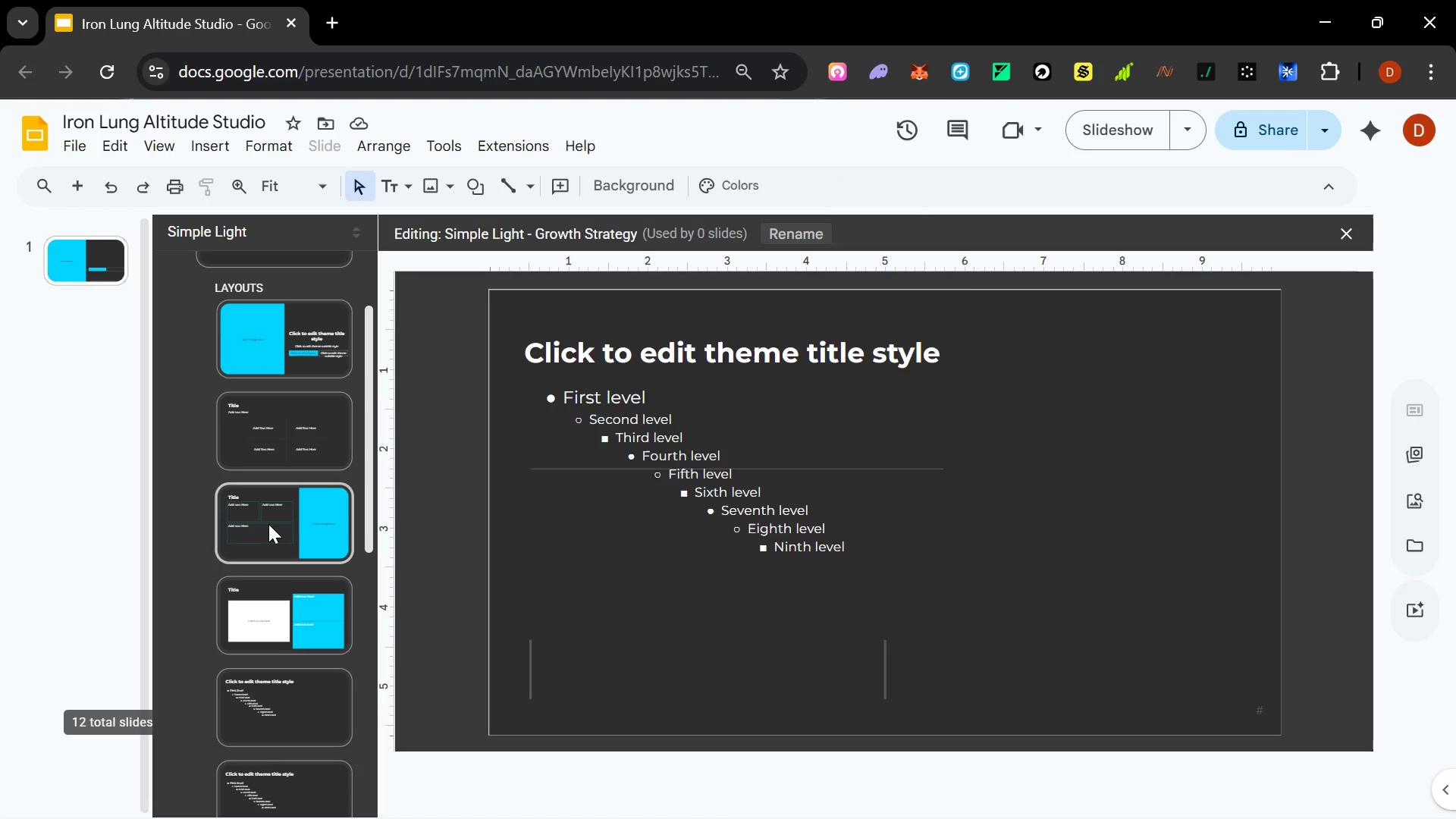 
left_click([268, 524])
 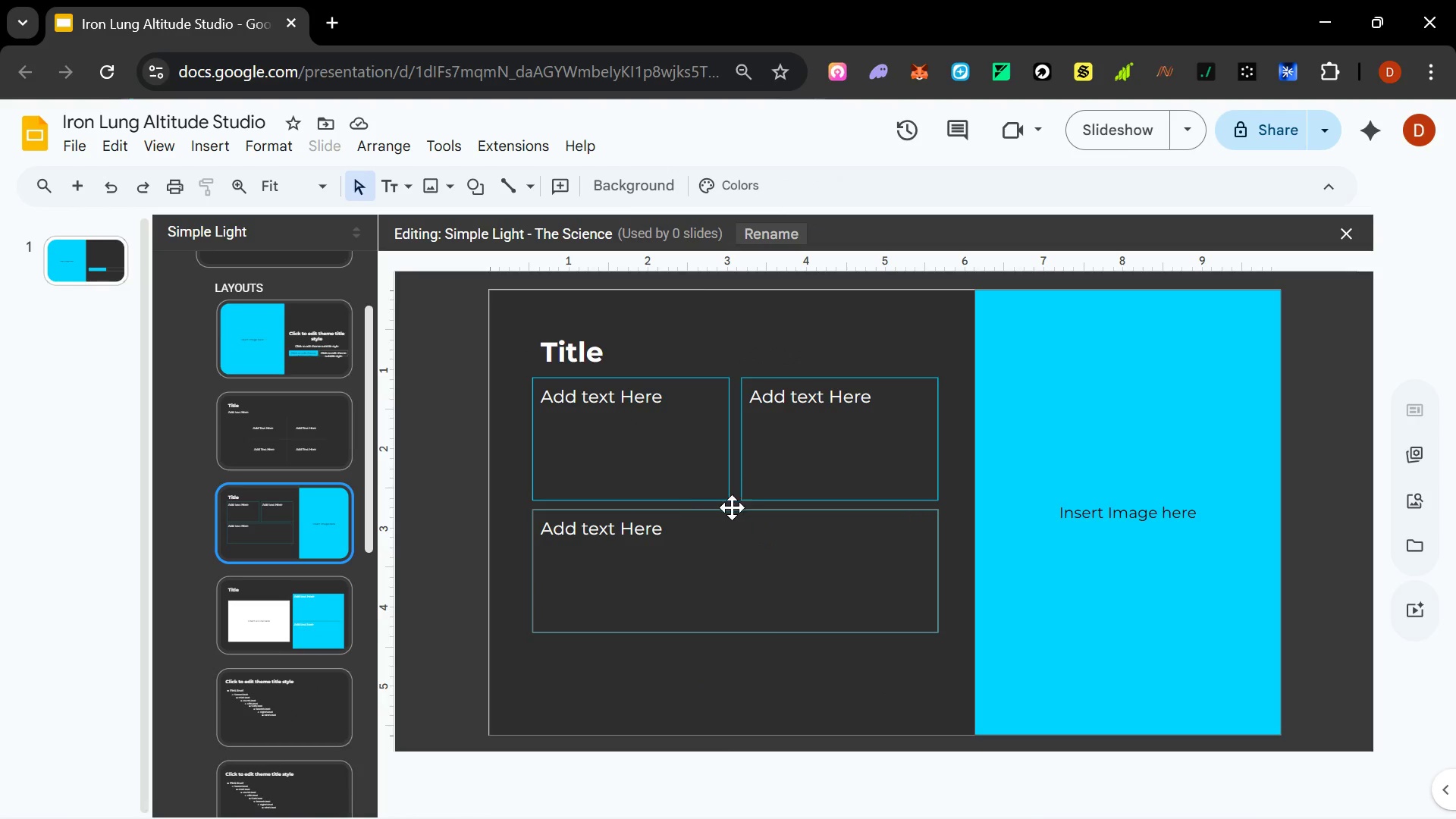 
left_click([682, 500])
 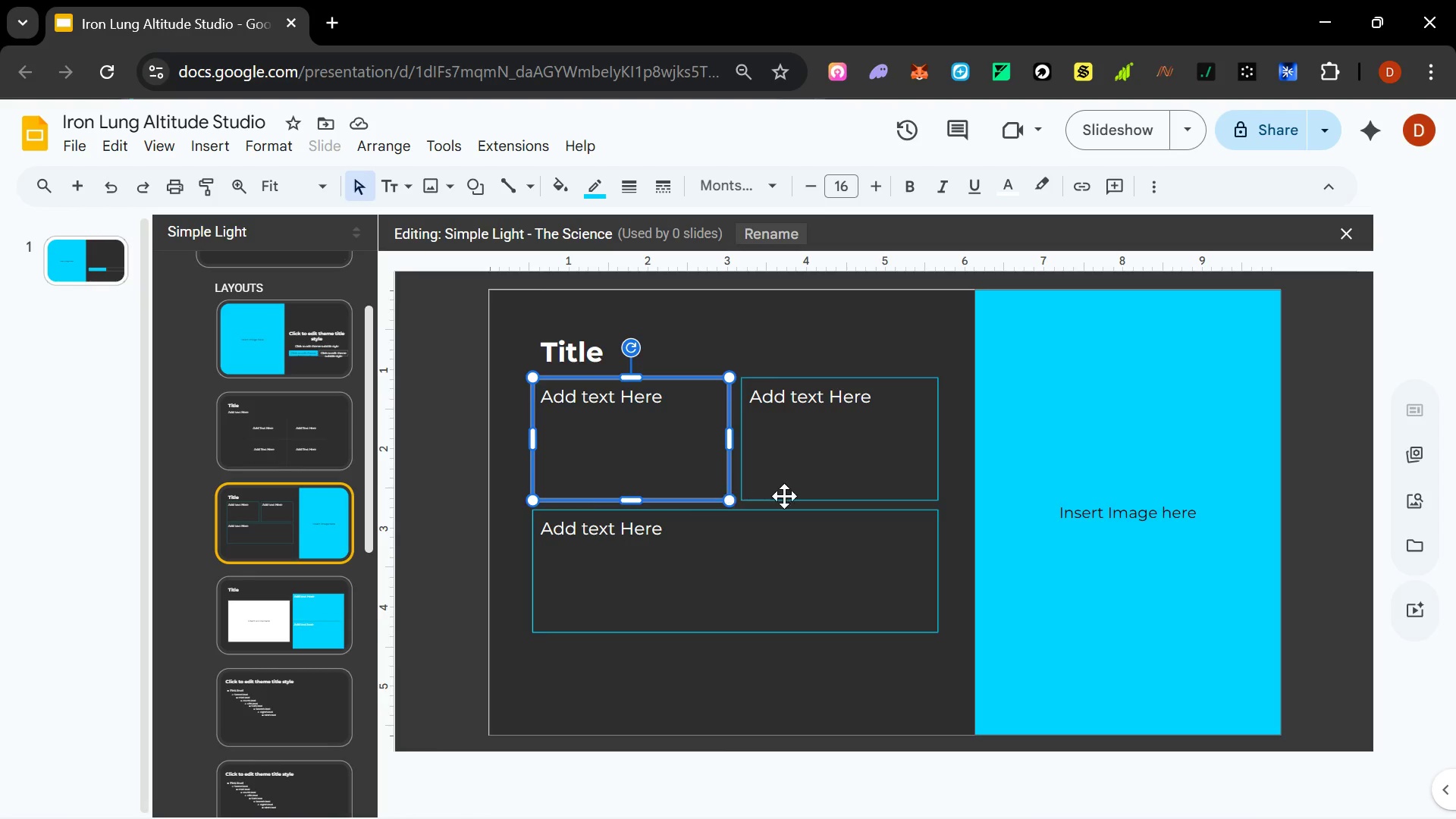 
hold_key(key=CapsLock, duration=1.83)
 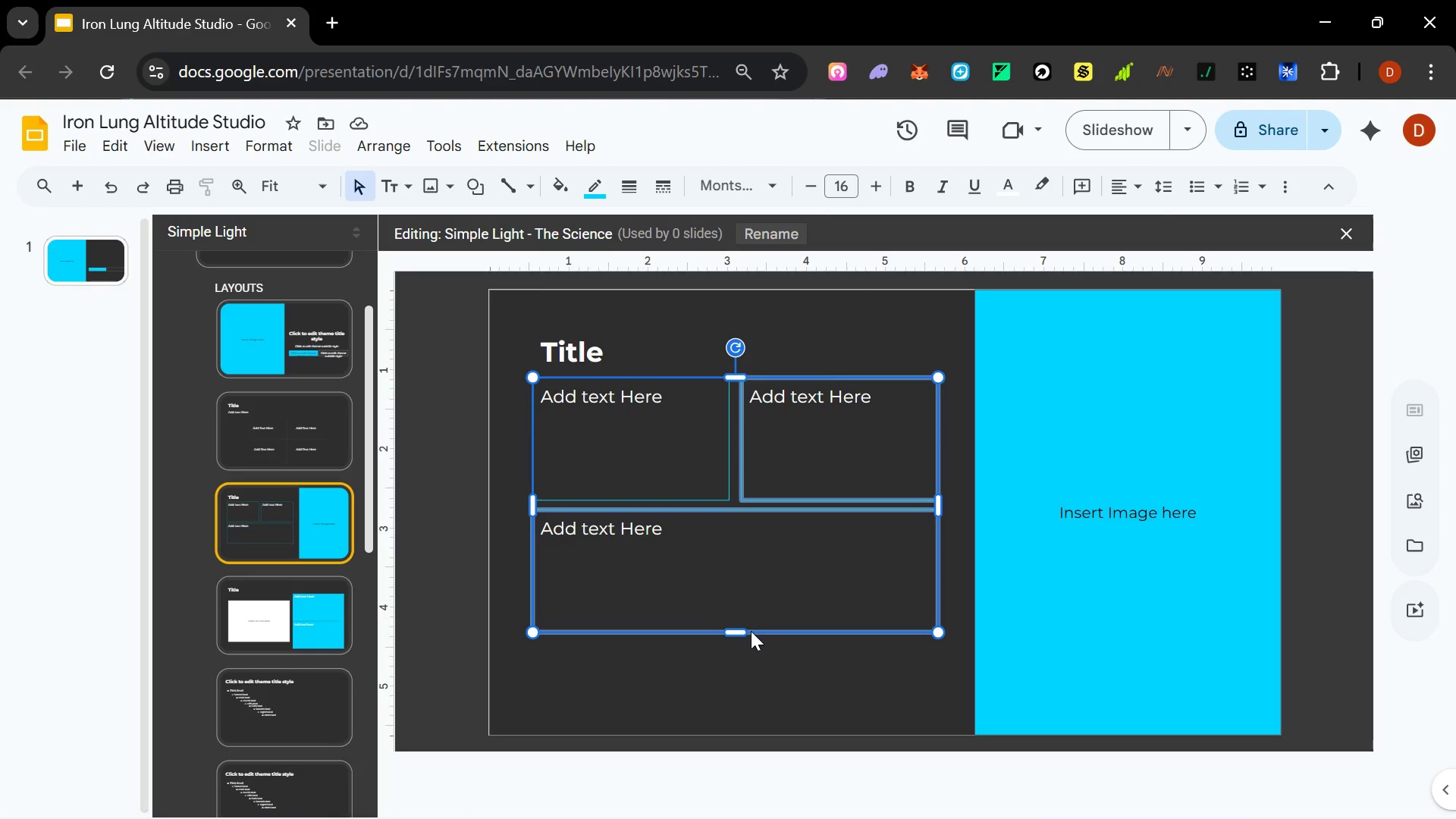 
left_click([789, 497])
 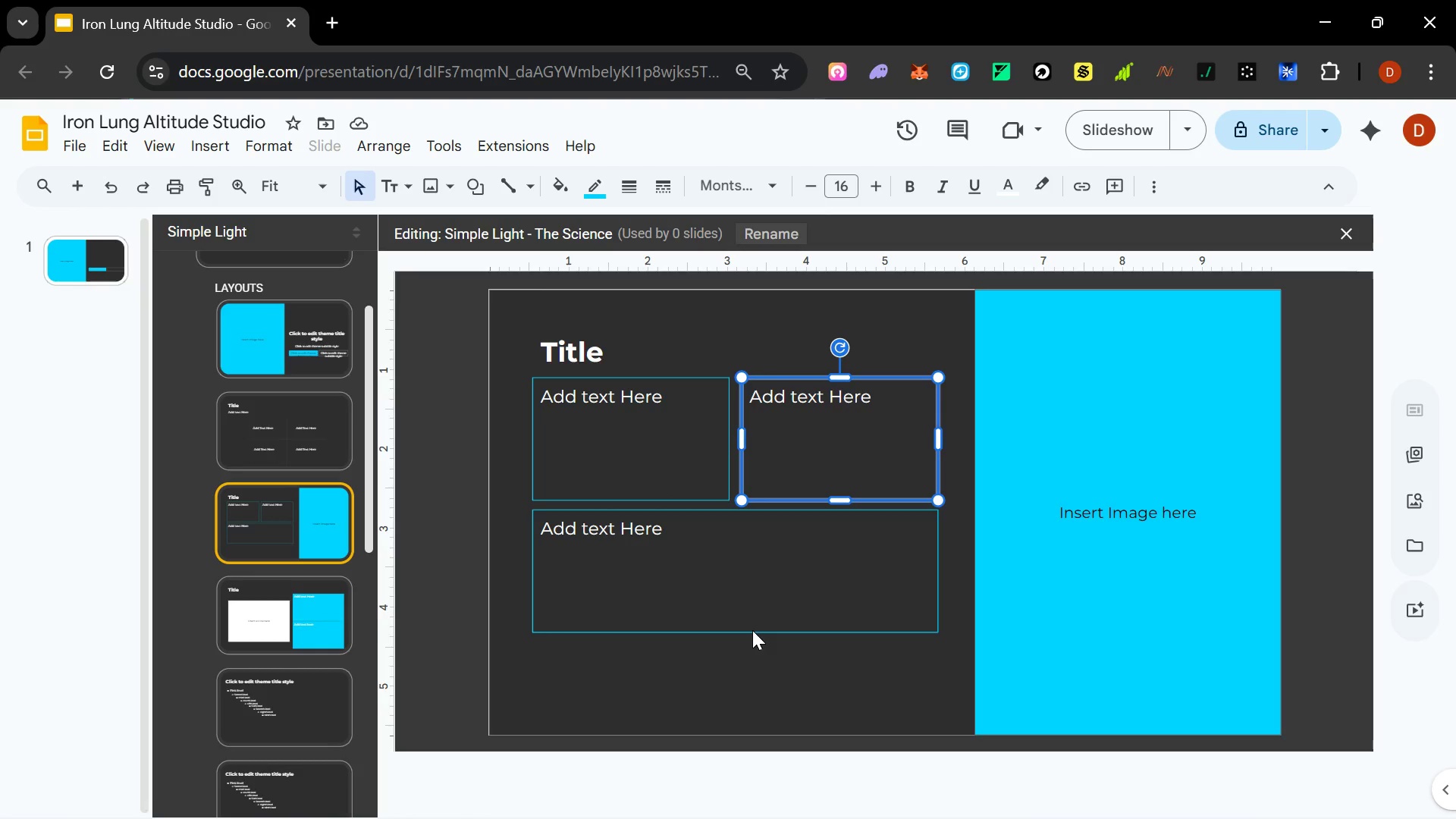 
hold_key(key=ControlLeft, duration=1.5)
left_click([751, 631])
 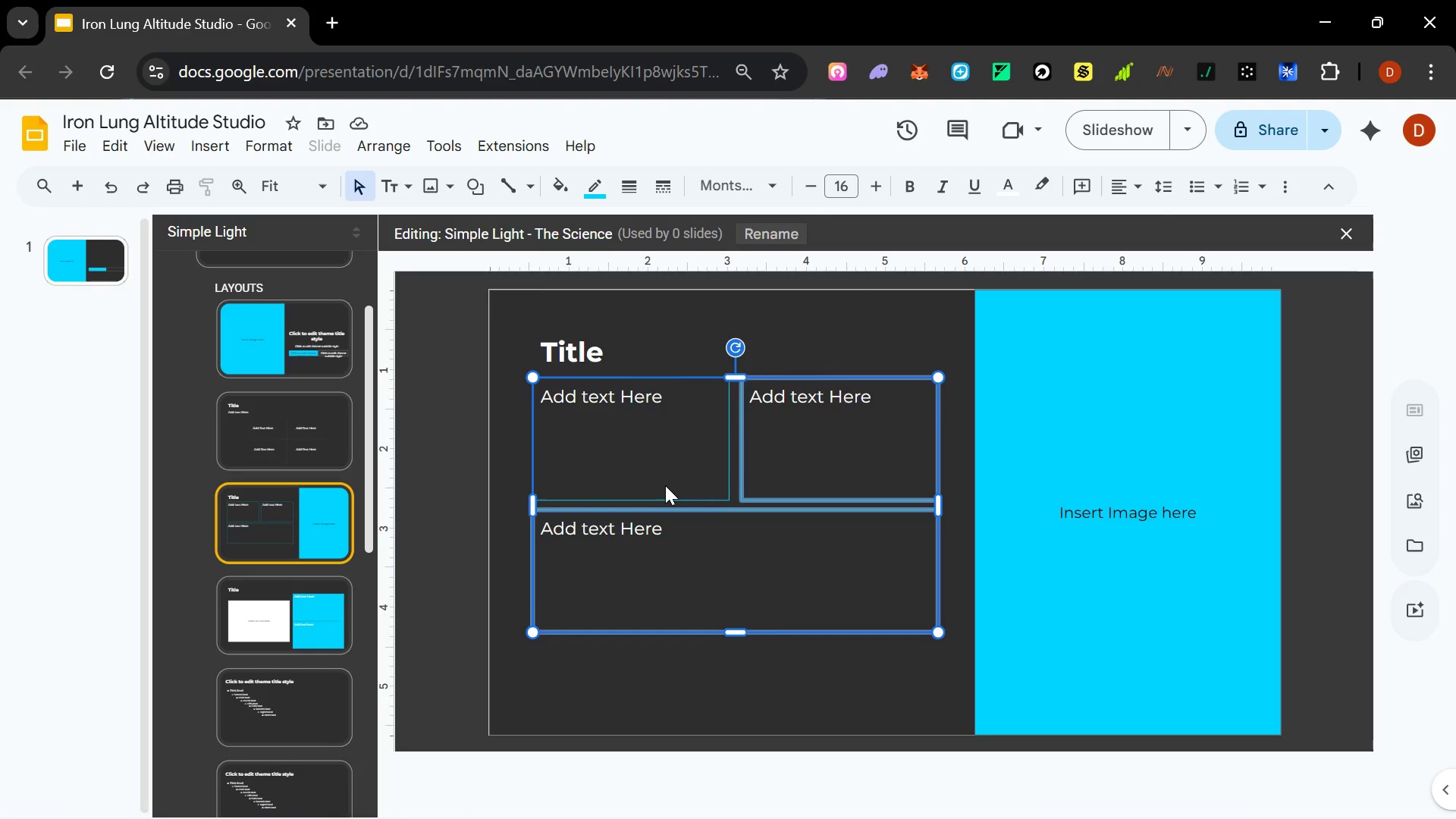 
left_click([665, 485])
 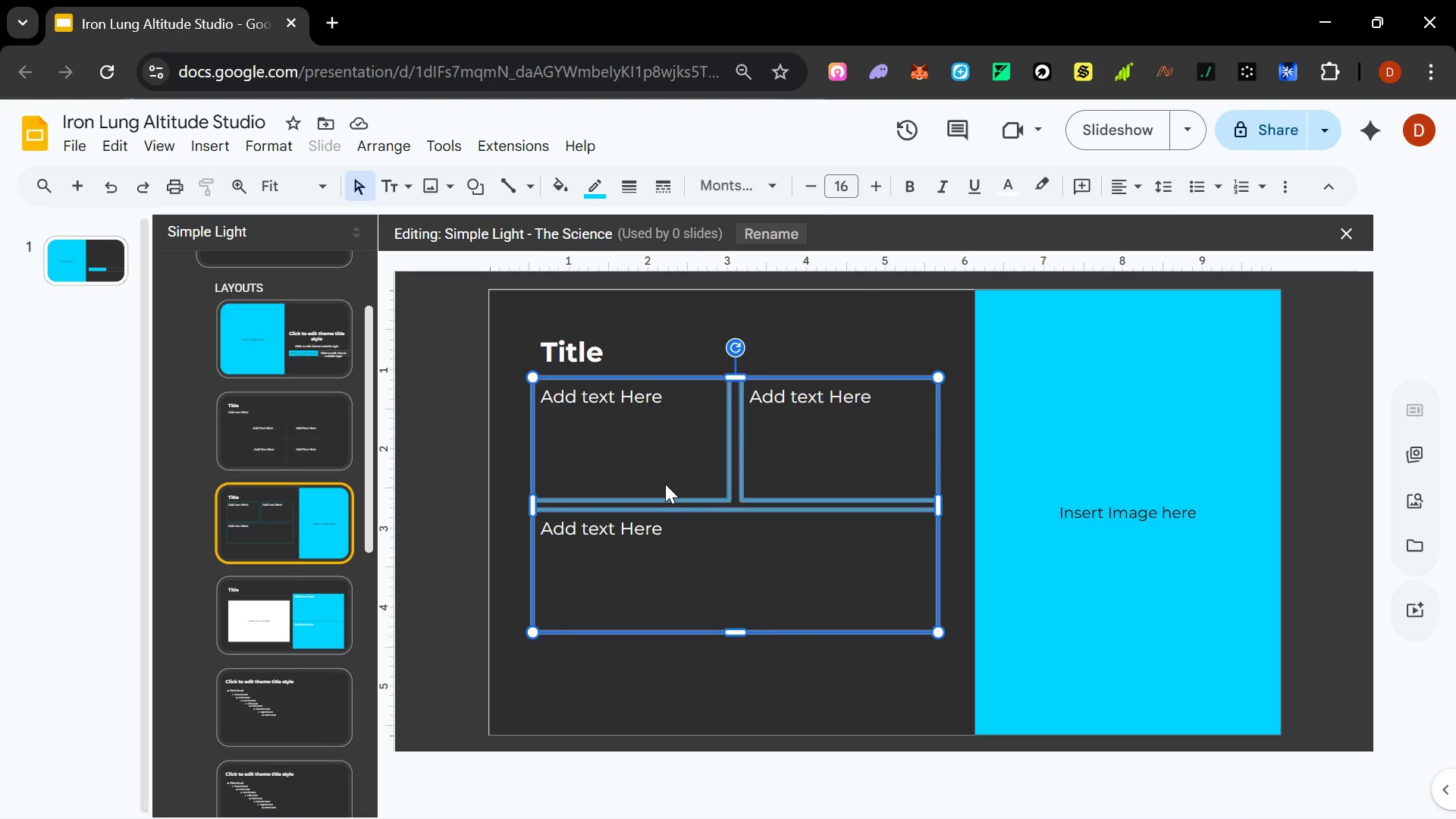 
key(Control+ControlLeft)
 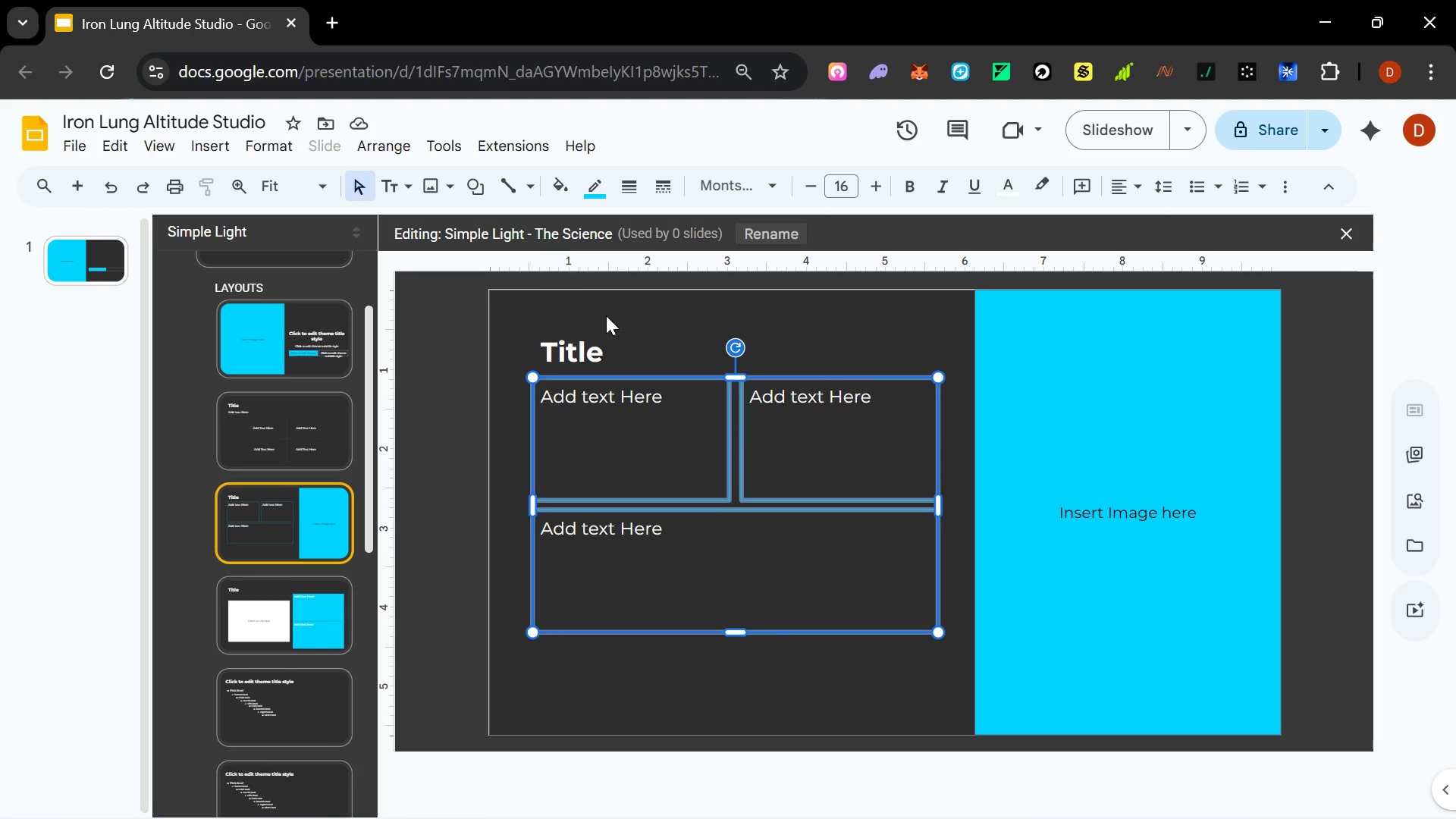 
key(Control+ControlLeft)
 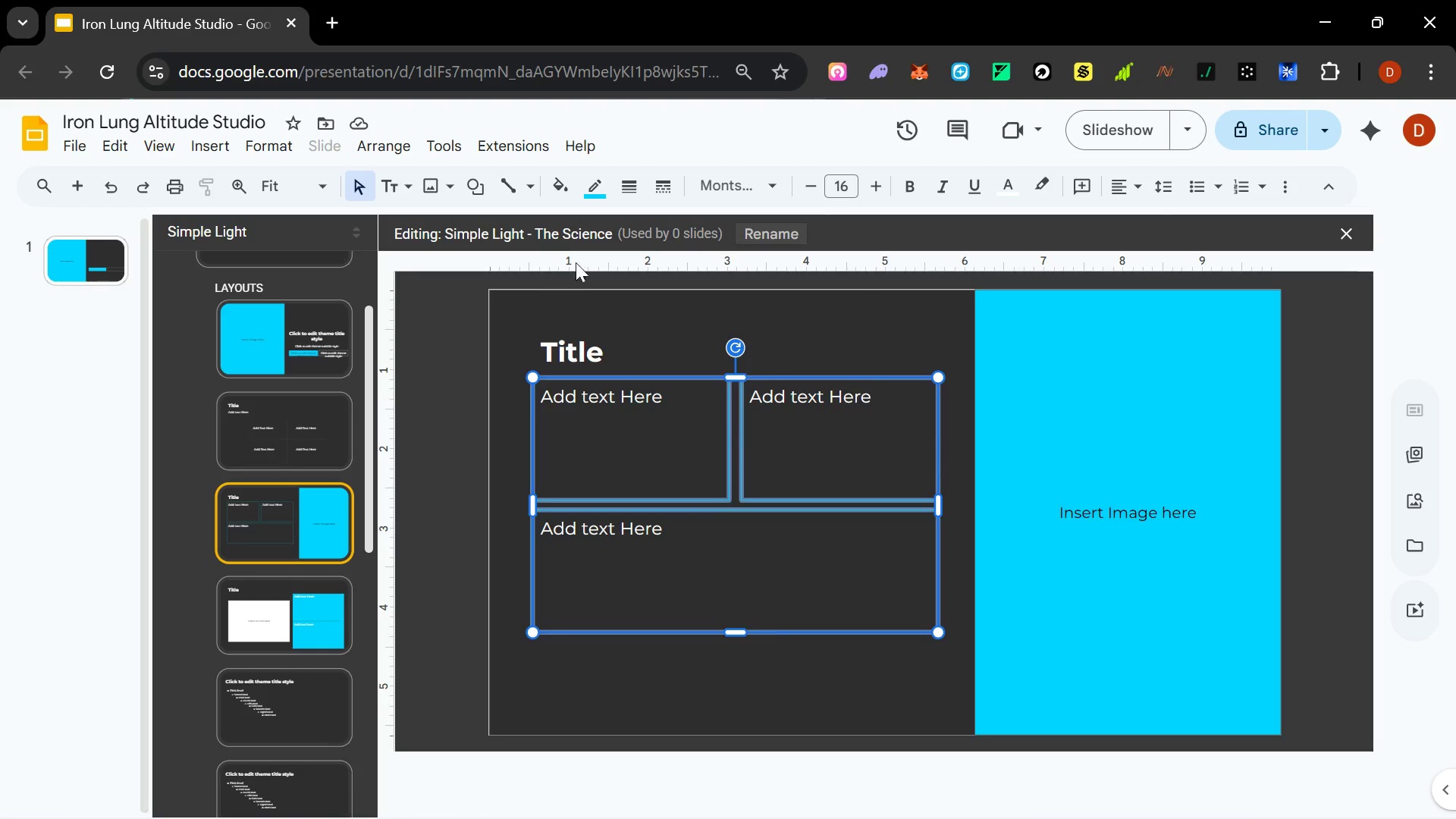 
hold_key(key=ControlLeft, duration=15.39)
left_click([598, 190])
 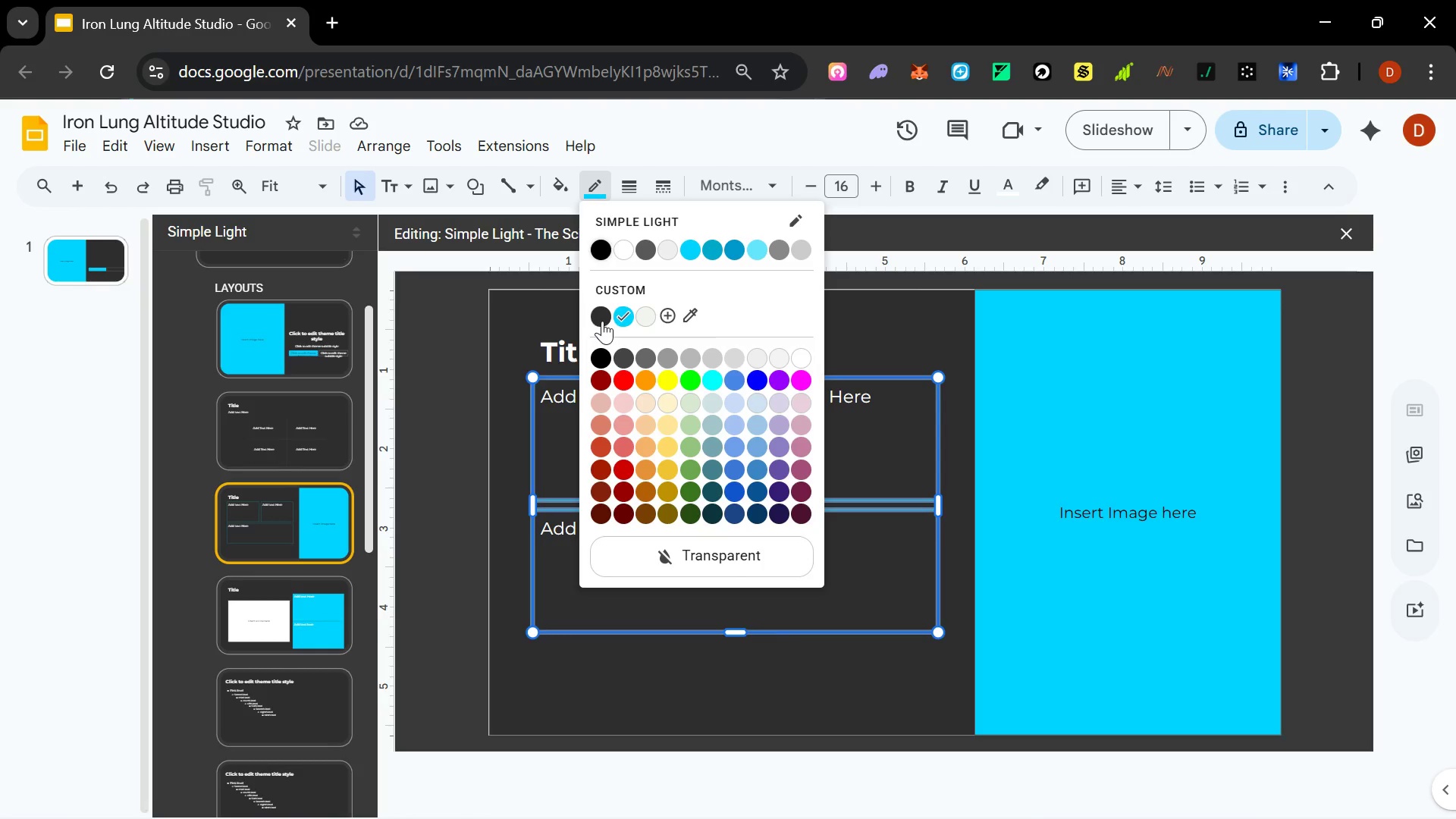 
left_click([601, 320])
 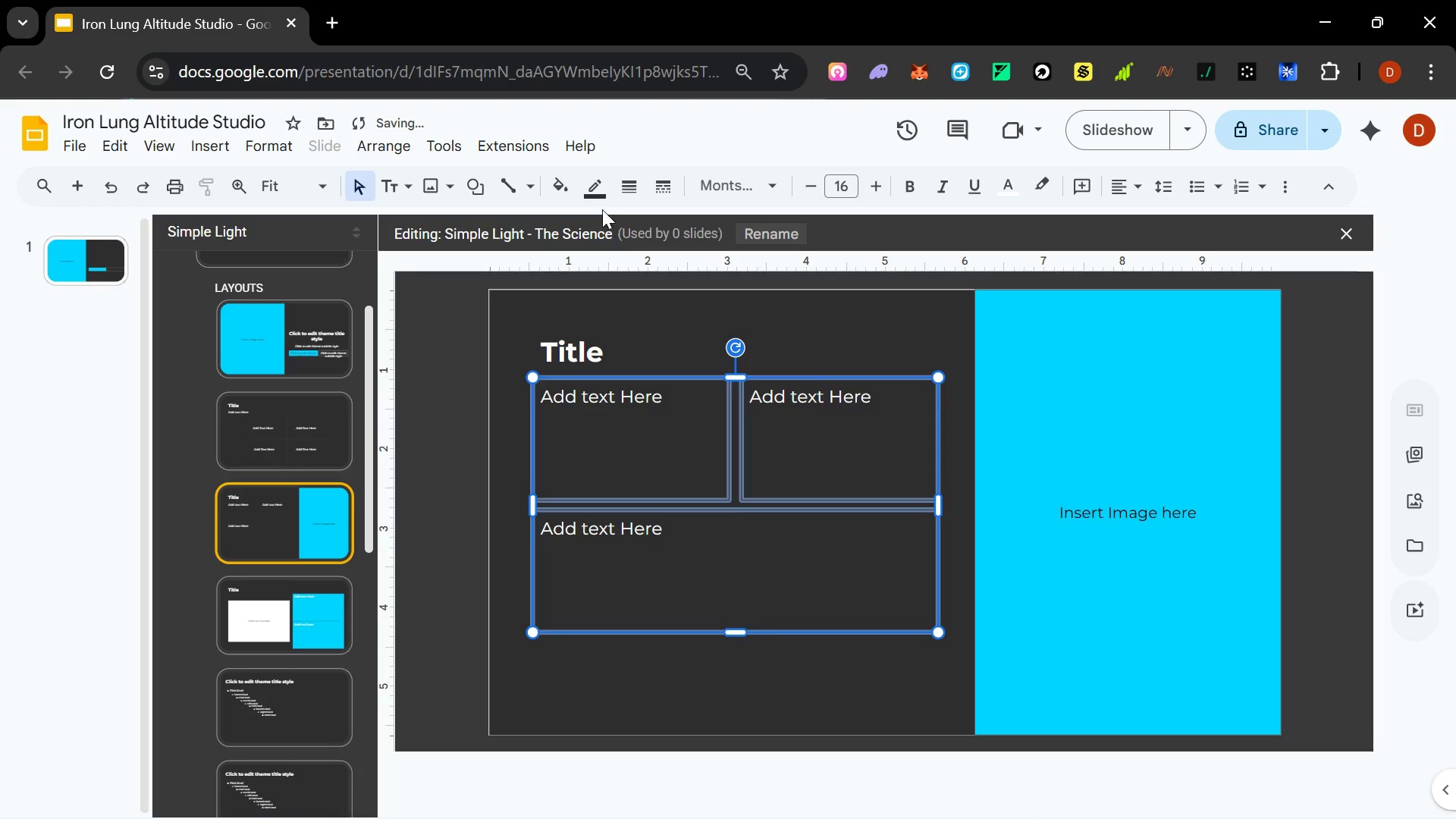 
left_click([628, 181])
 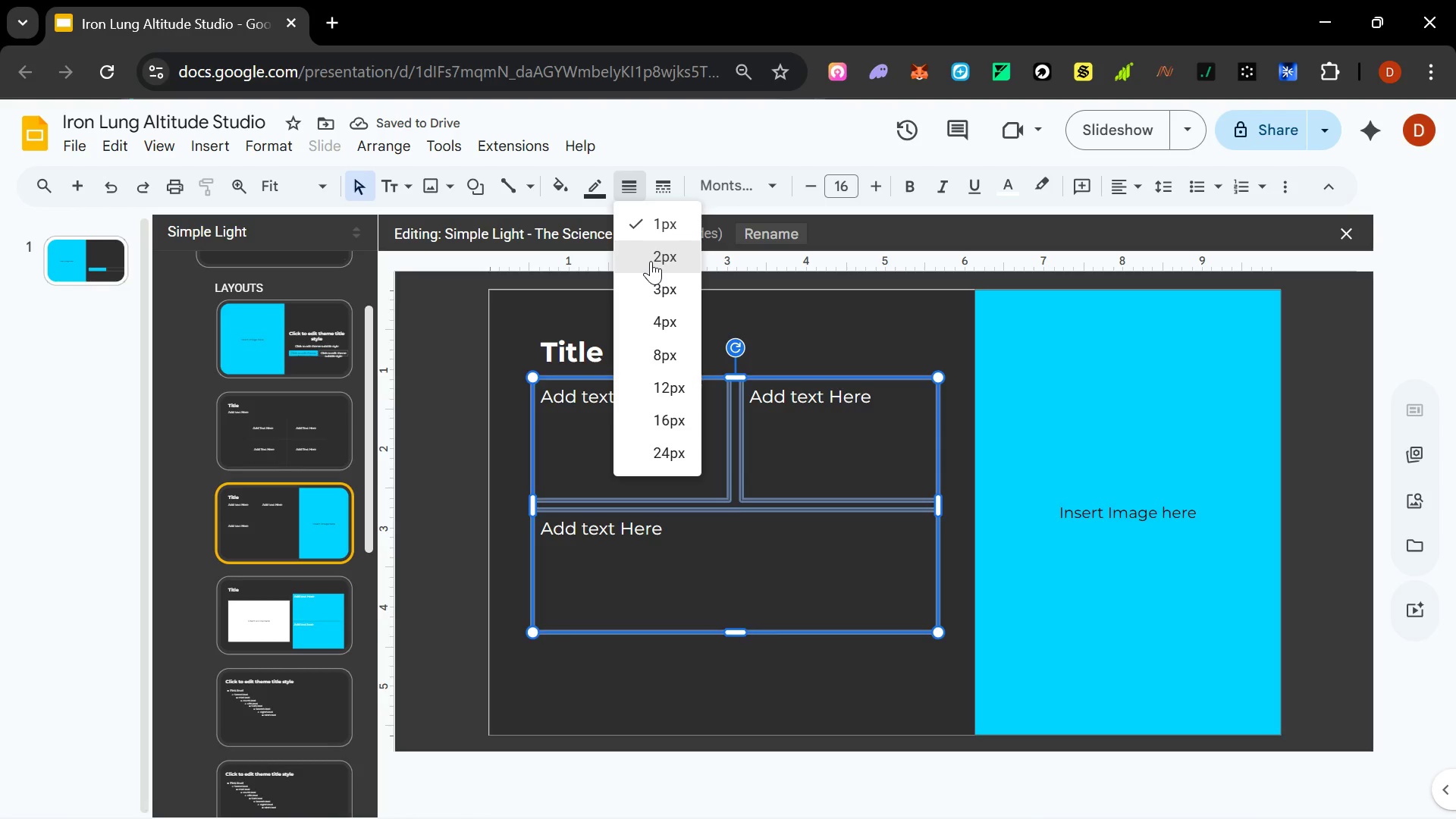 
left_click([651, 261])
 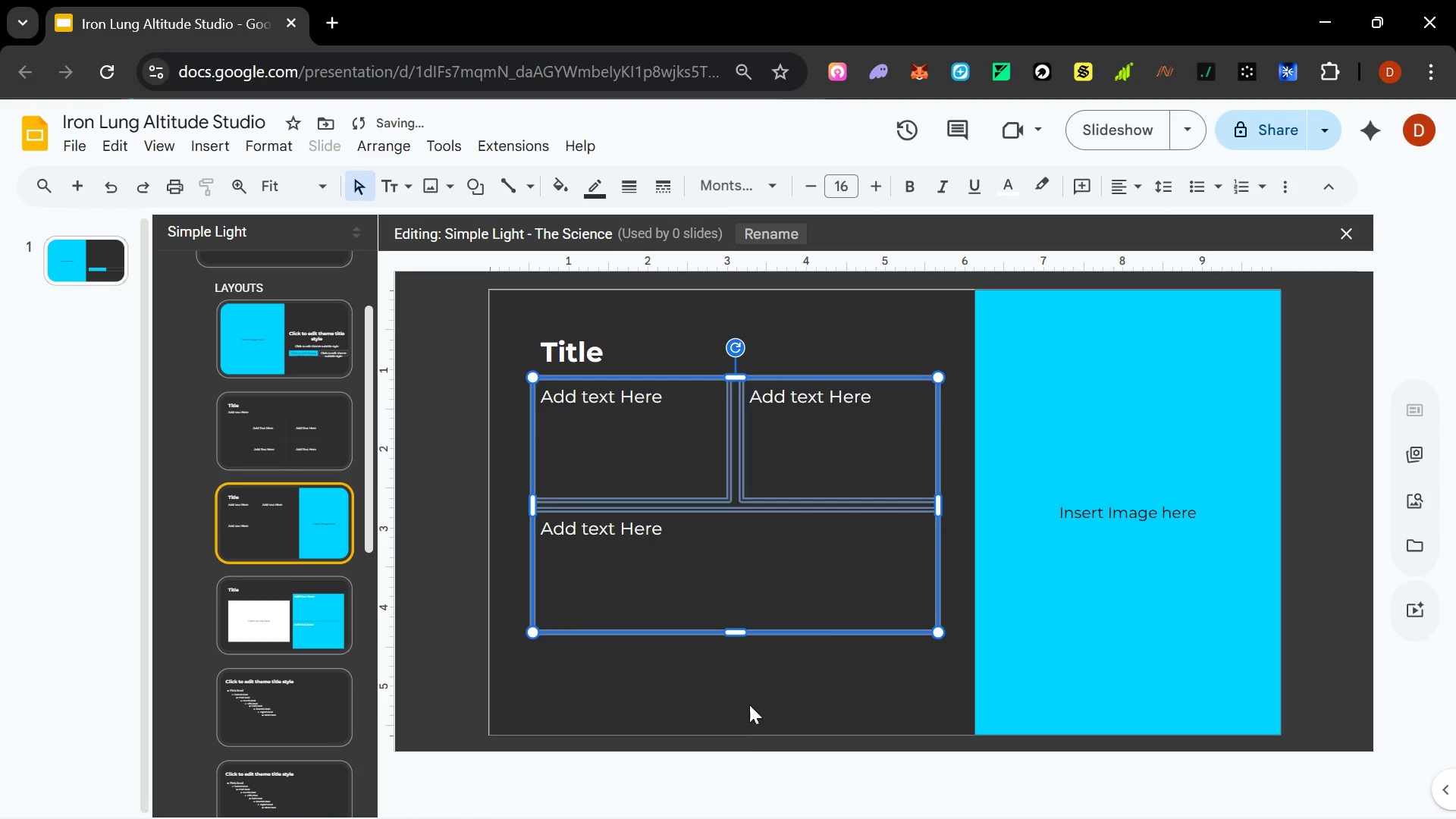 
left_click([752, 695])
 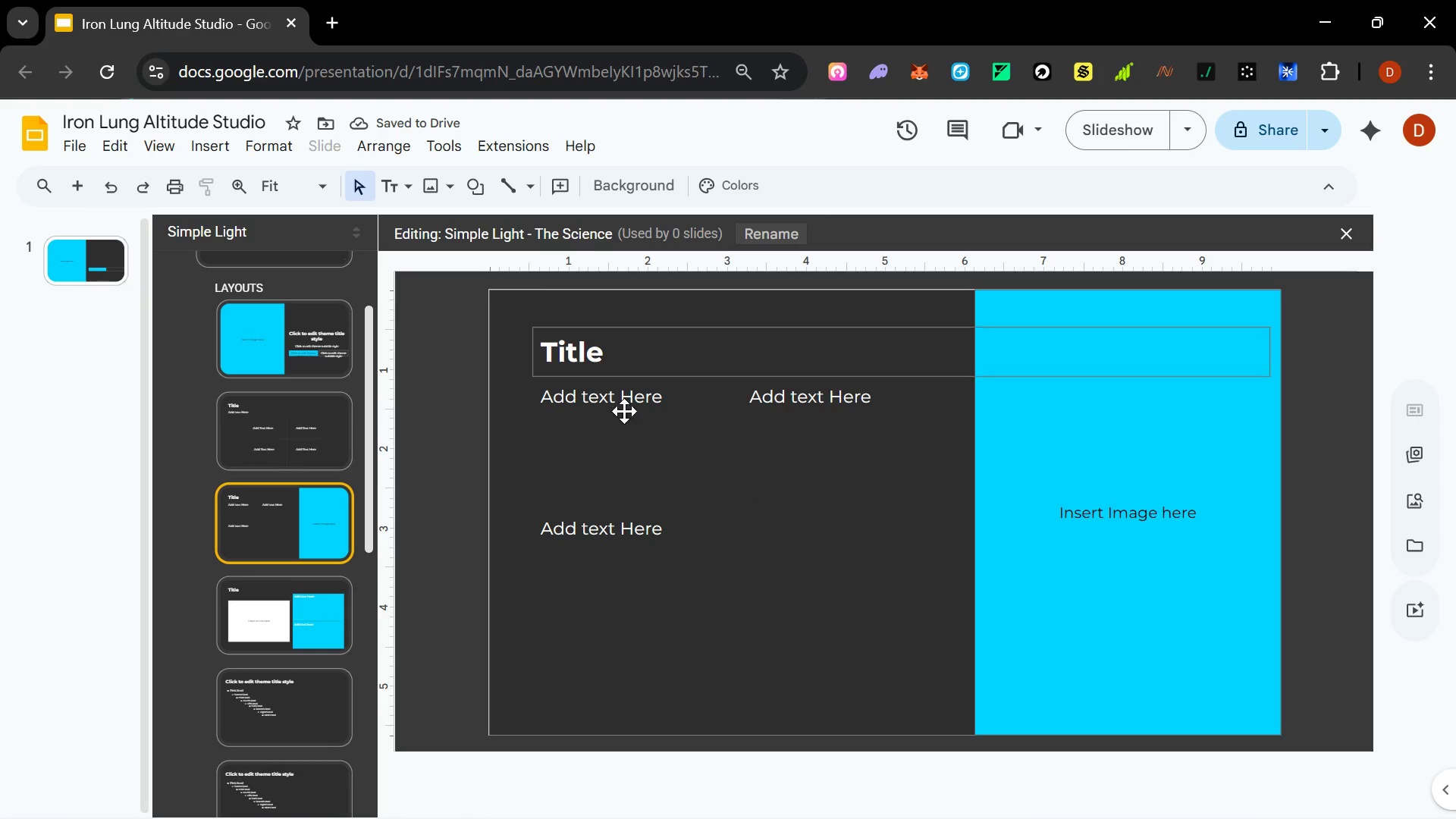 
left_click([640, 453])
 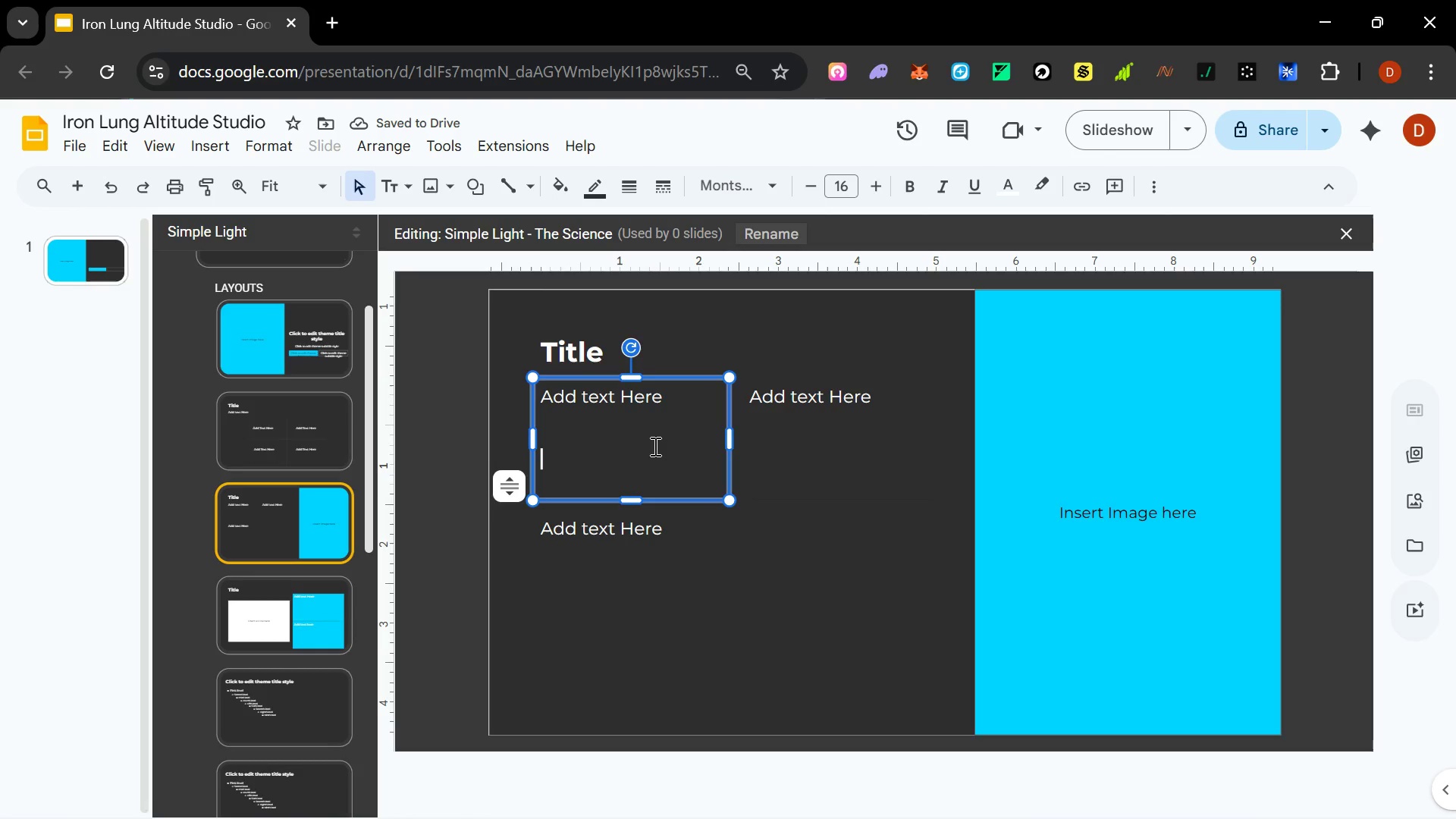 
hold_key(key=ShiftLeft, duration=1.47)
left_click([786, 473])
 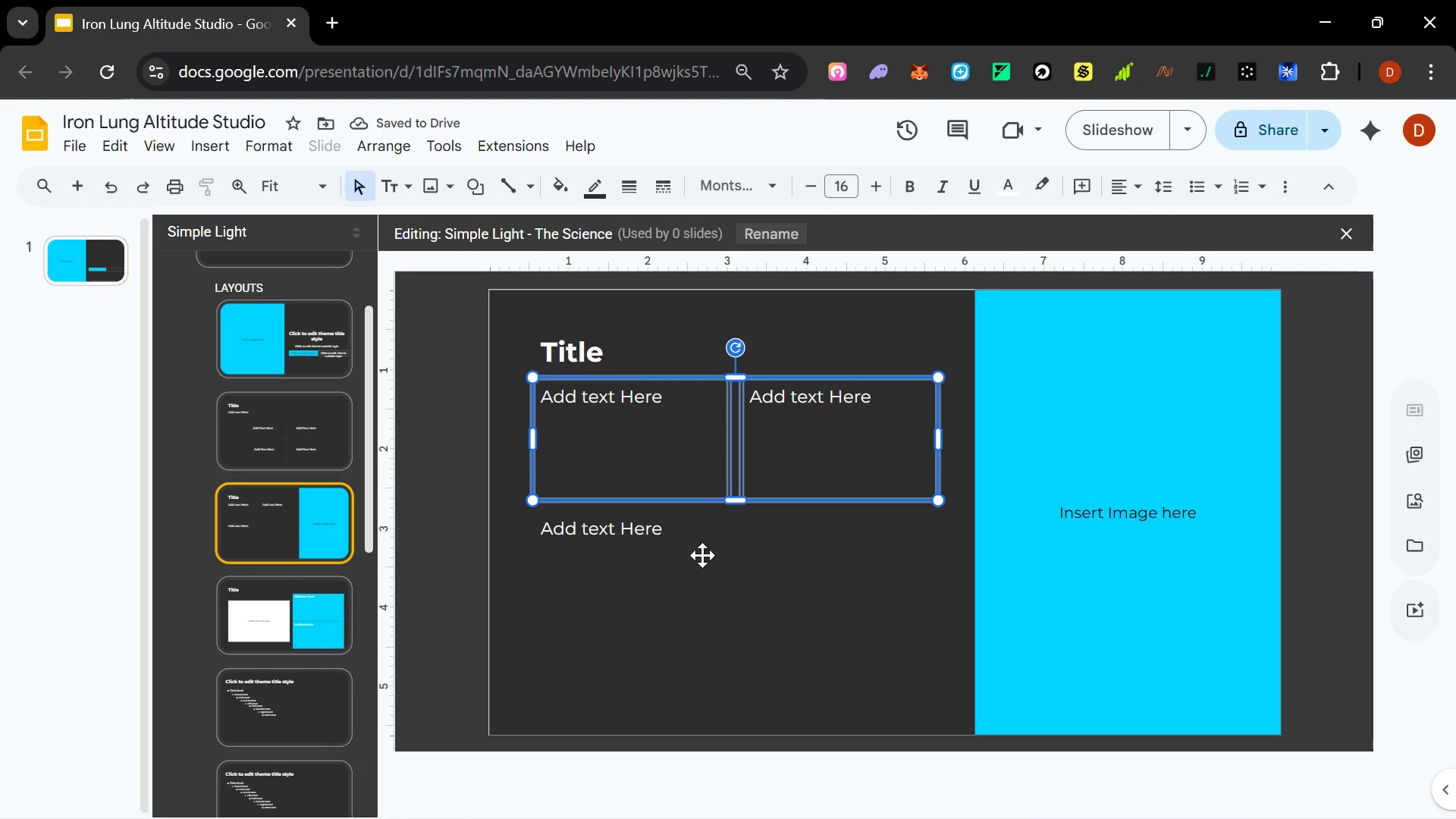 
double_click([676, 557])
 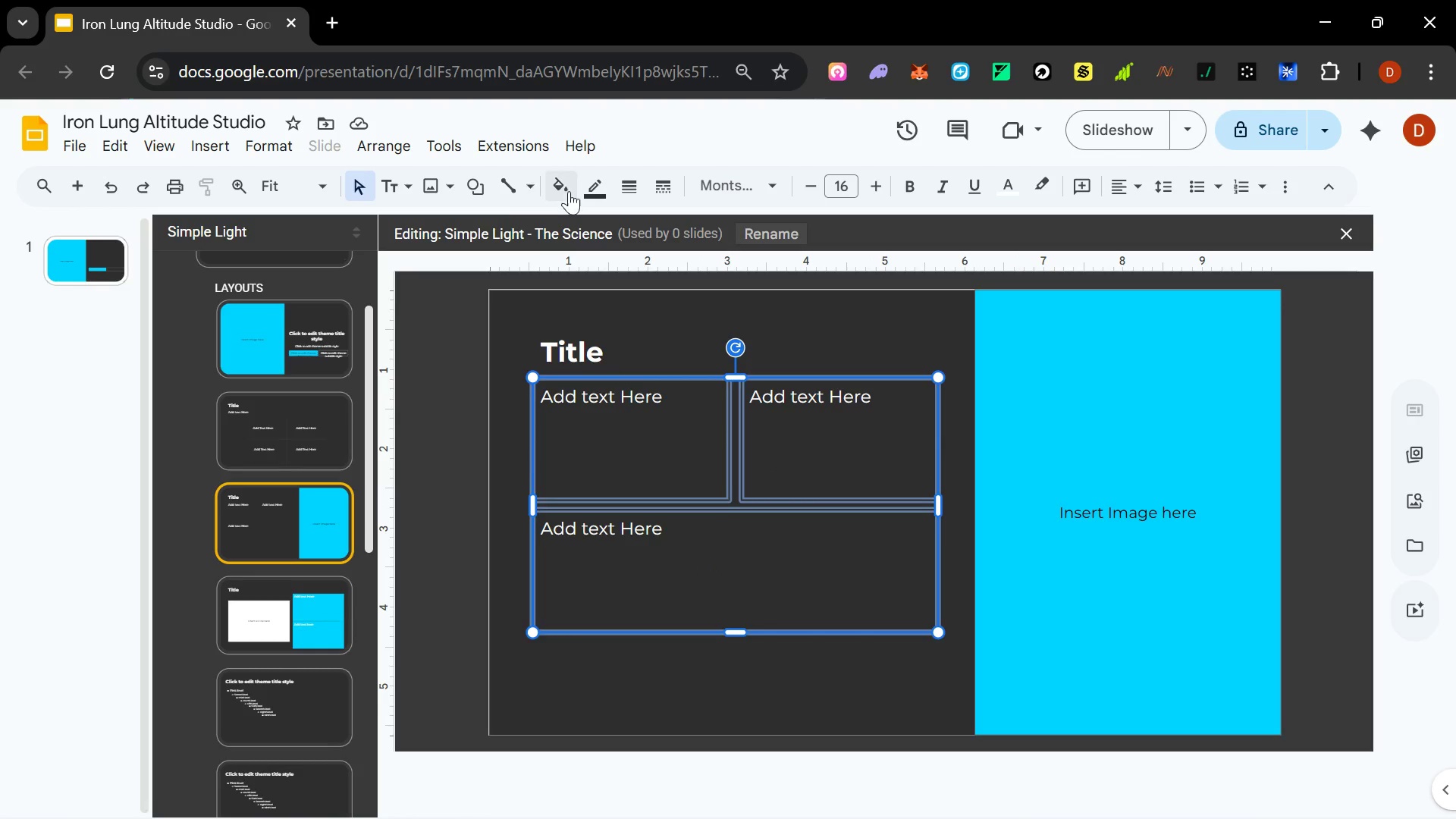 
left_click([626, 191])
 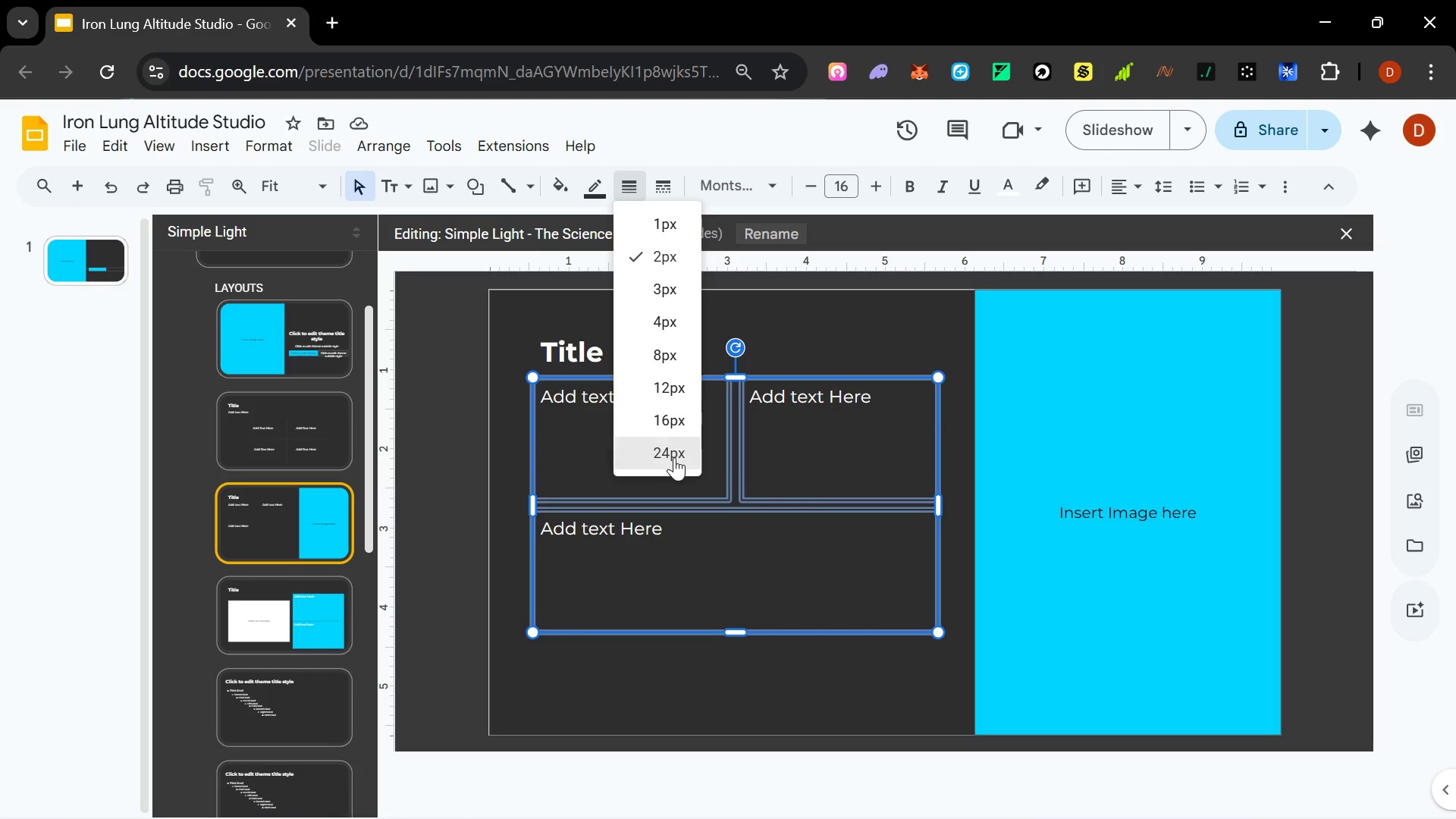 
left_click([674, 457])
 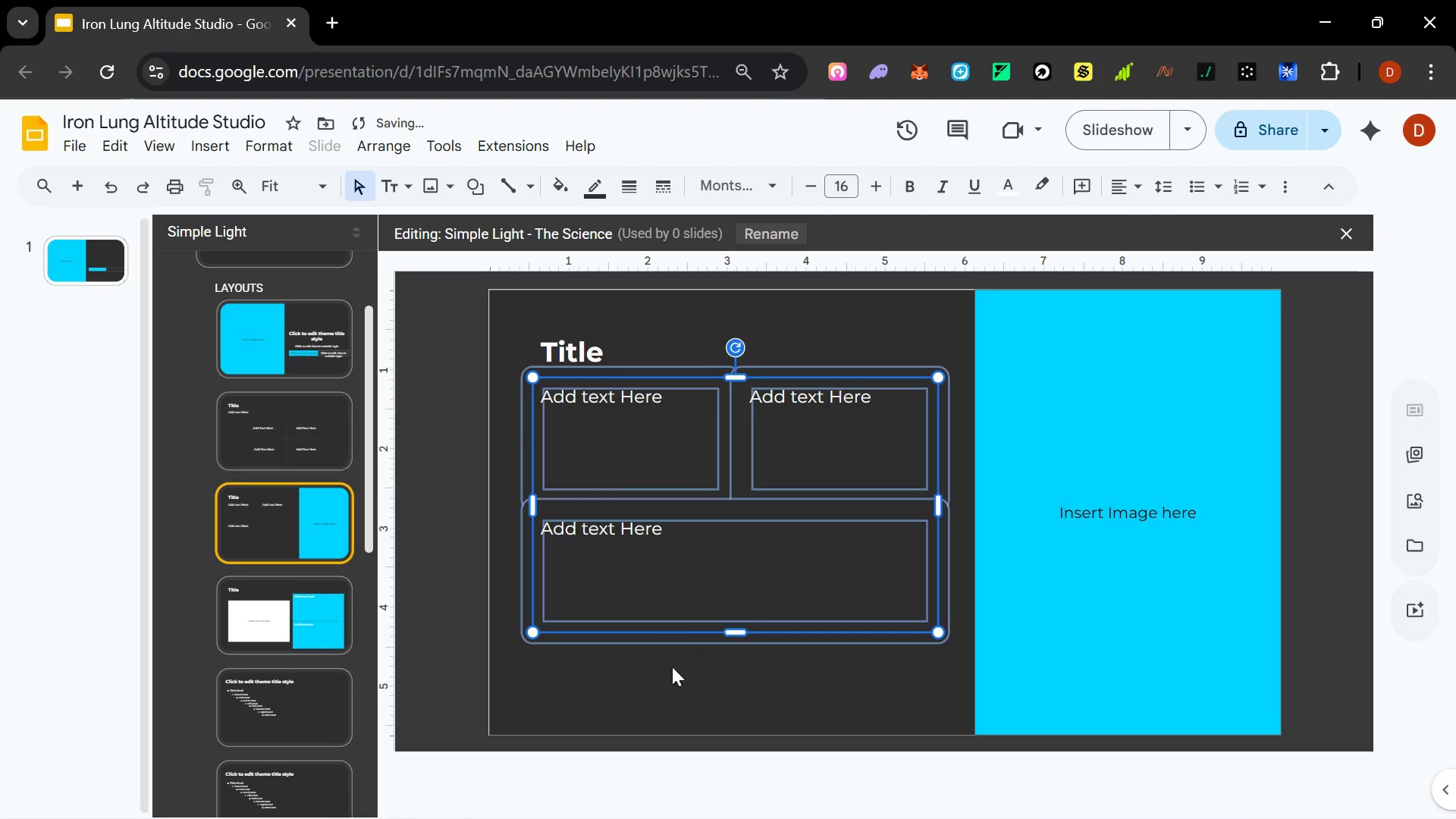 
left_click([671, 679])
 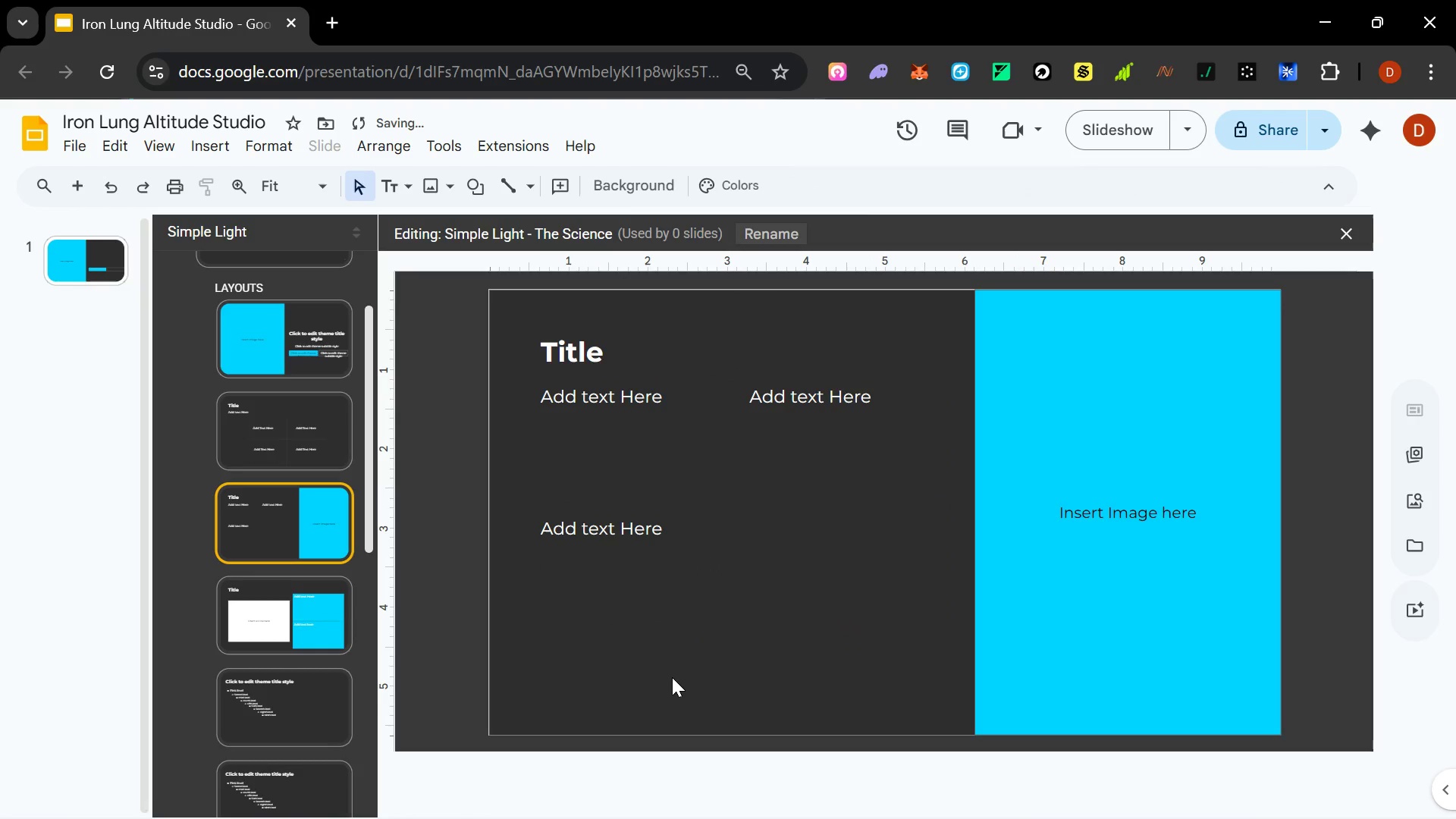 
key(Control+Z)
 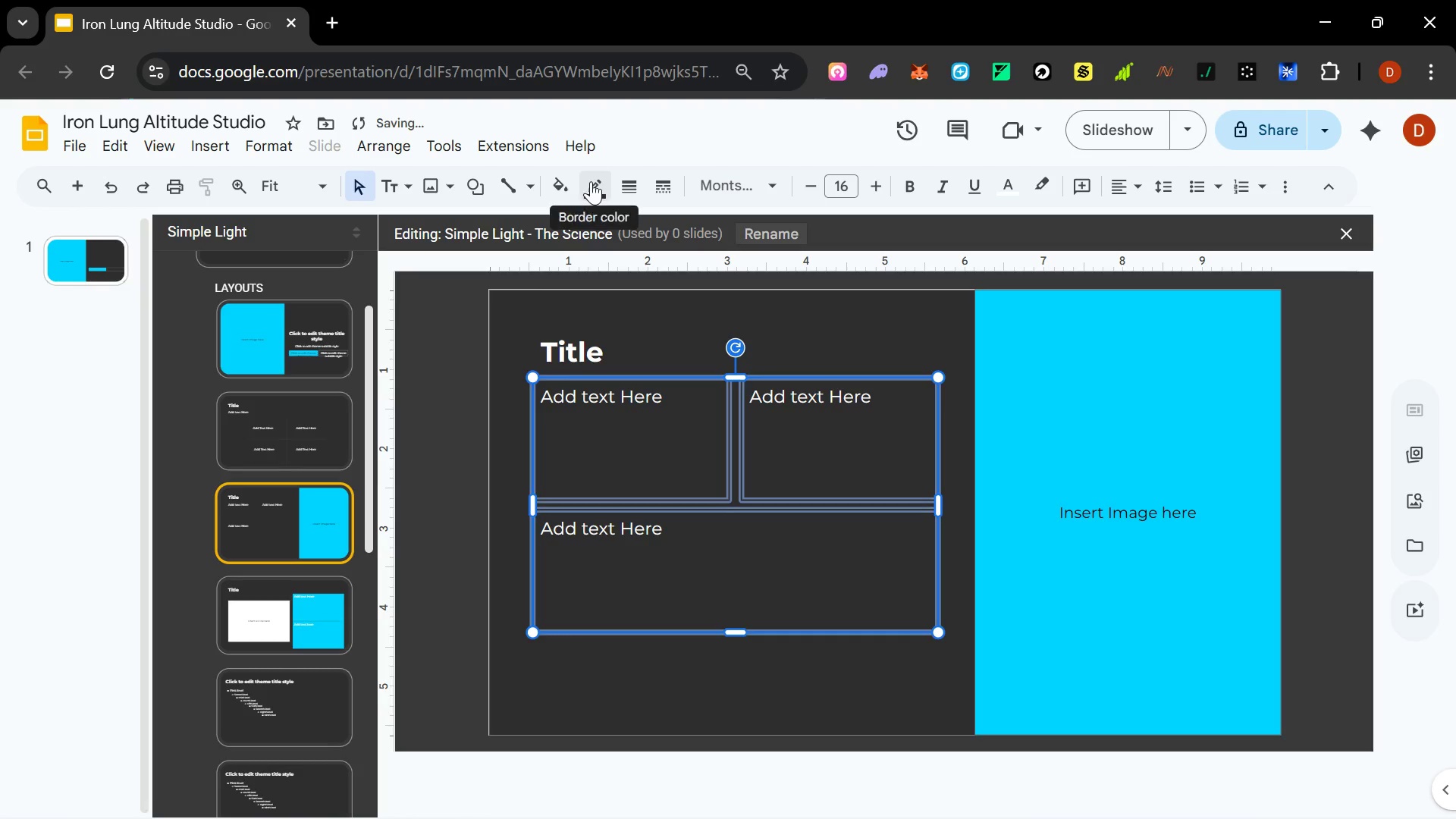 
left_click_drag(start_coordinate=[591, 181], to_coordinate=[643, 315])
 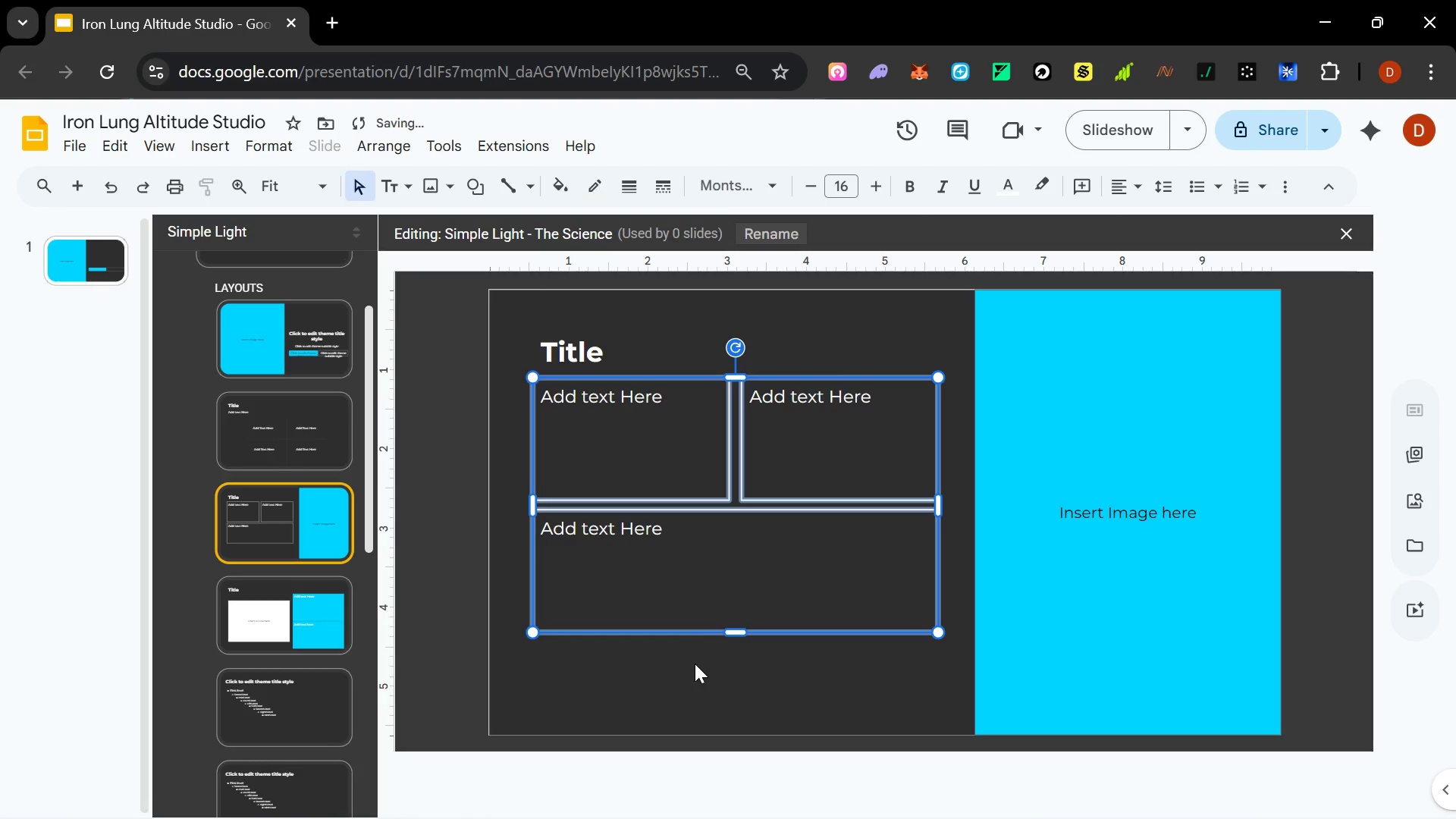 
left_click([643, 315])
 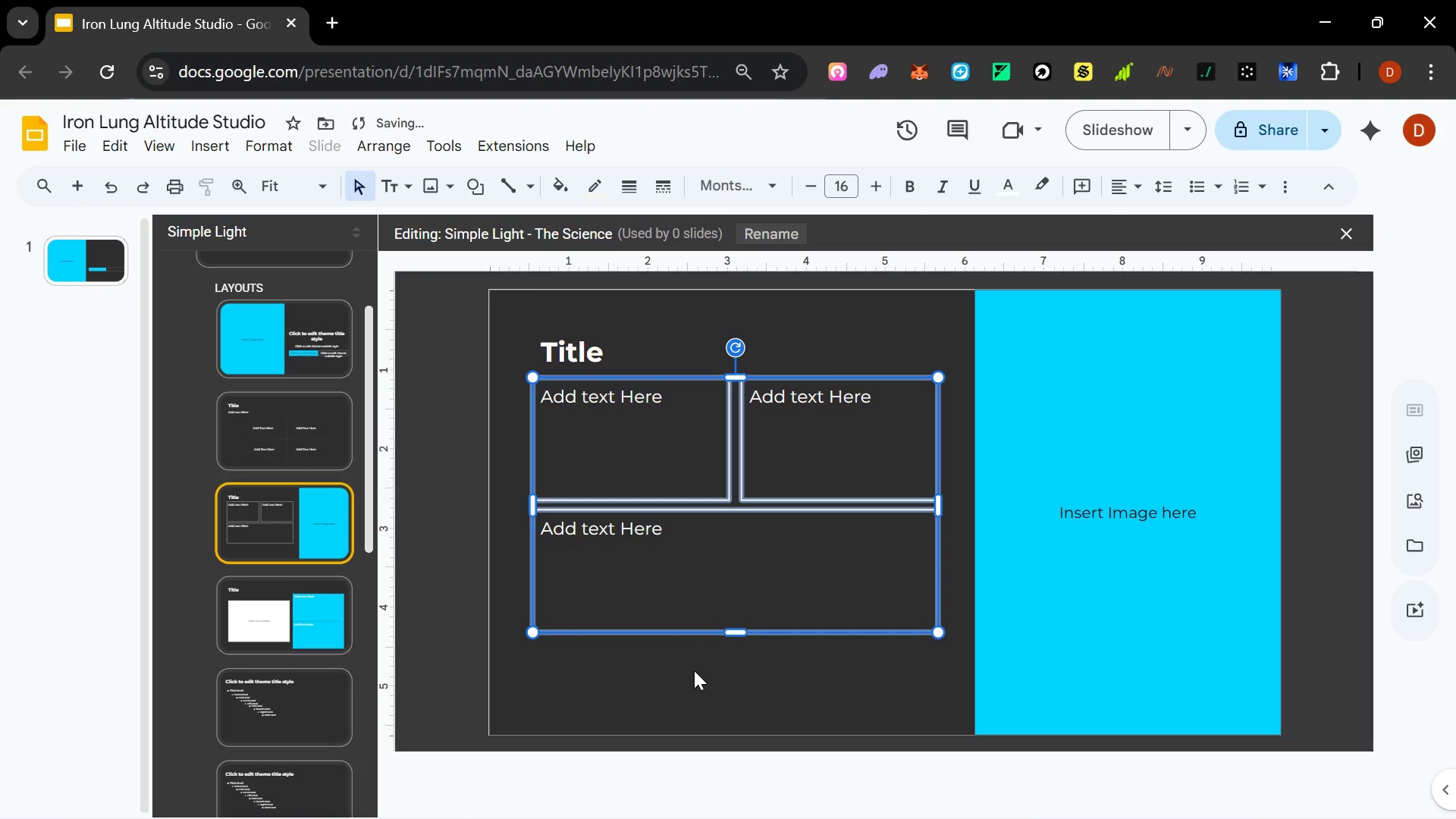 
left_click([695, 672])
 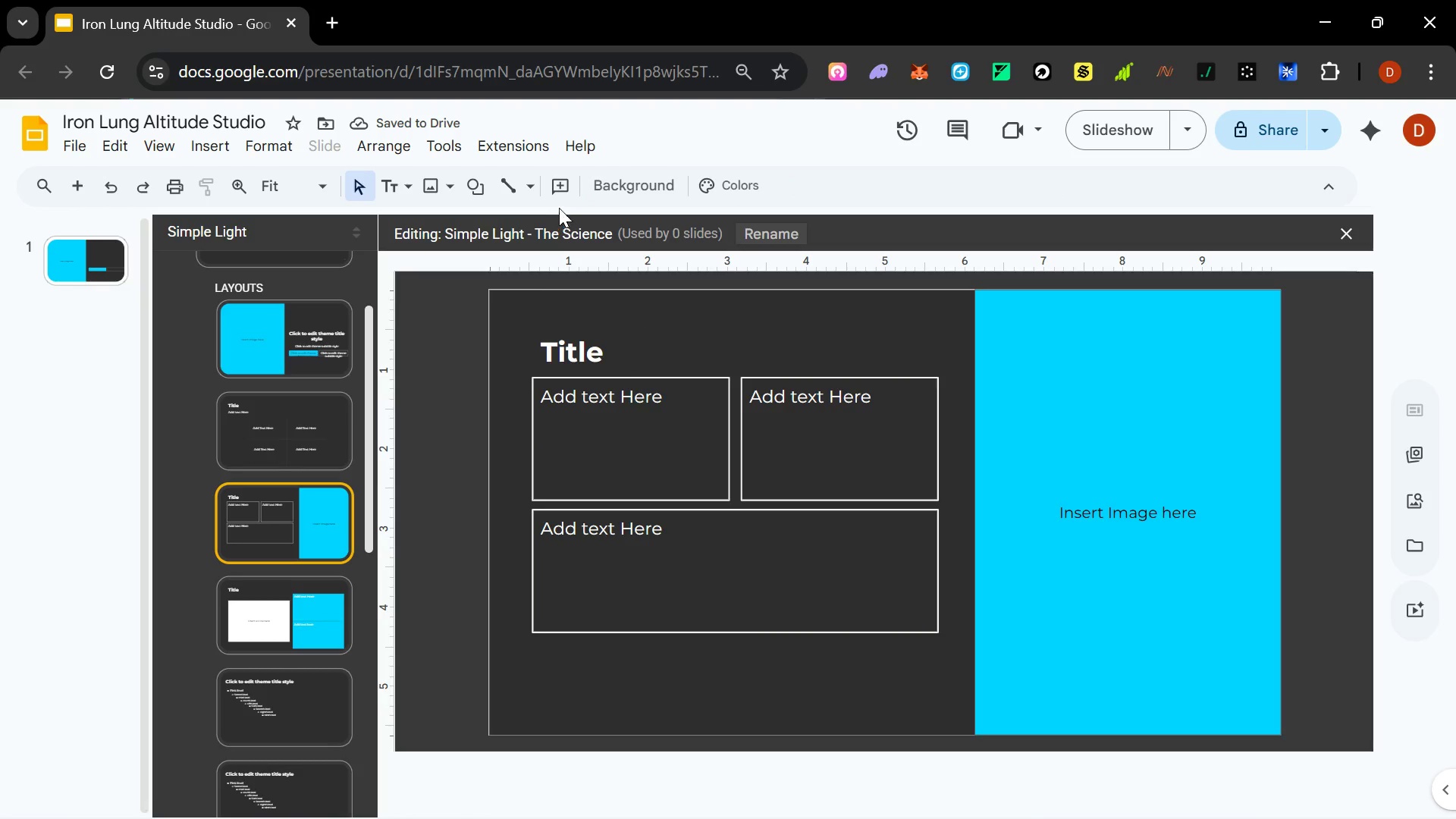 
left_click([620, 375])
 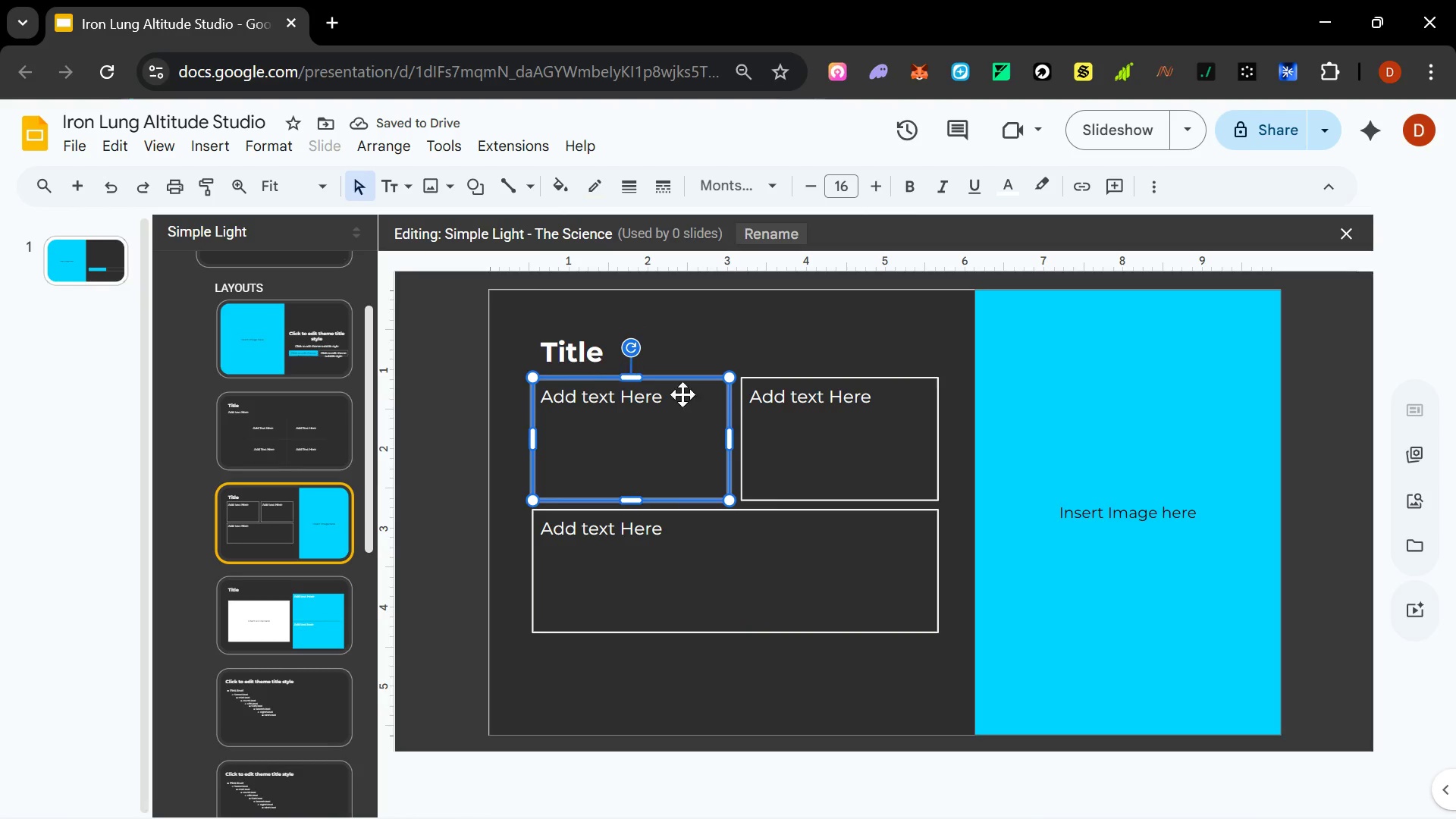 
hold_key(key=ShiftLeft, duration=1.5)
 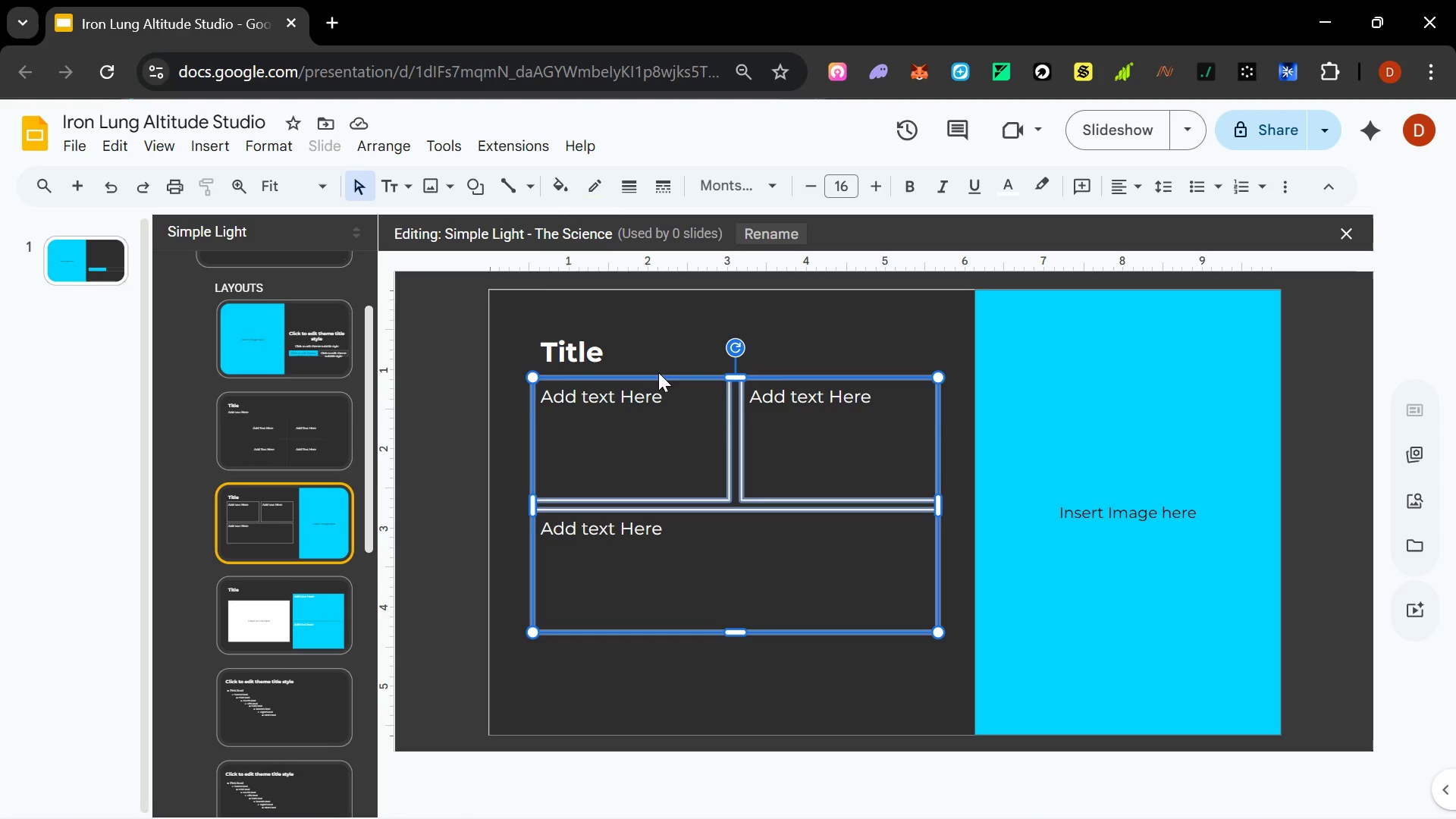 
hold_key(key=ShiftLeft, duration=0.5)
left_click([719, 625])
 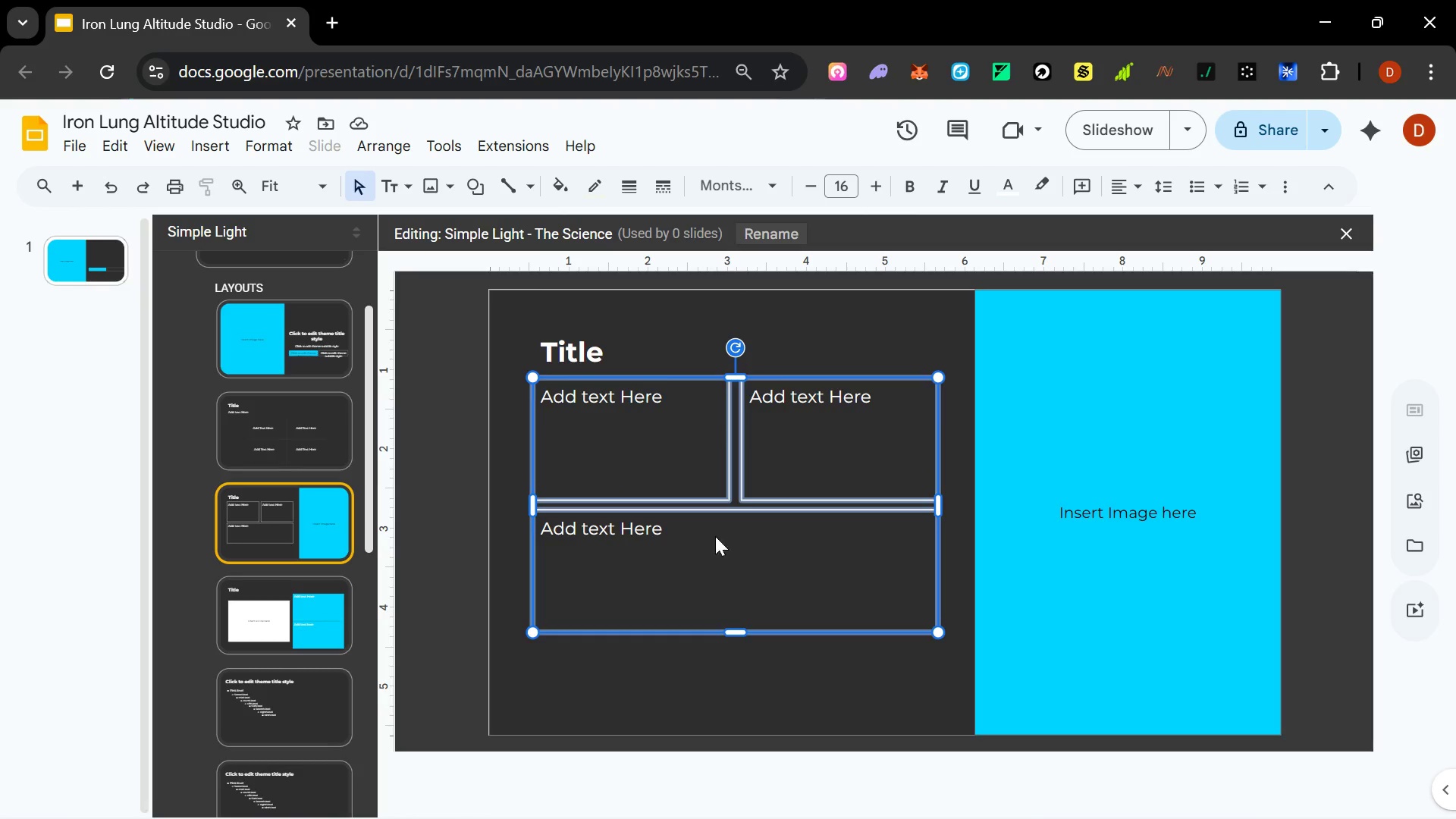 
left_click([602, 184])
 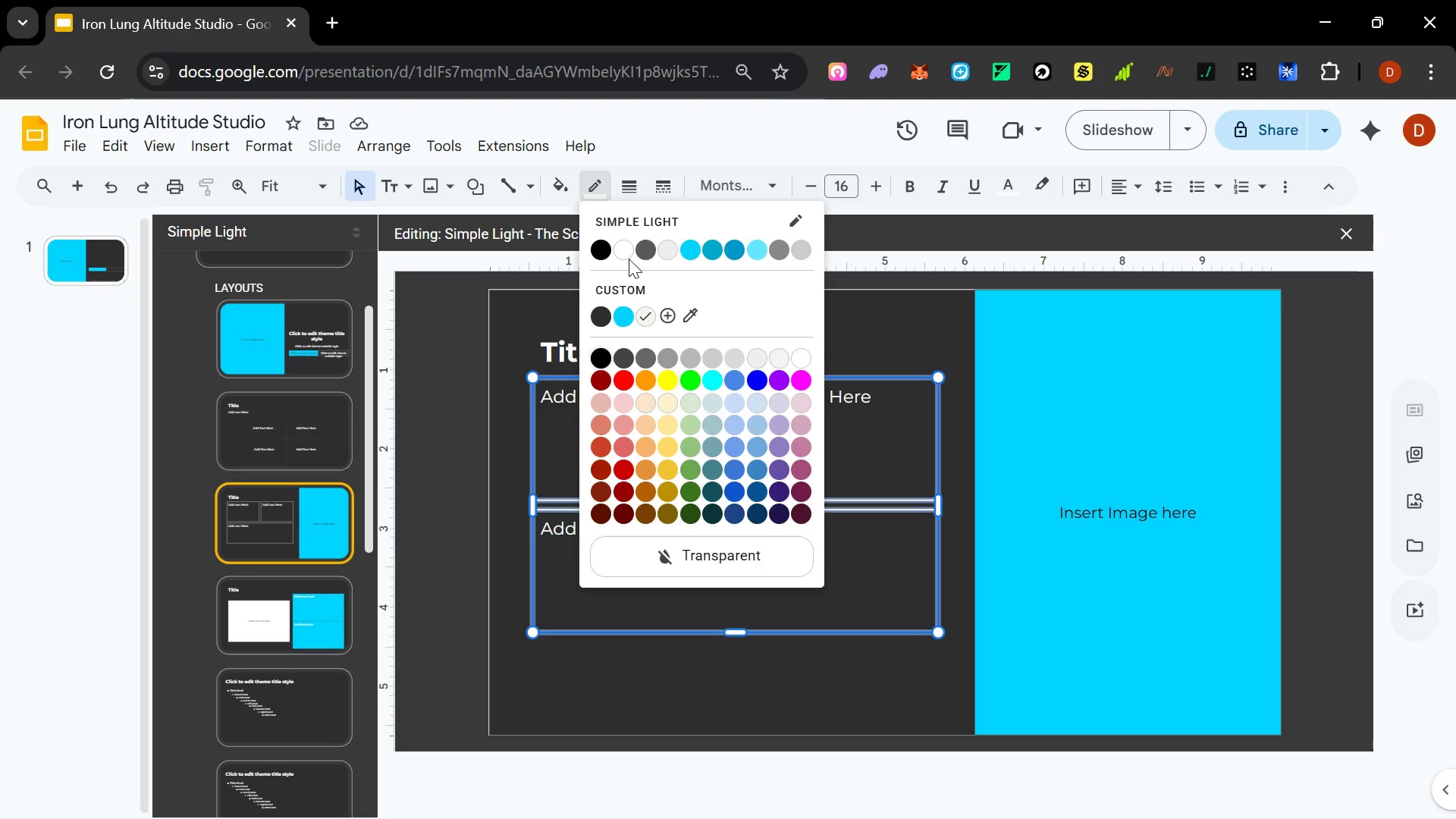 
left_click([623, 256])
 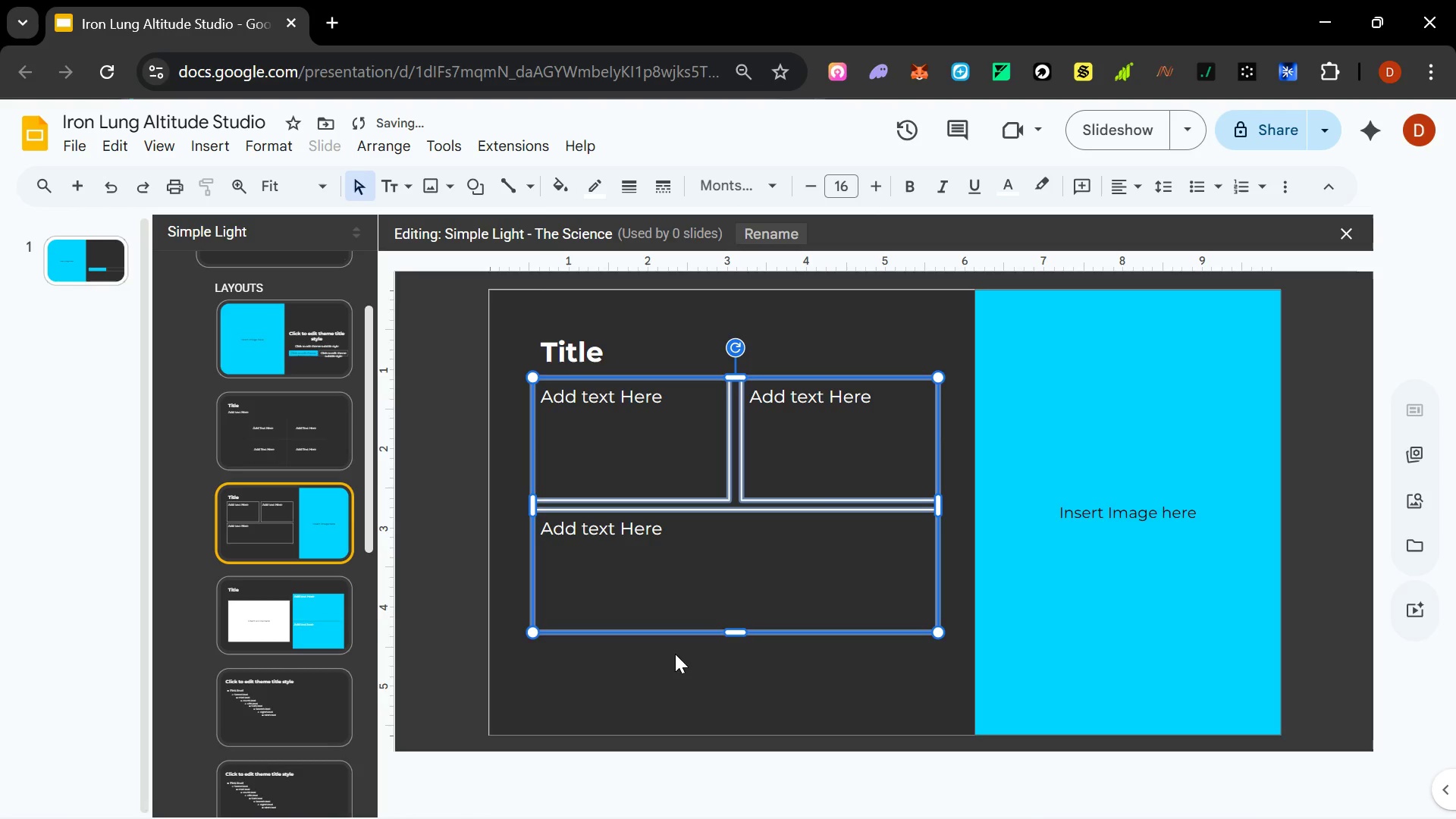 
left_click([684, 688])
 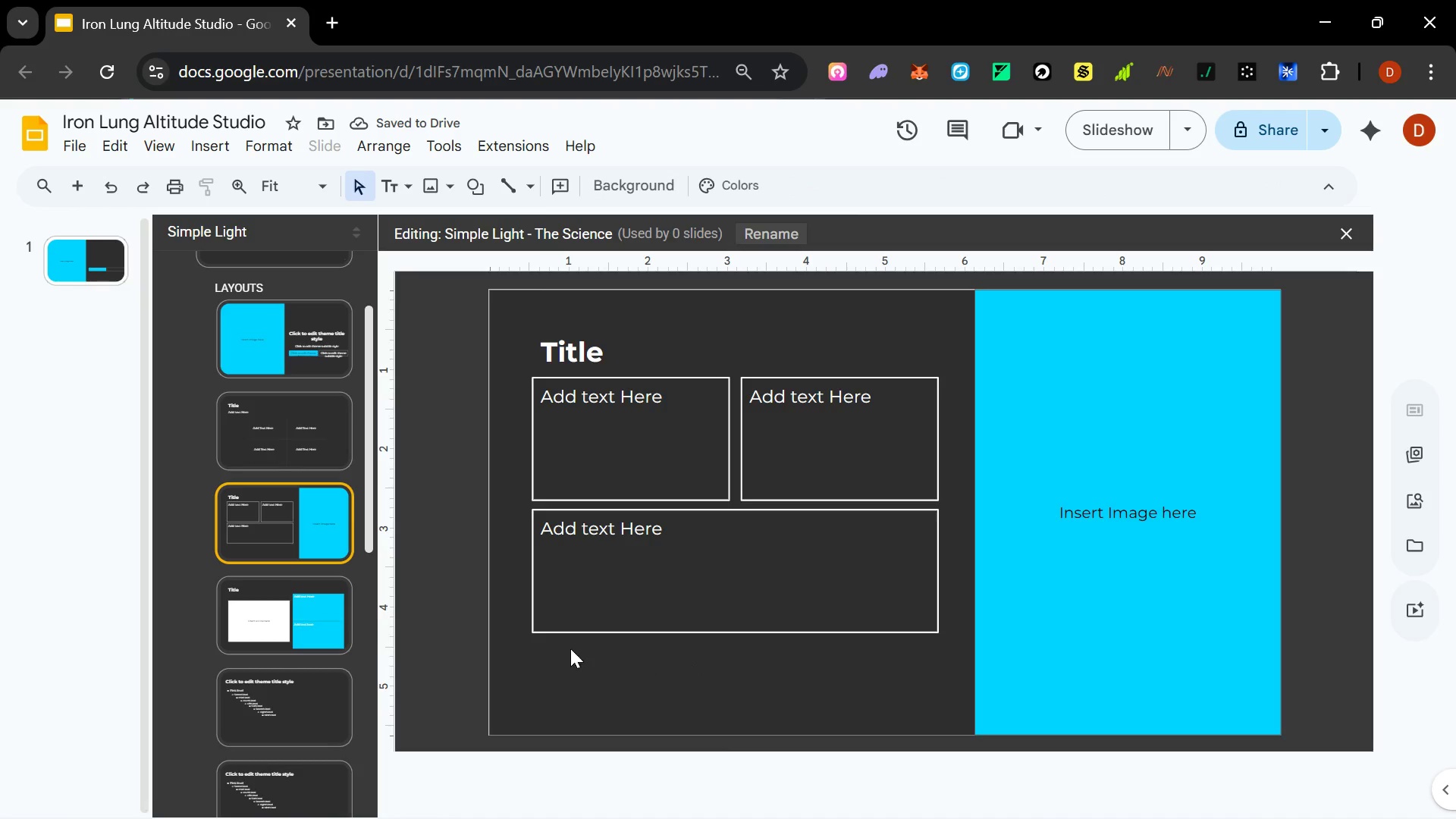 
scroll: coordinate [290, 613], scroll_direction: up, amount: 2.0
 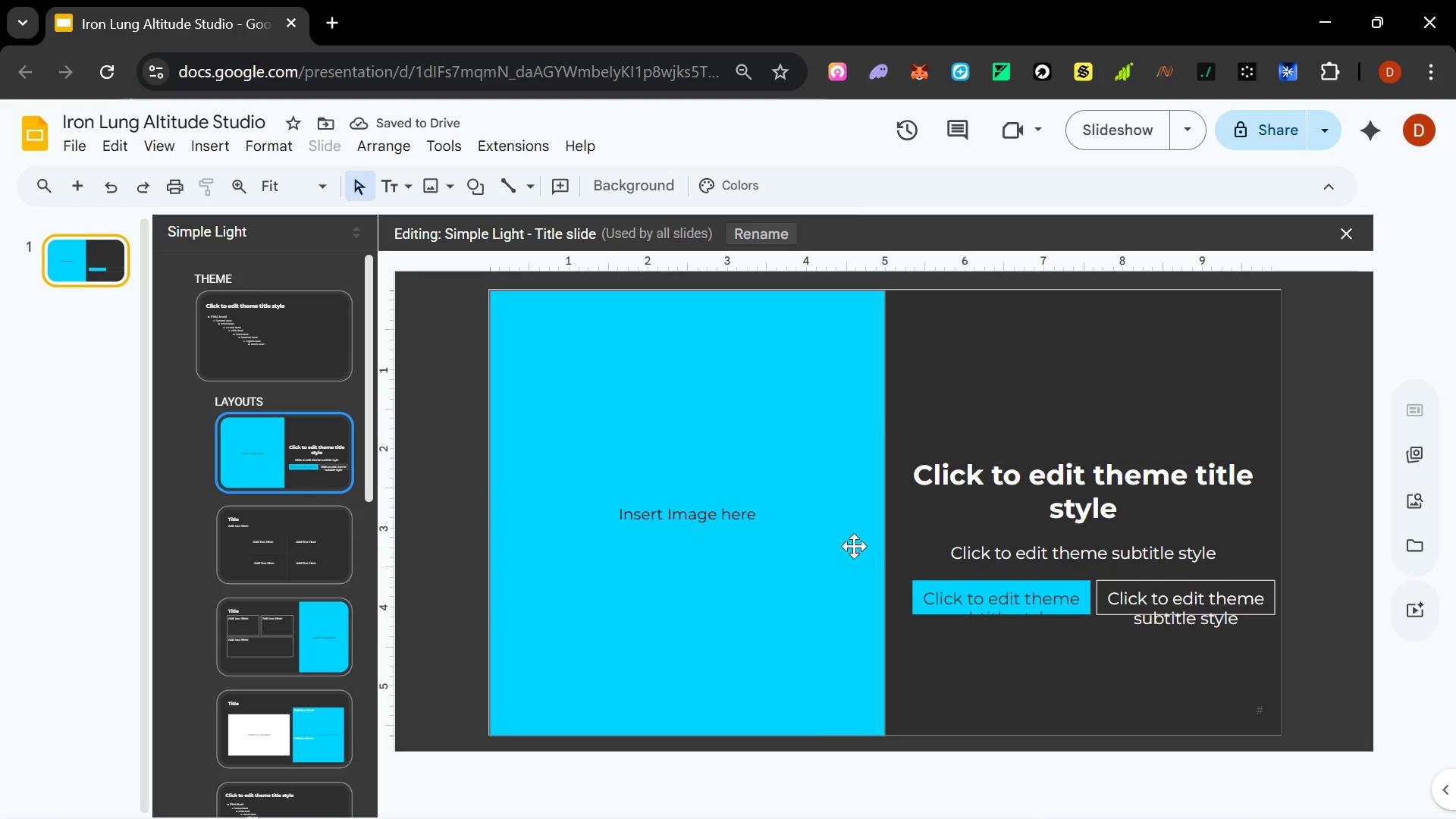 
left_click([936, 601])
 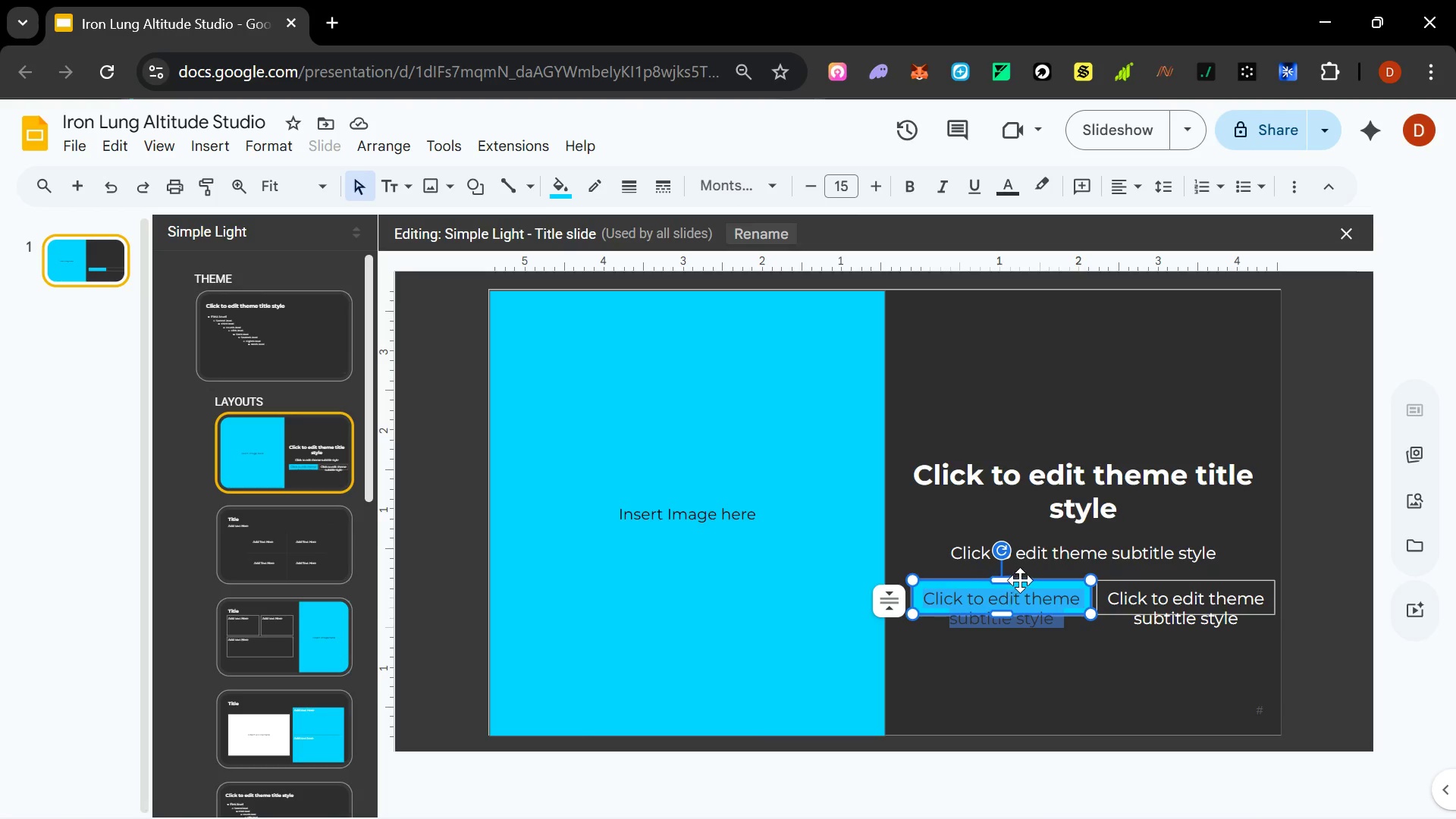 
left_click([1027, 578])
 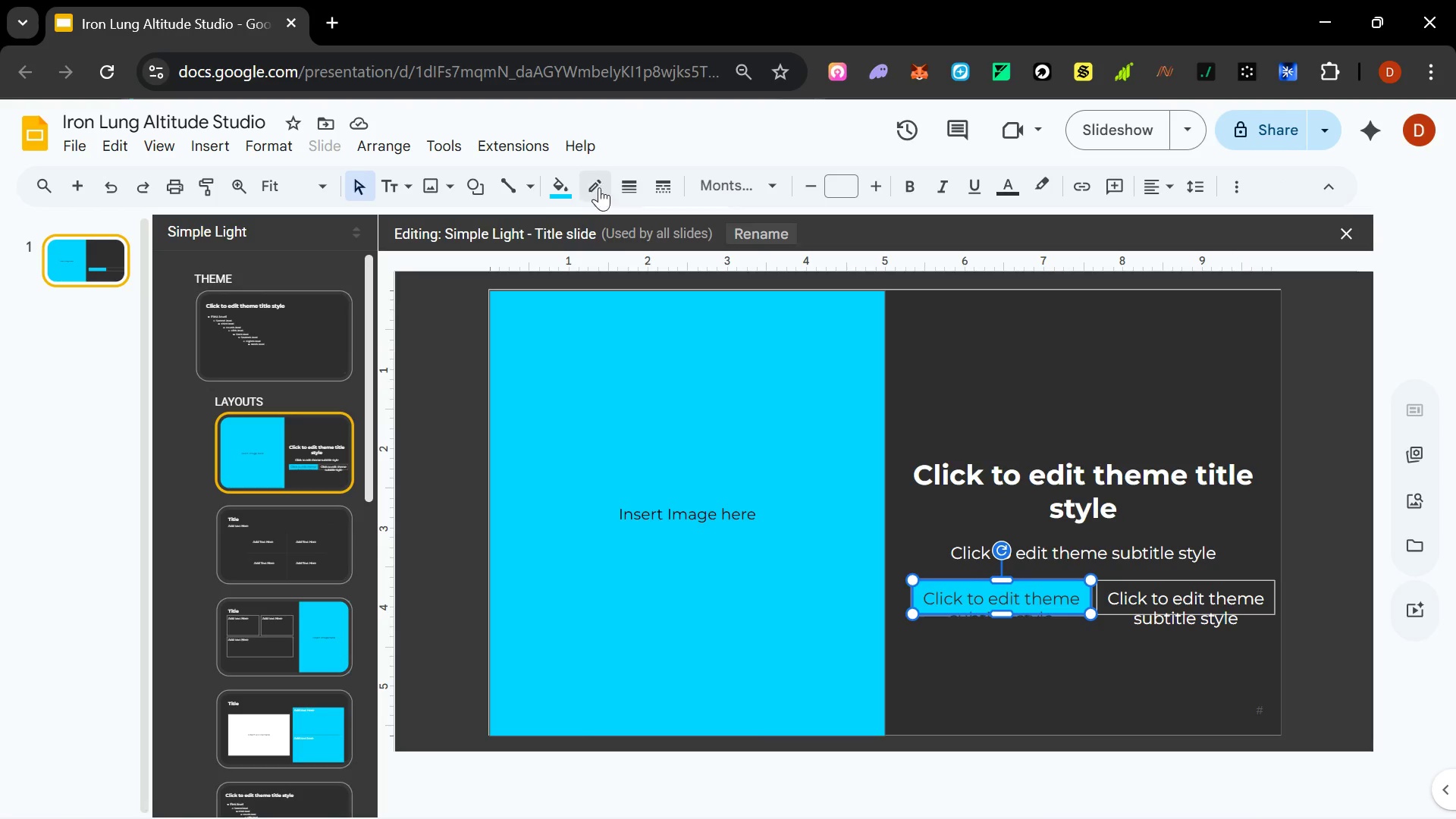 
left_click([551, 178])
 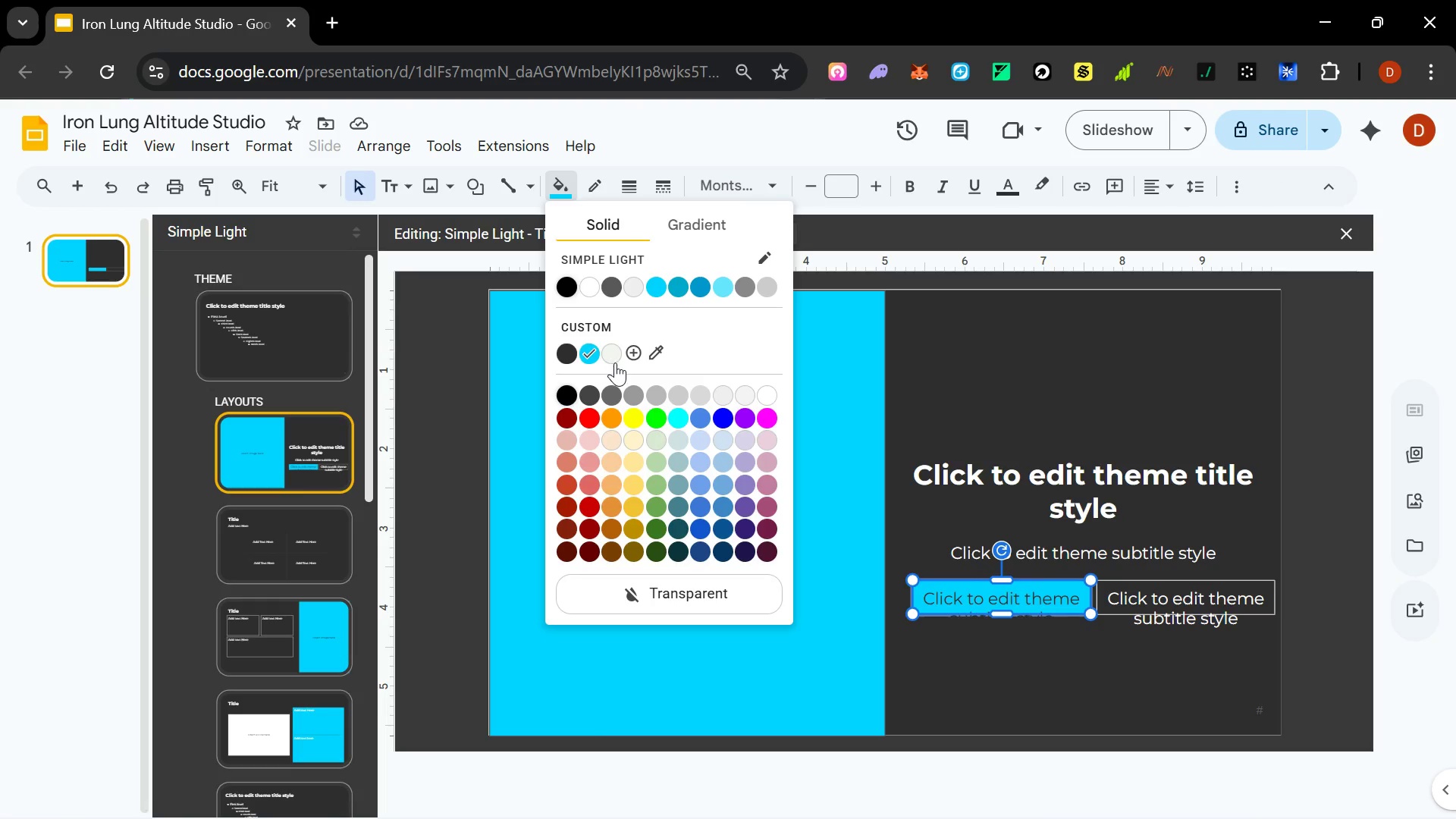 
left_click([612, 357])
 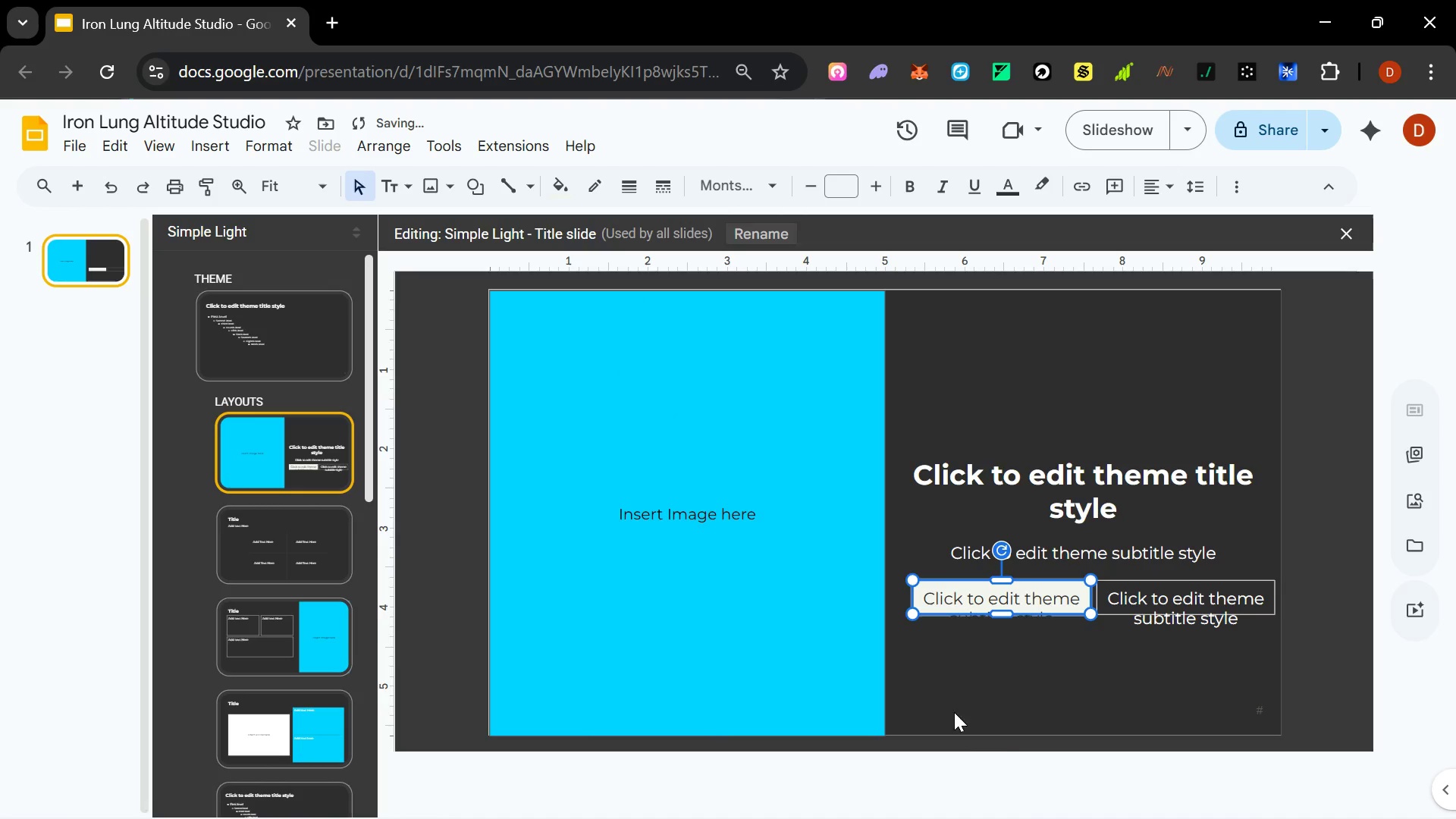 
left_click([996, 734])
 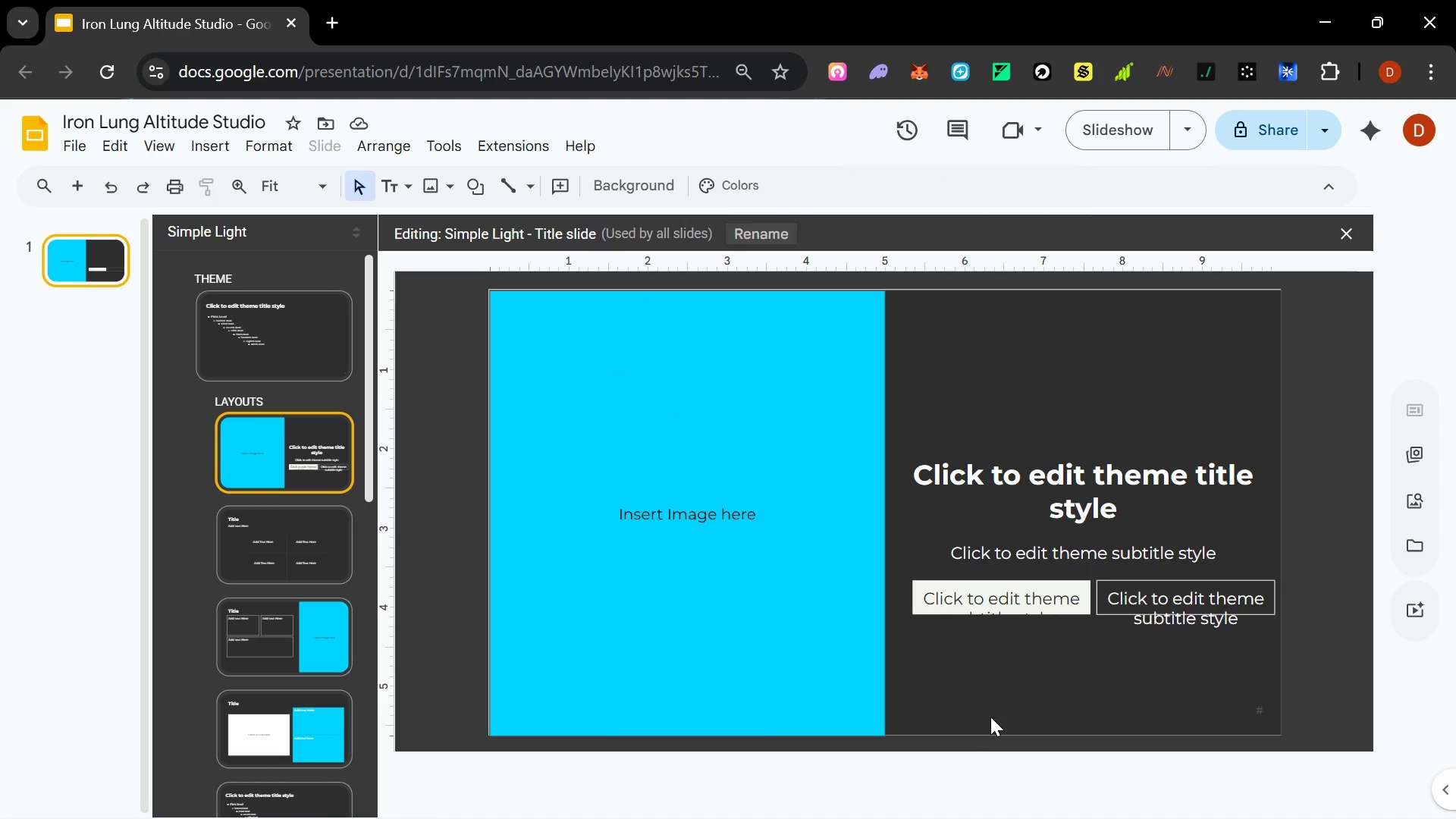 
wait(6.19)
 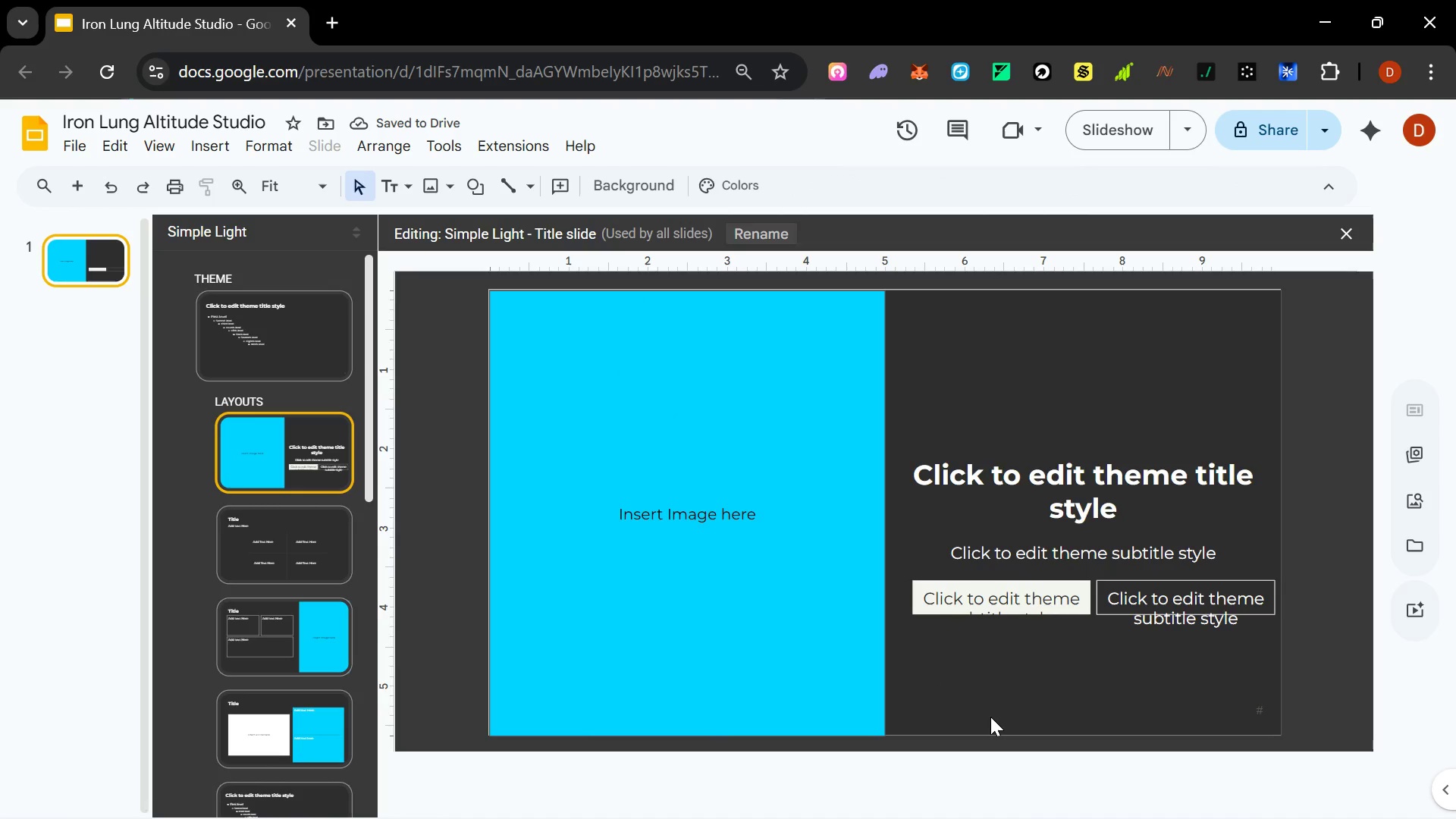 
left_click([263, 466])
 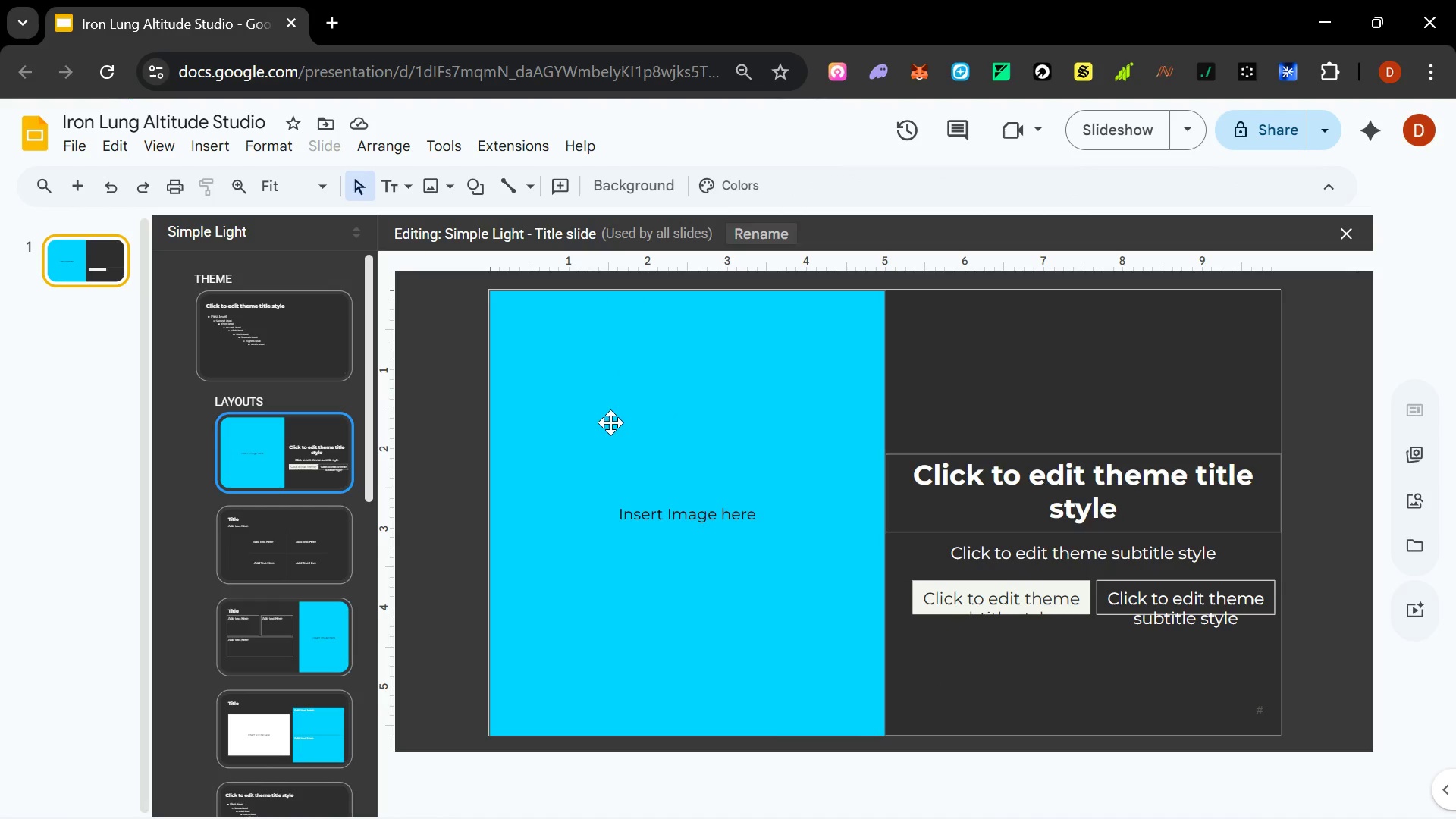 
left_click([613, 418])
 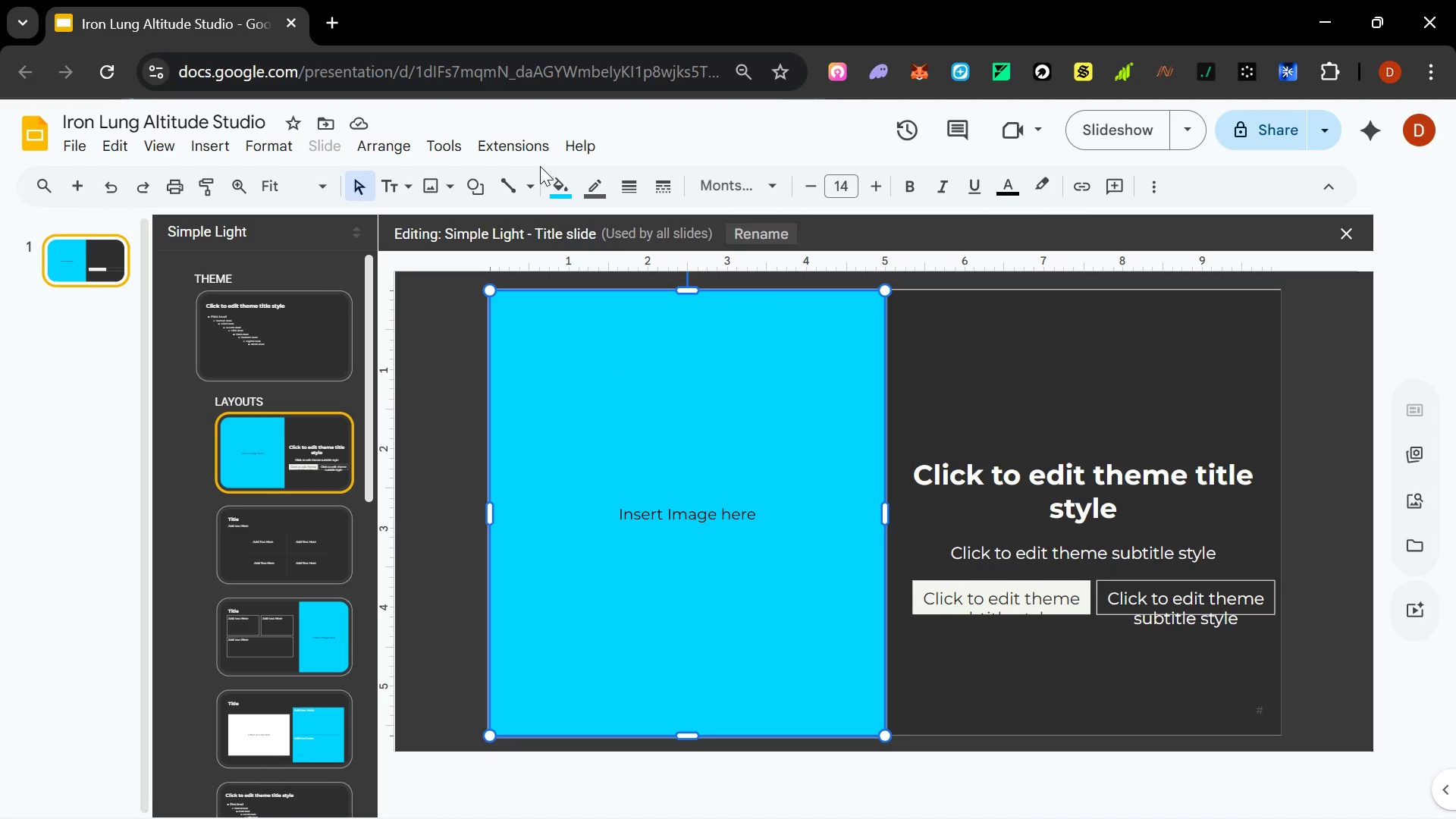 
left_click([552, 190])
 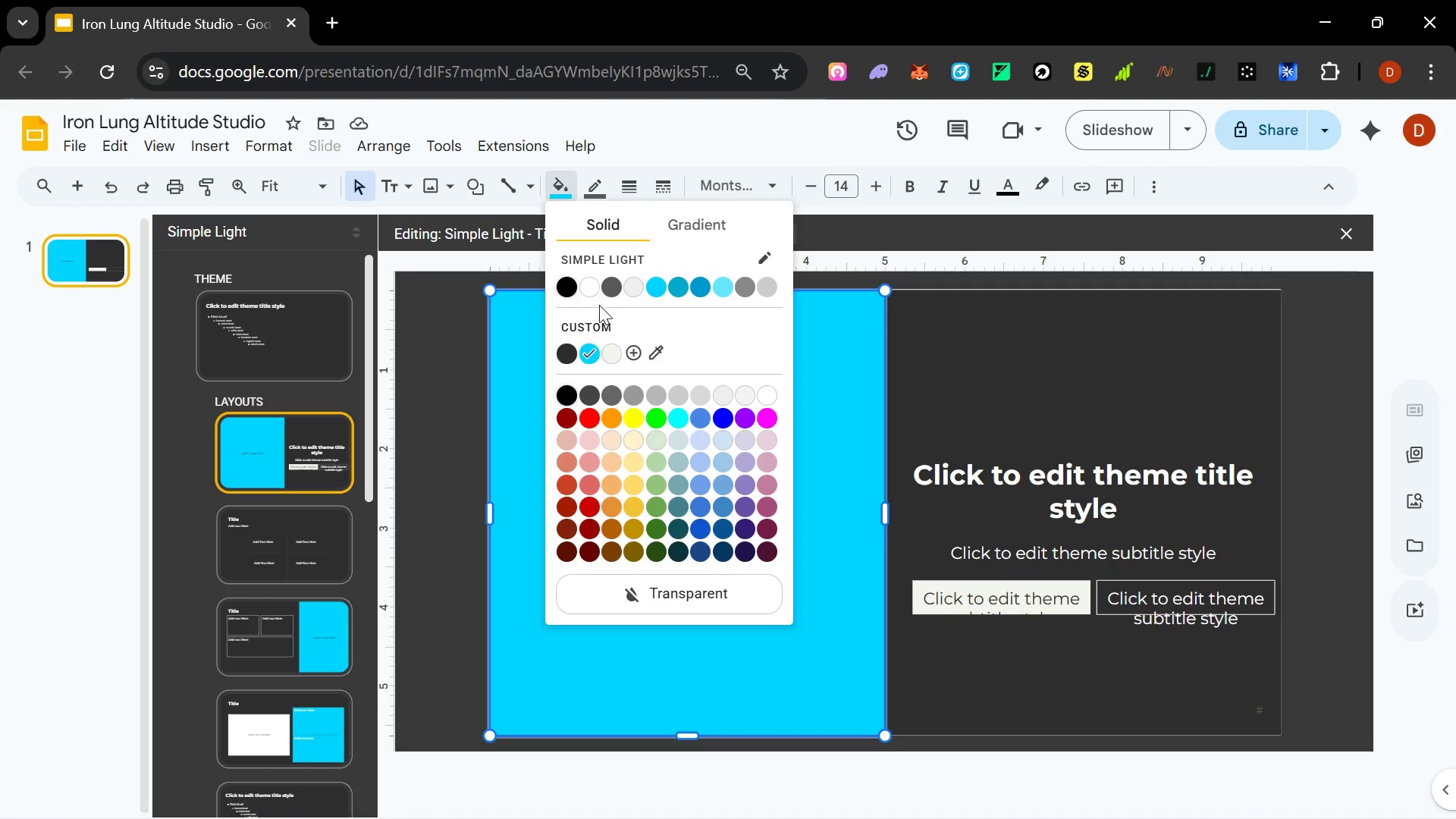 
left_click([593, 295])
 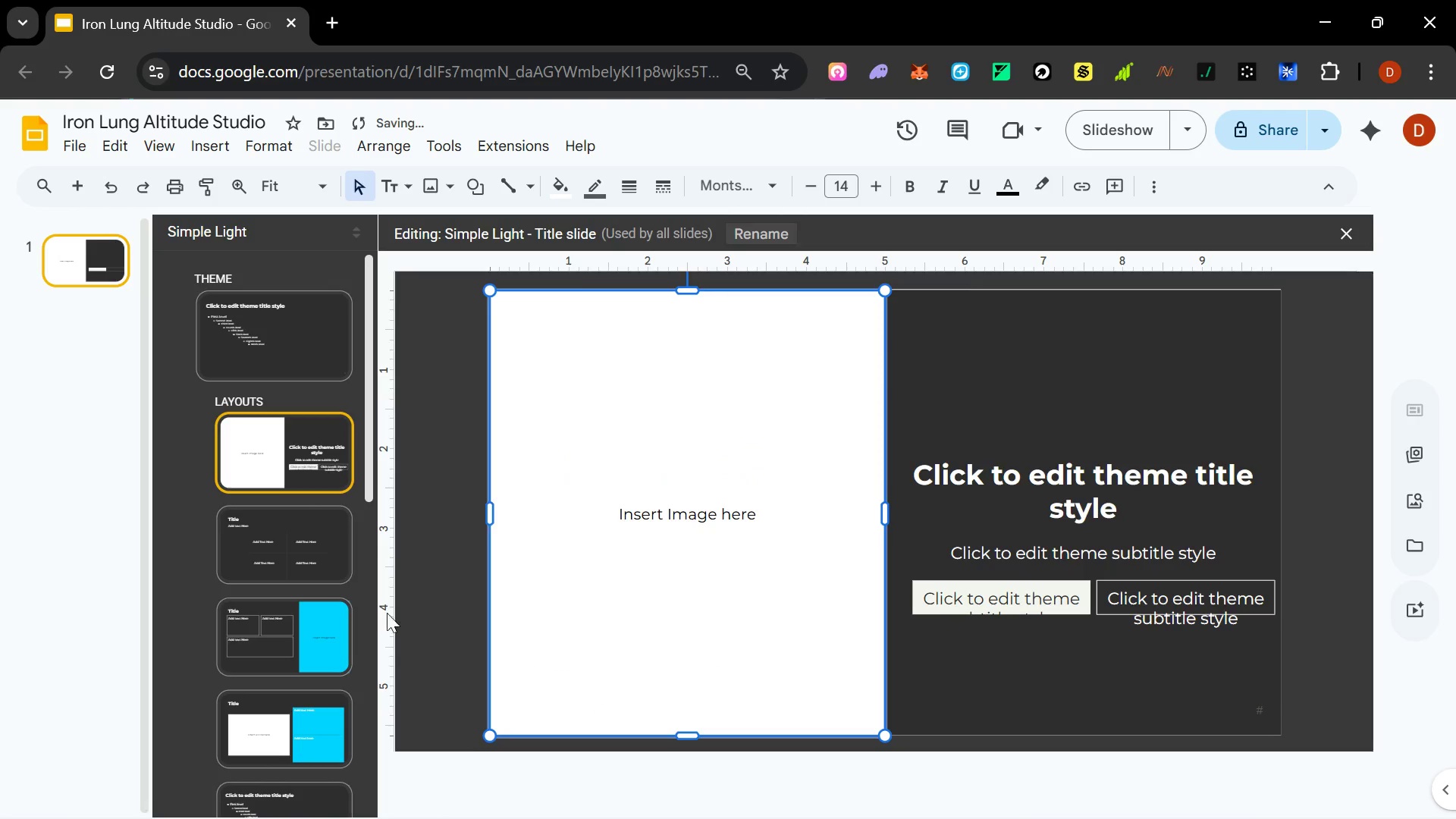 
left_click([335, 639])
 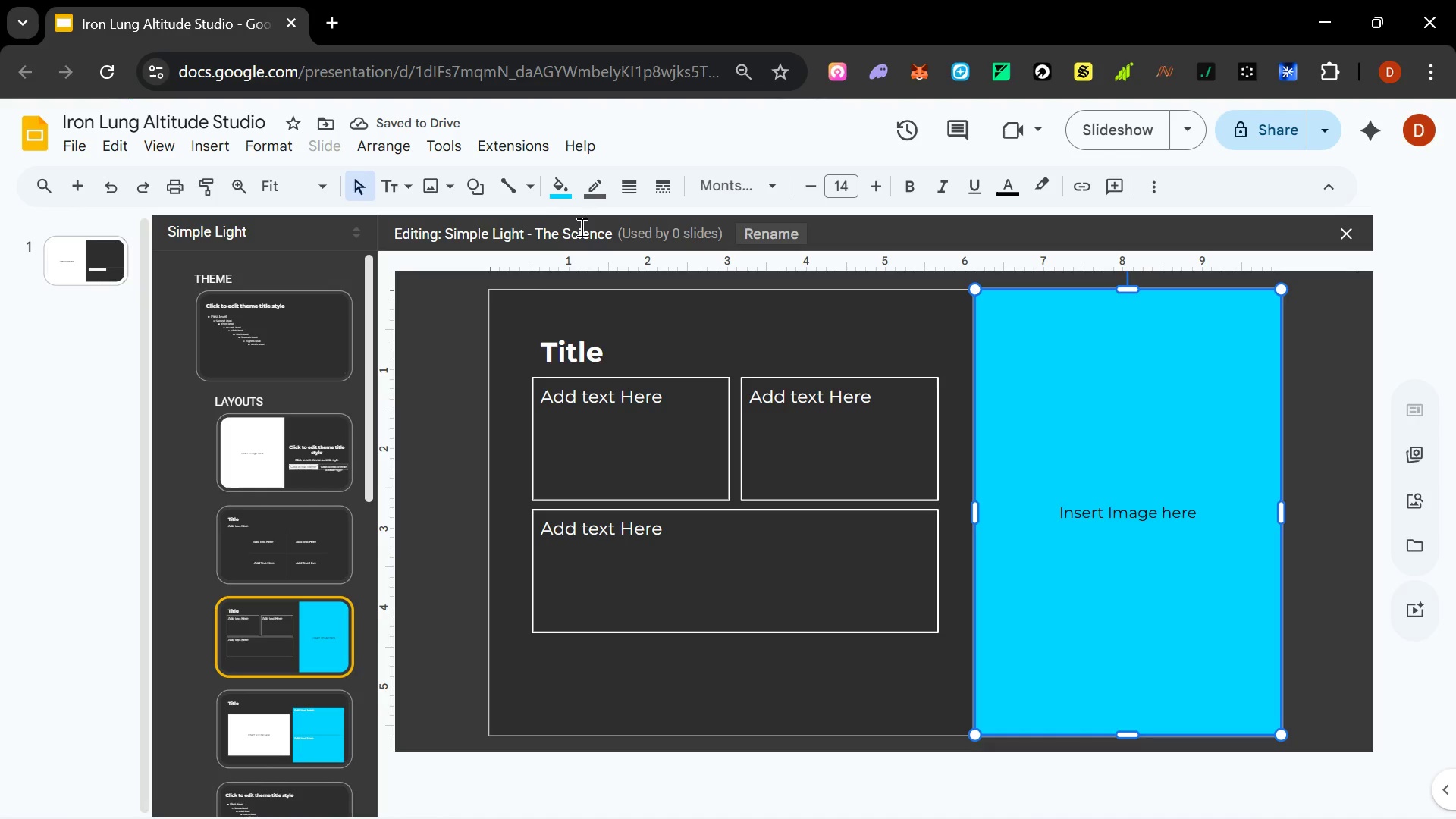 
left_click([566, 195])
 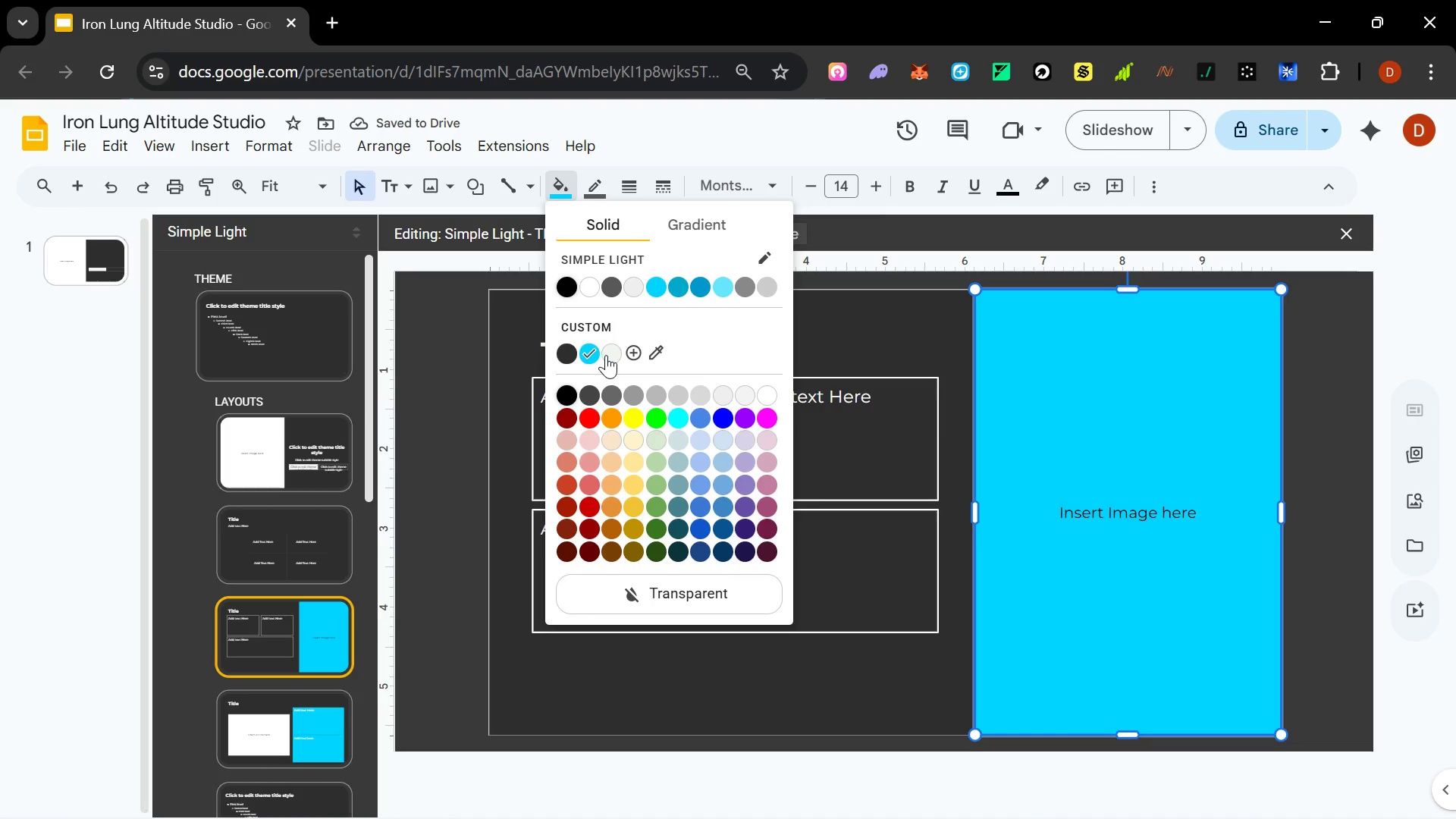 
left_click([606, 355])
 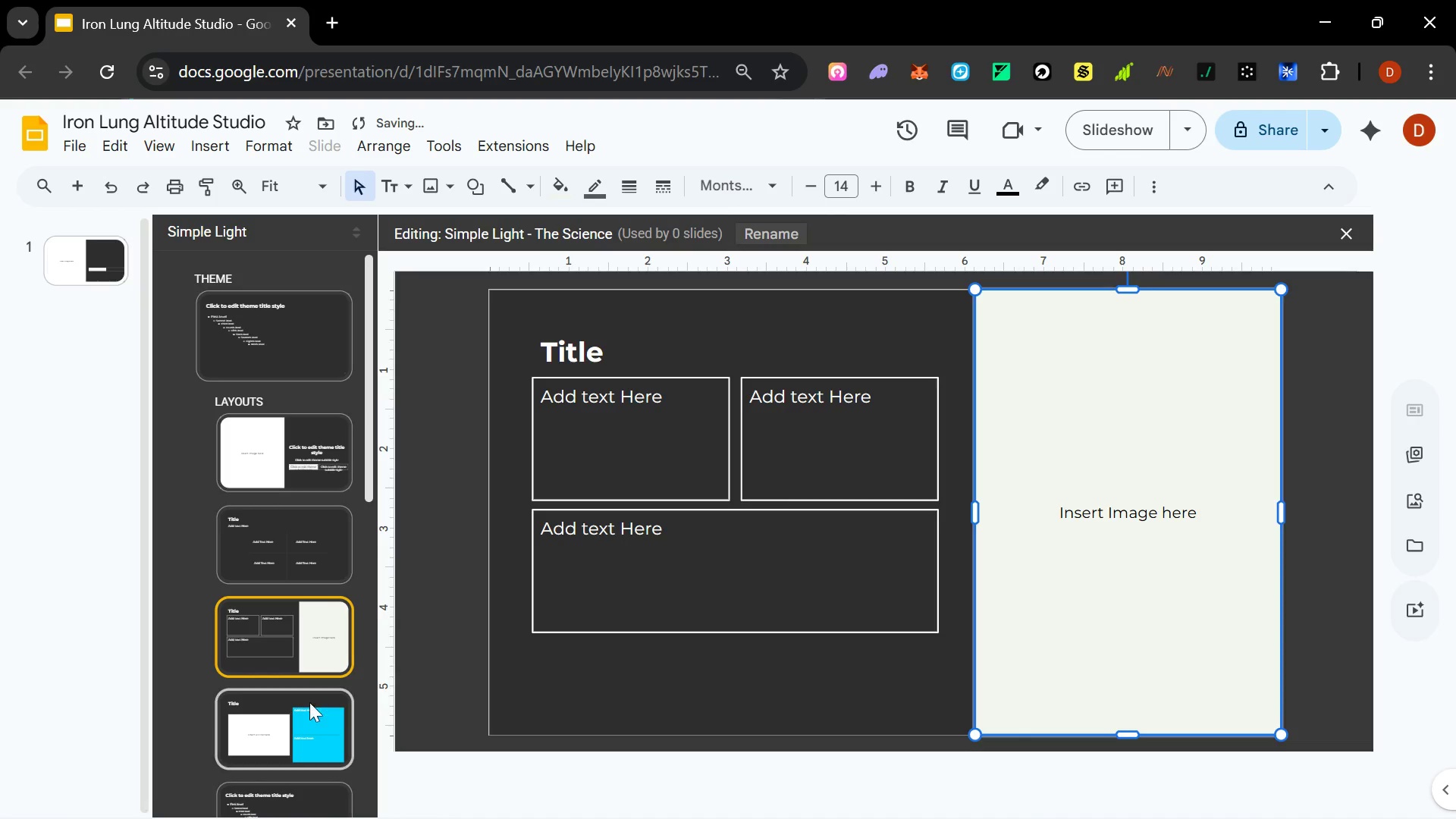 
left_click([312, 716])
 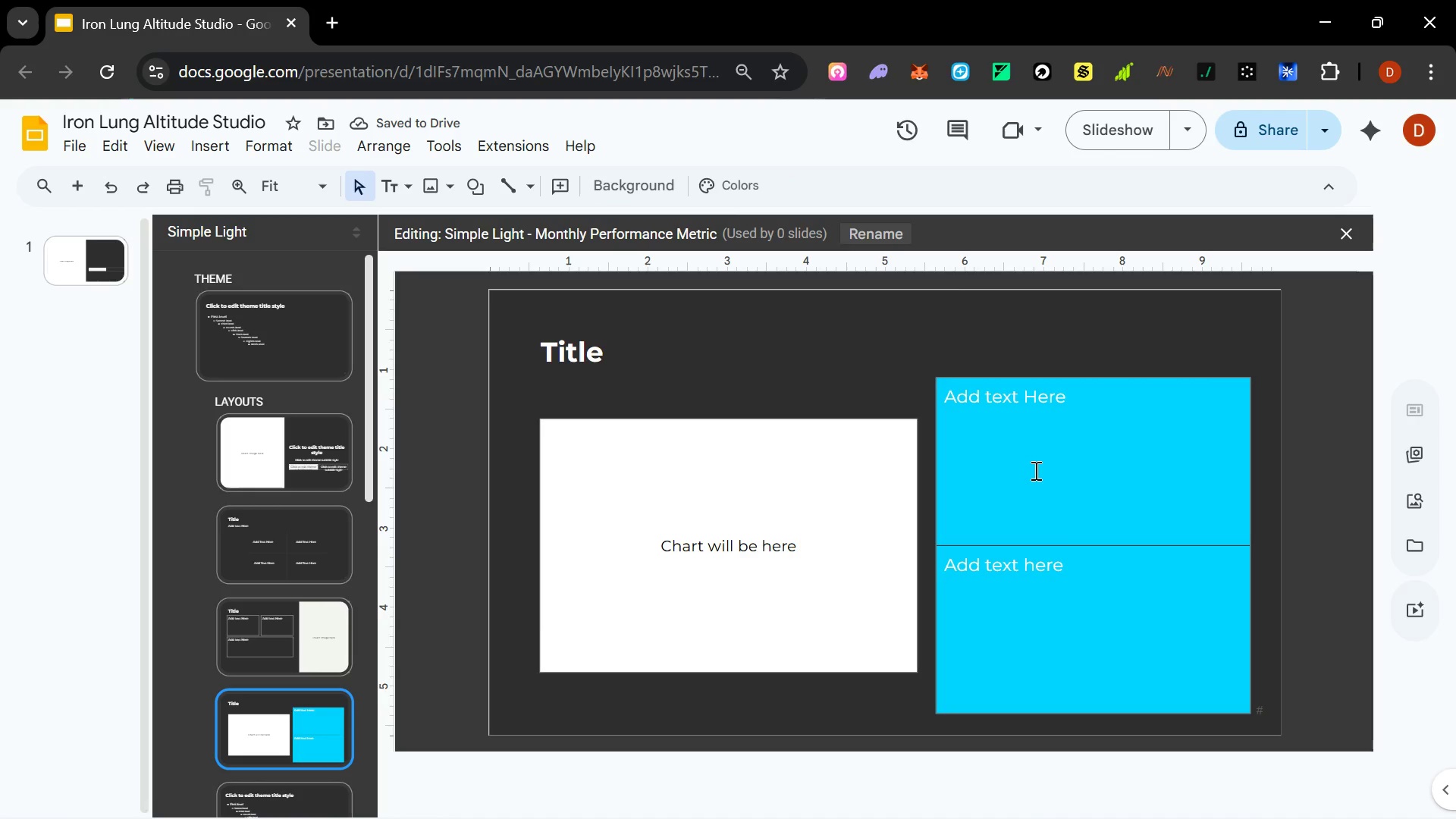 
left_click([1034, 471])
 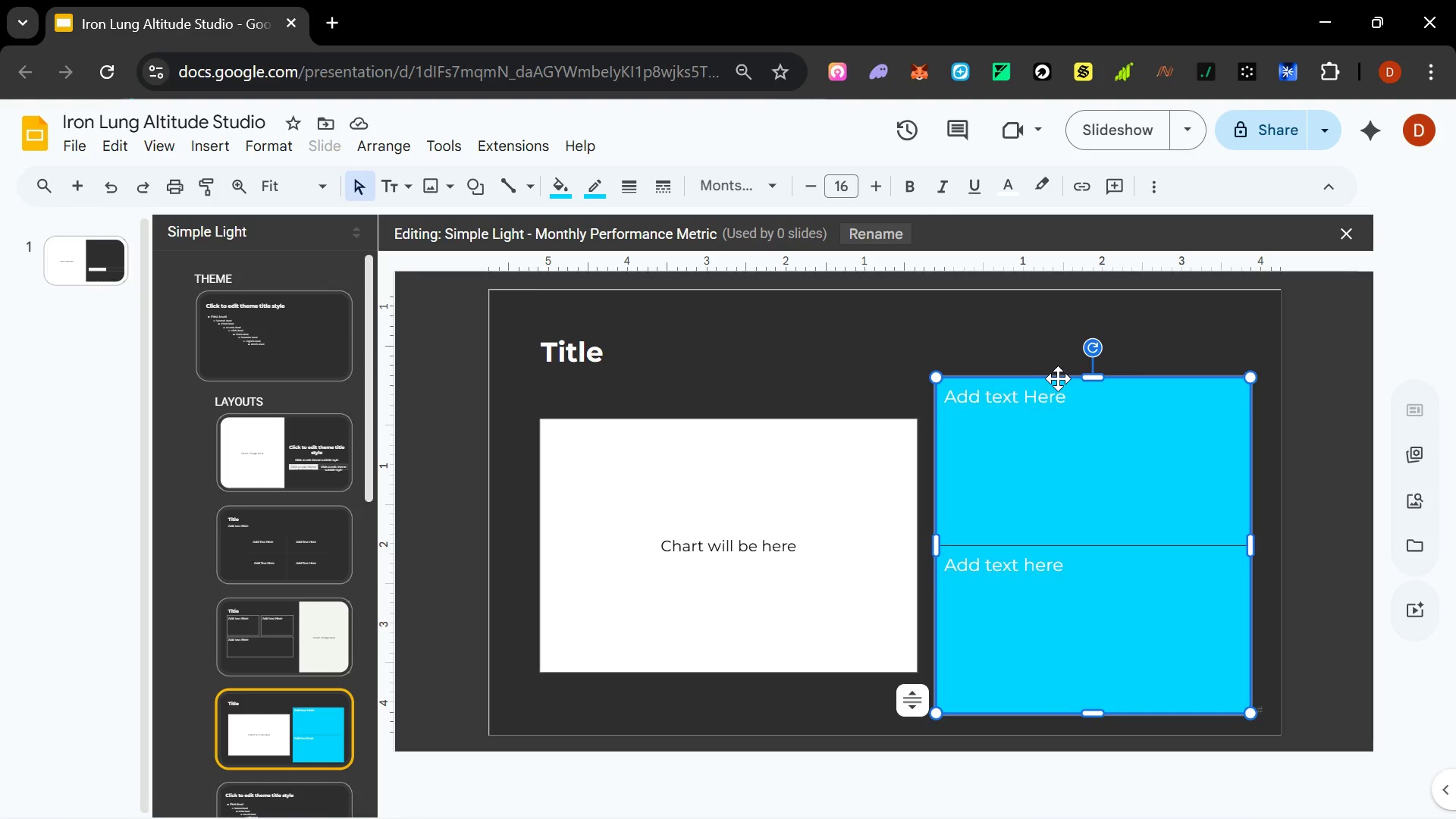 
left_click([1059, 378])
 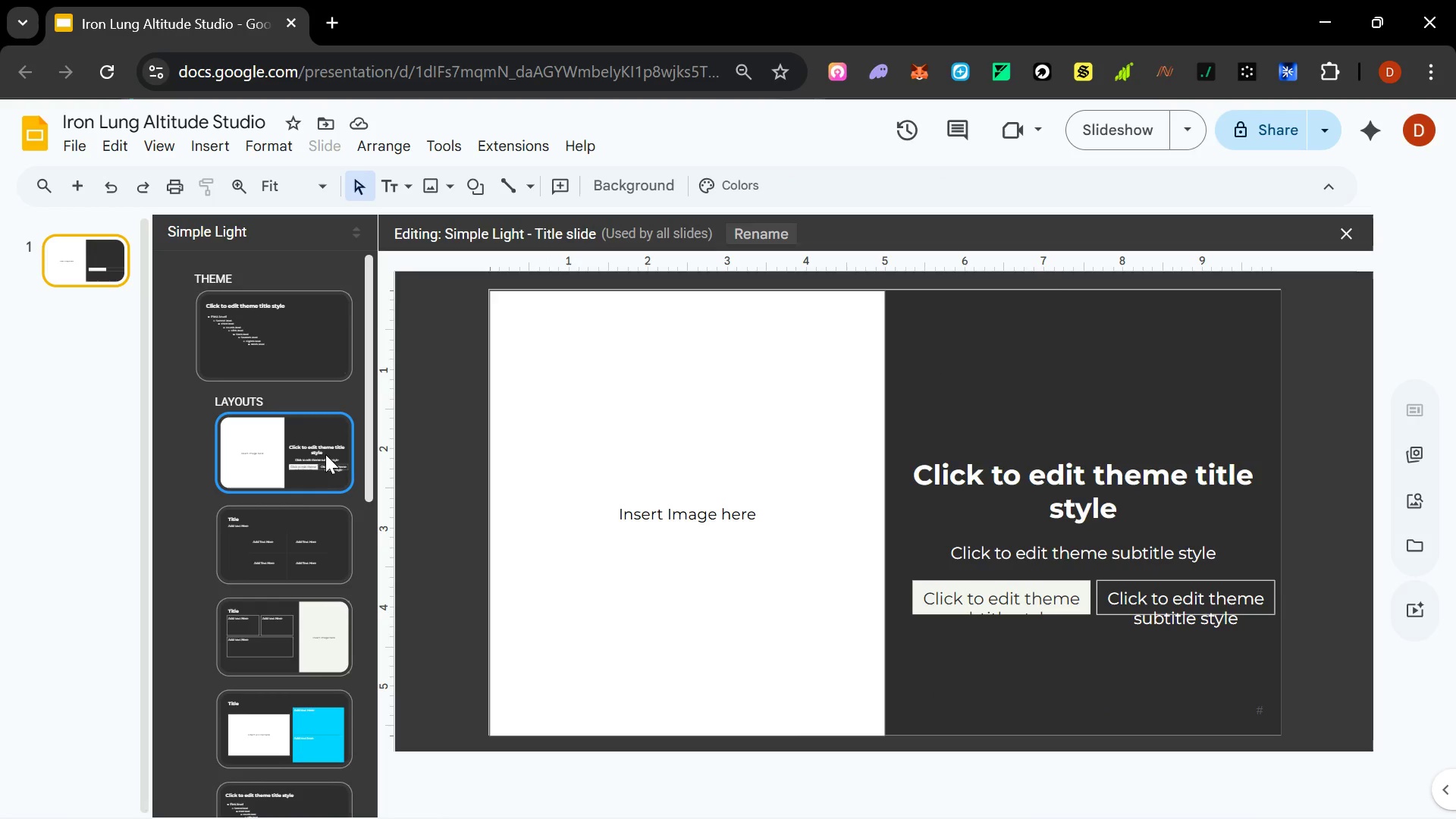 
wait(7.16)
 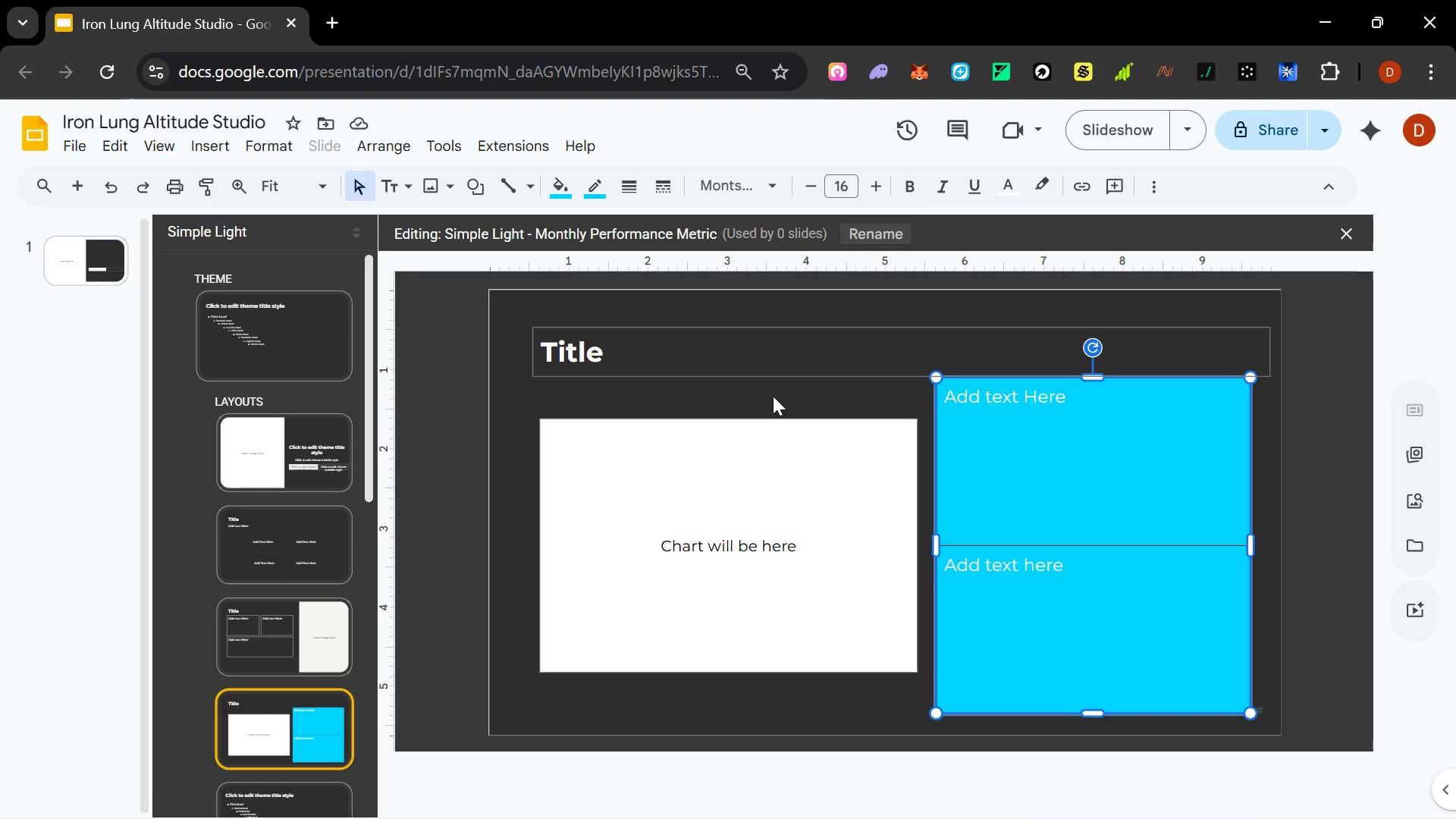 
scroll: coordinate [302, 632], scroll_direction: none, amount: 0.0
 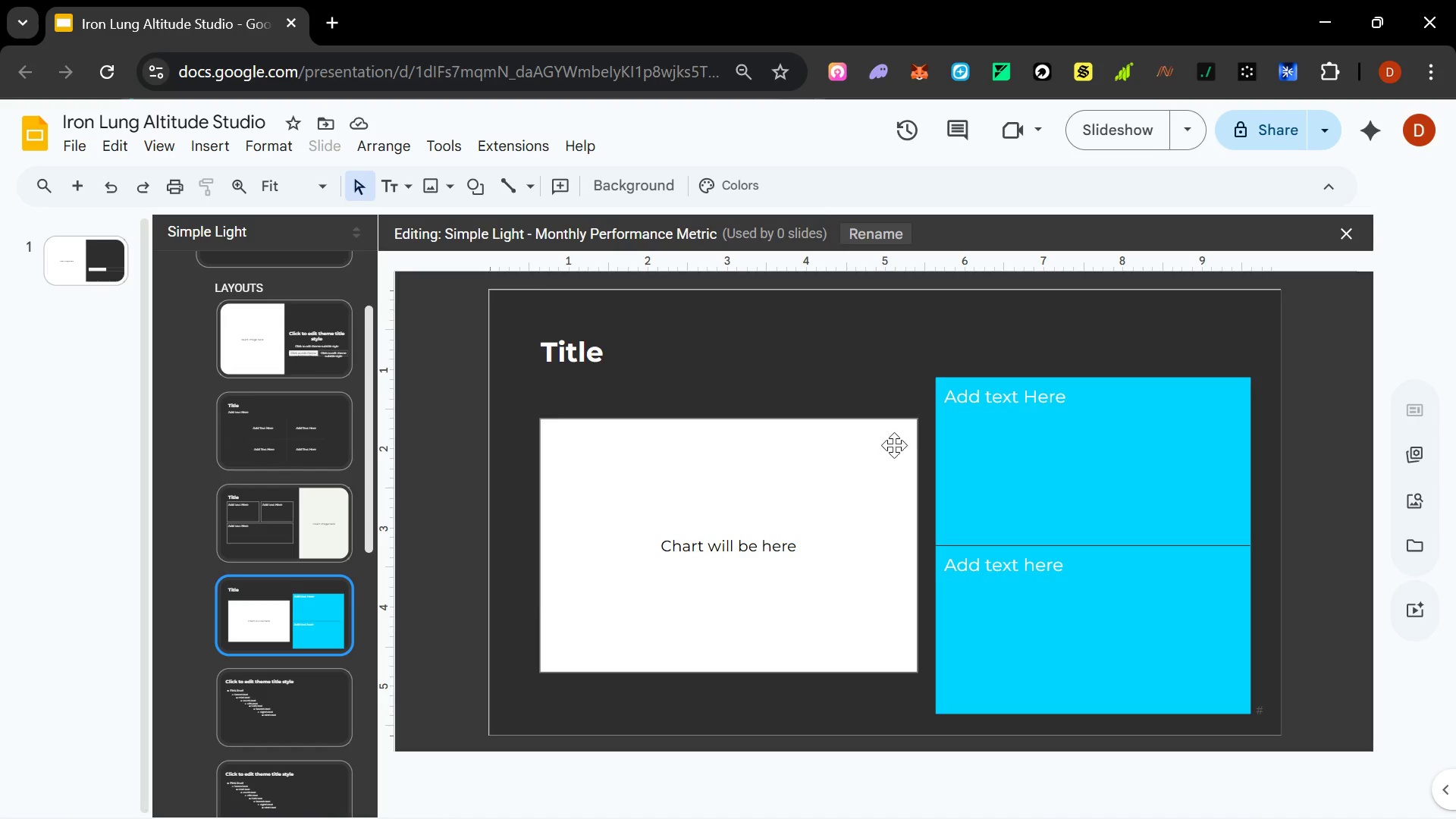 
left_click([1008, 455])
 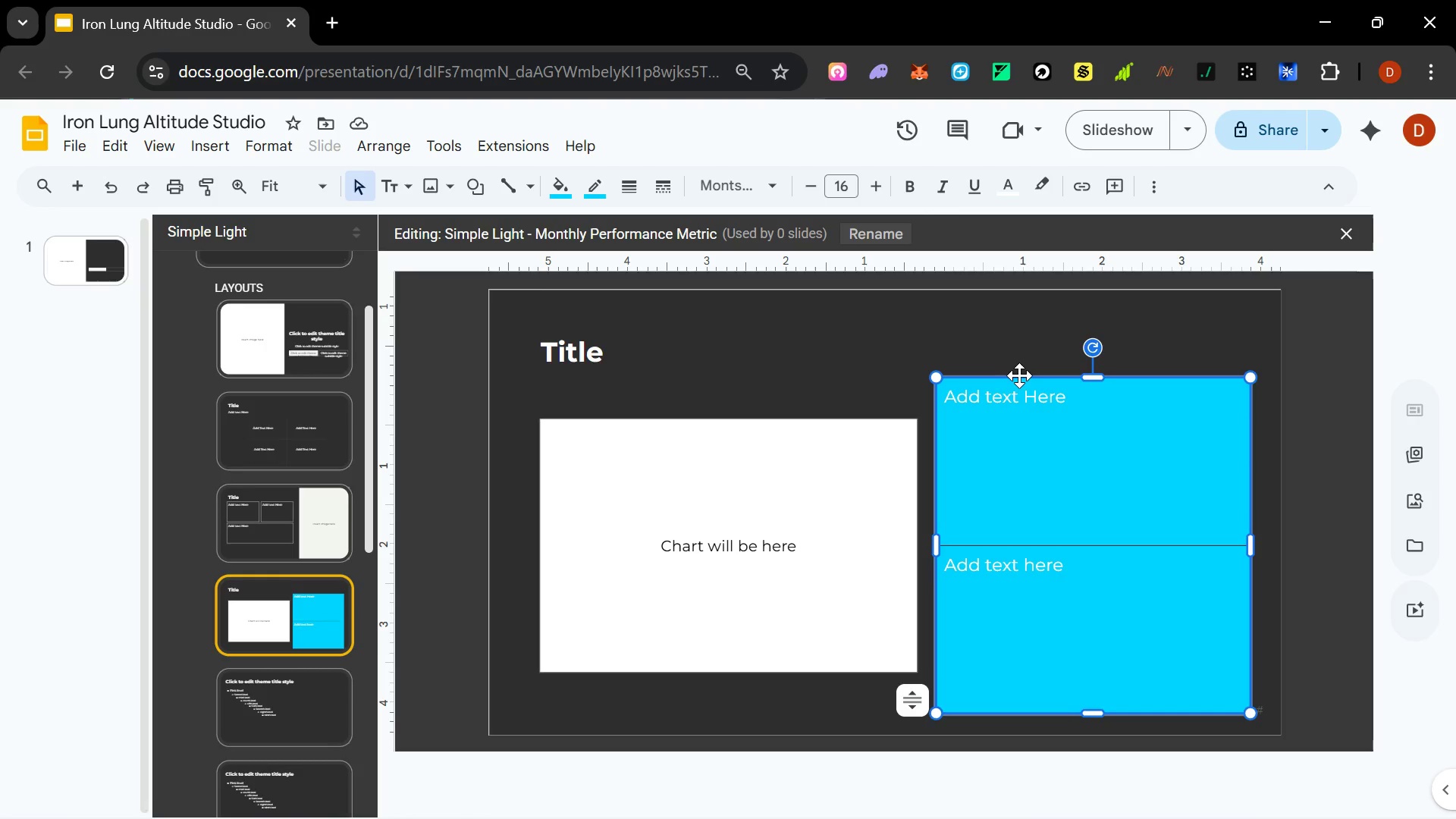 
left_click([1021, 375])
 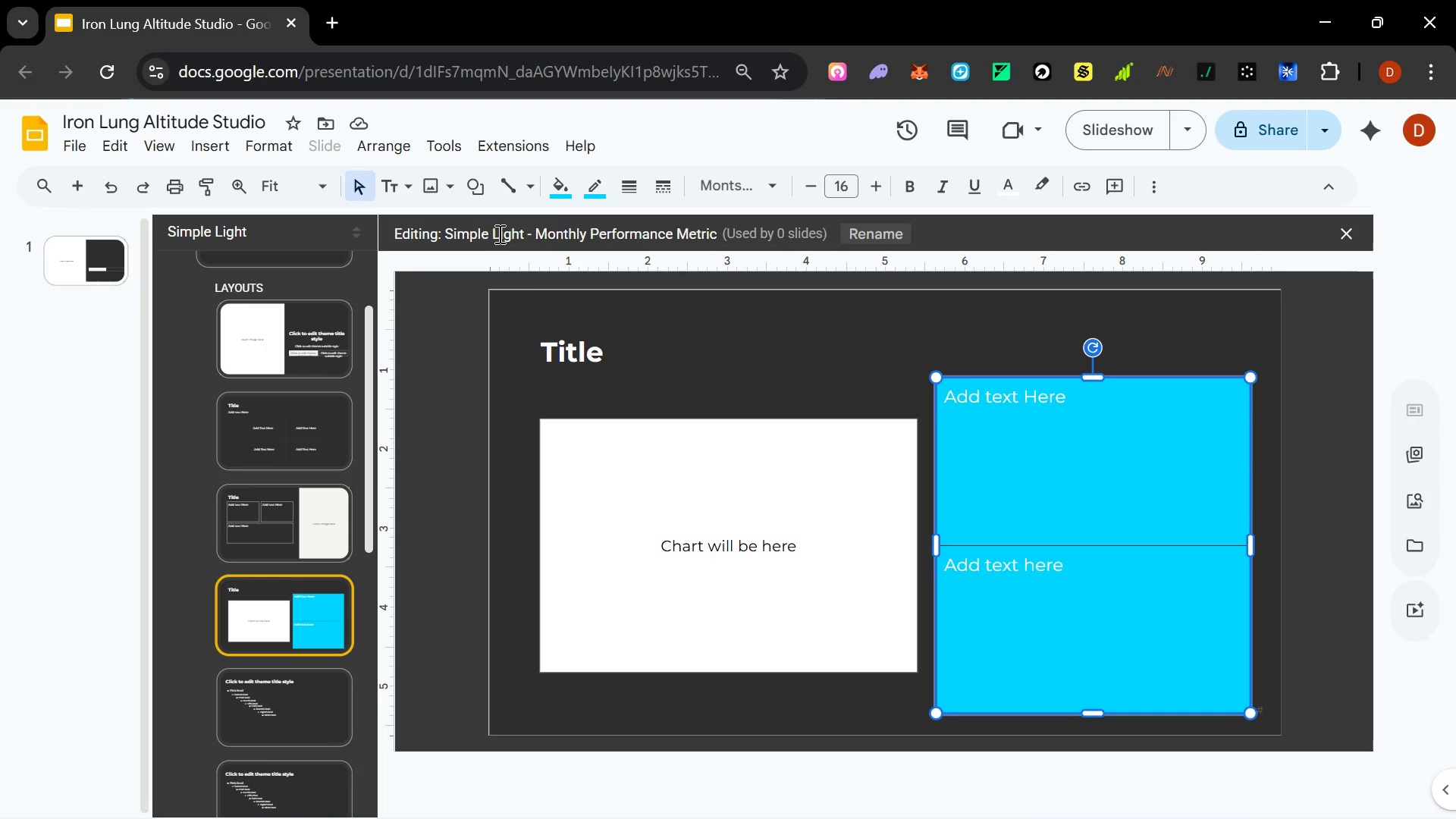 
left_click([567, 183])
 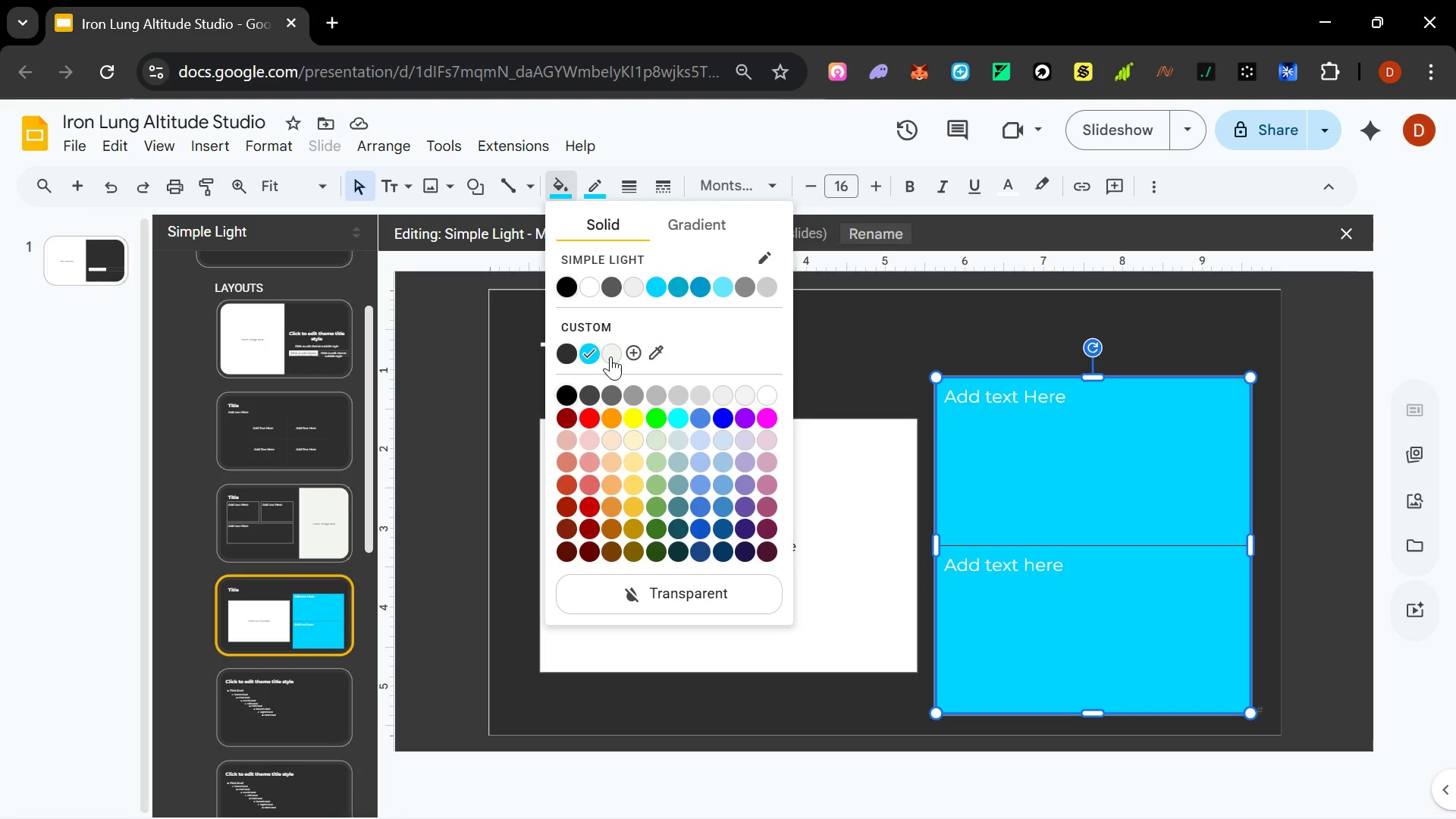 
left_click([610, 356])
 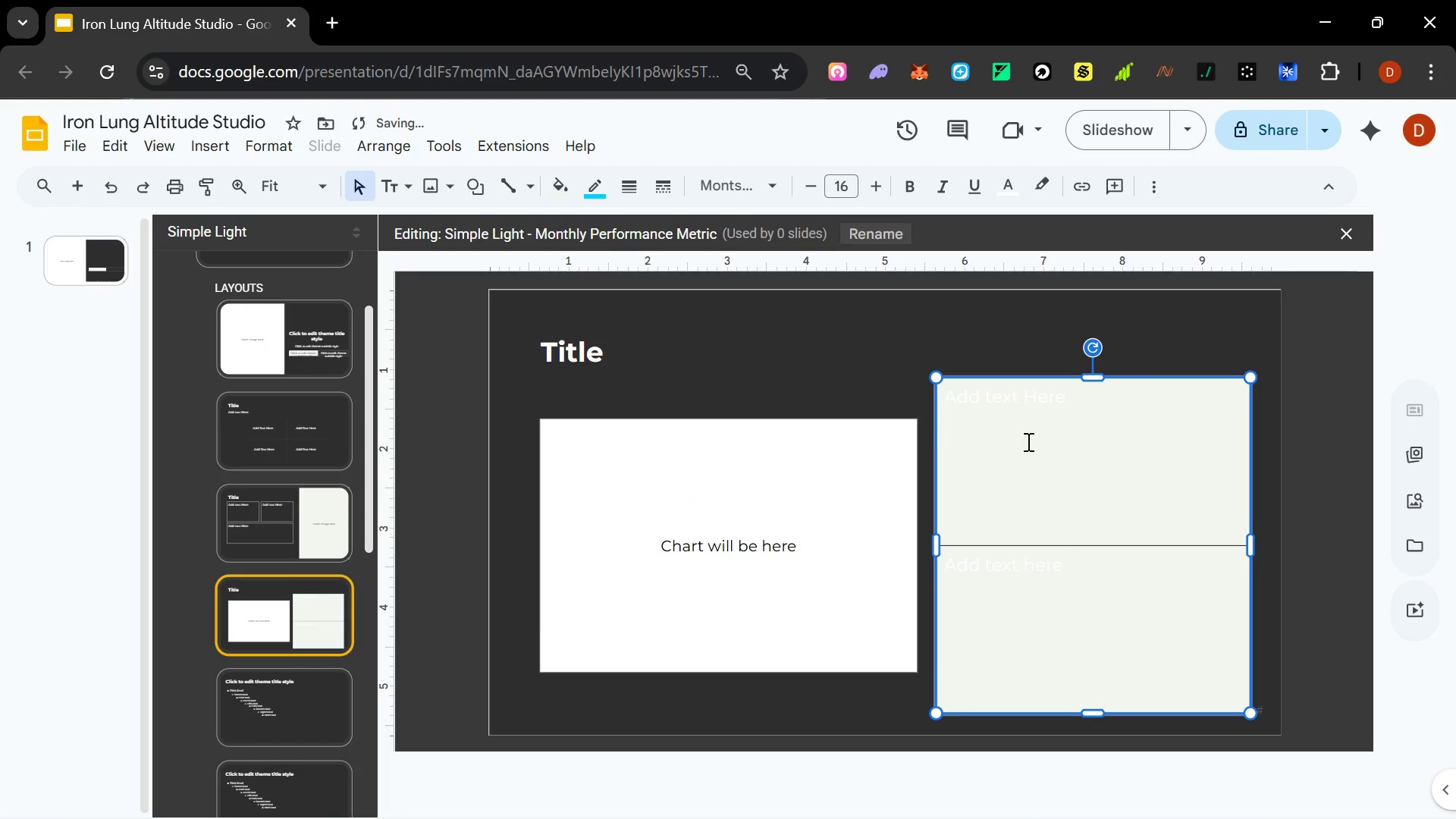 
double_click([1027, 441])
 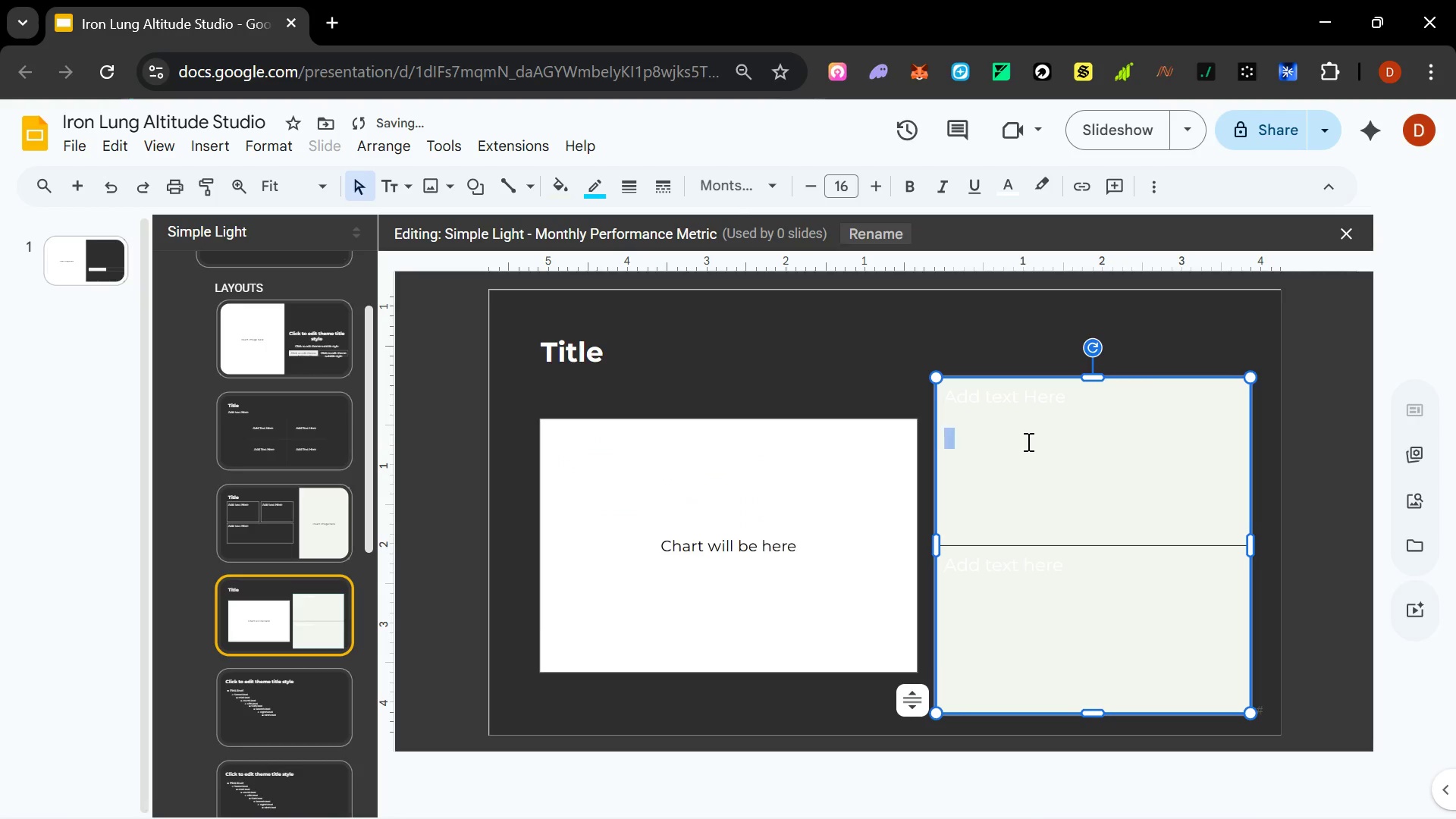 
key(Control+A)
 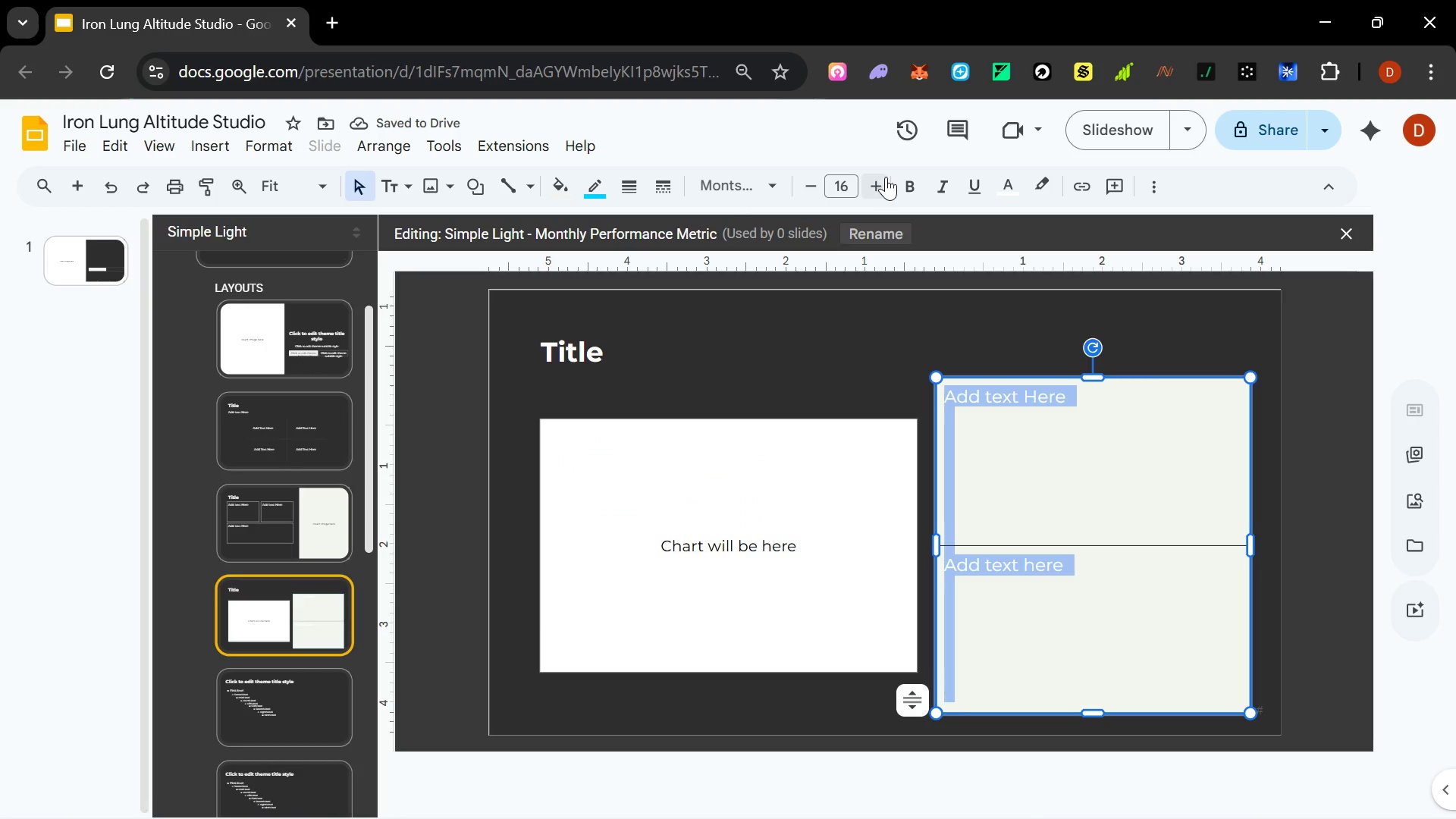 
left_click([1001, 186])
 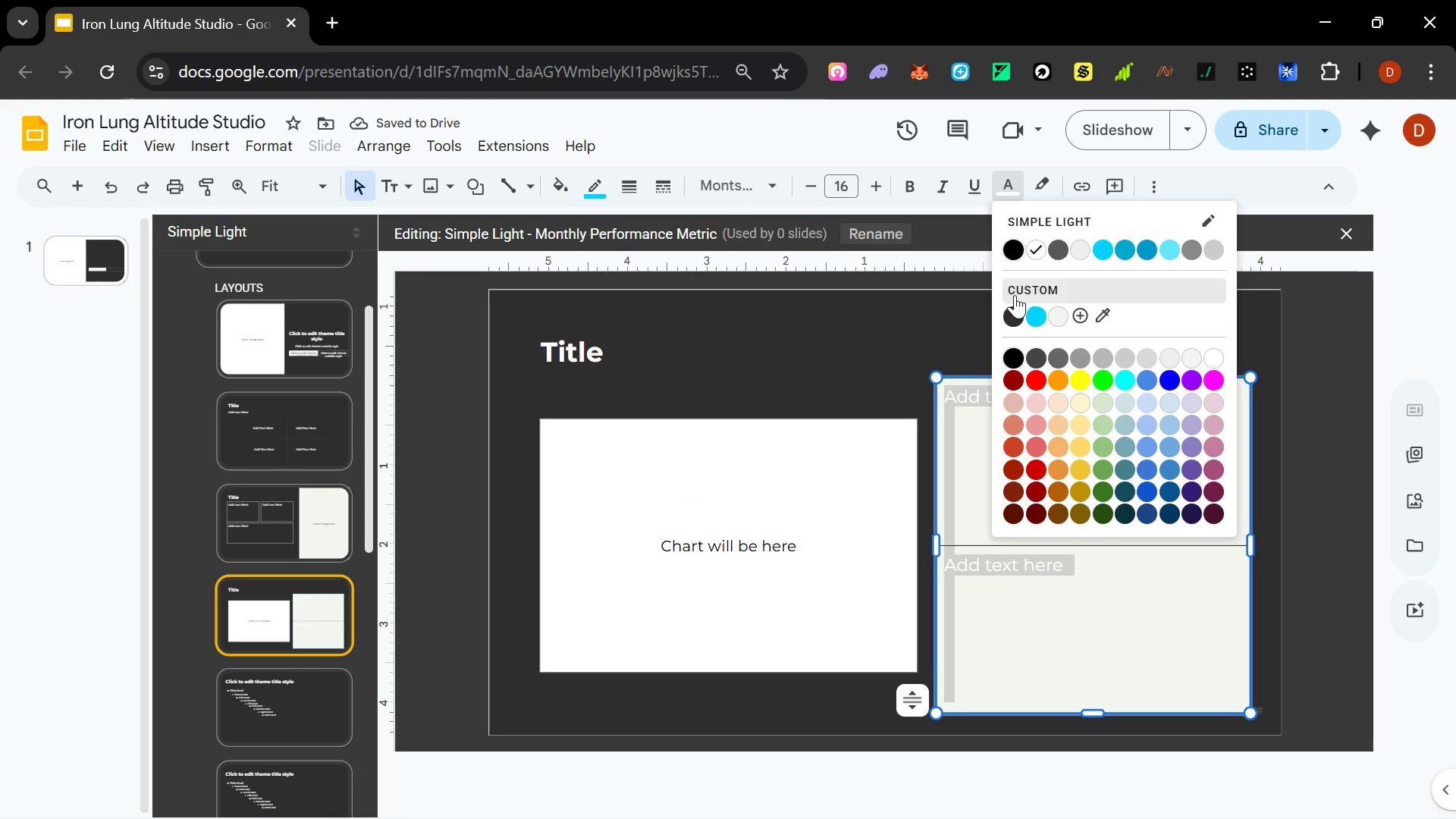 
left_click([1015, 306])
 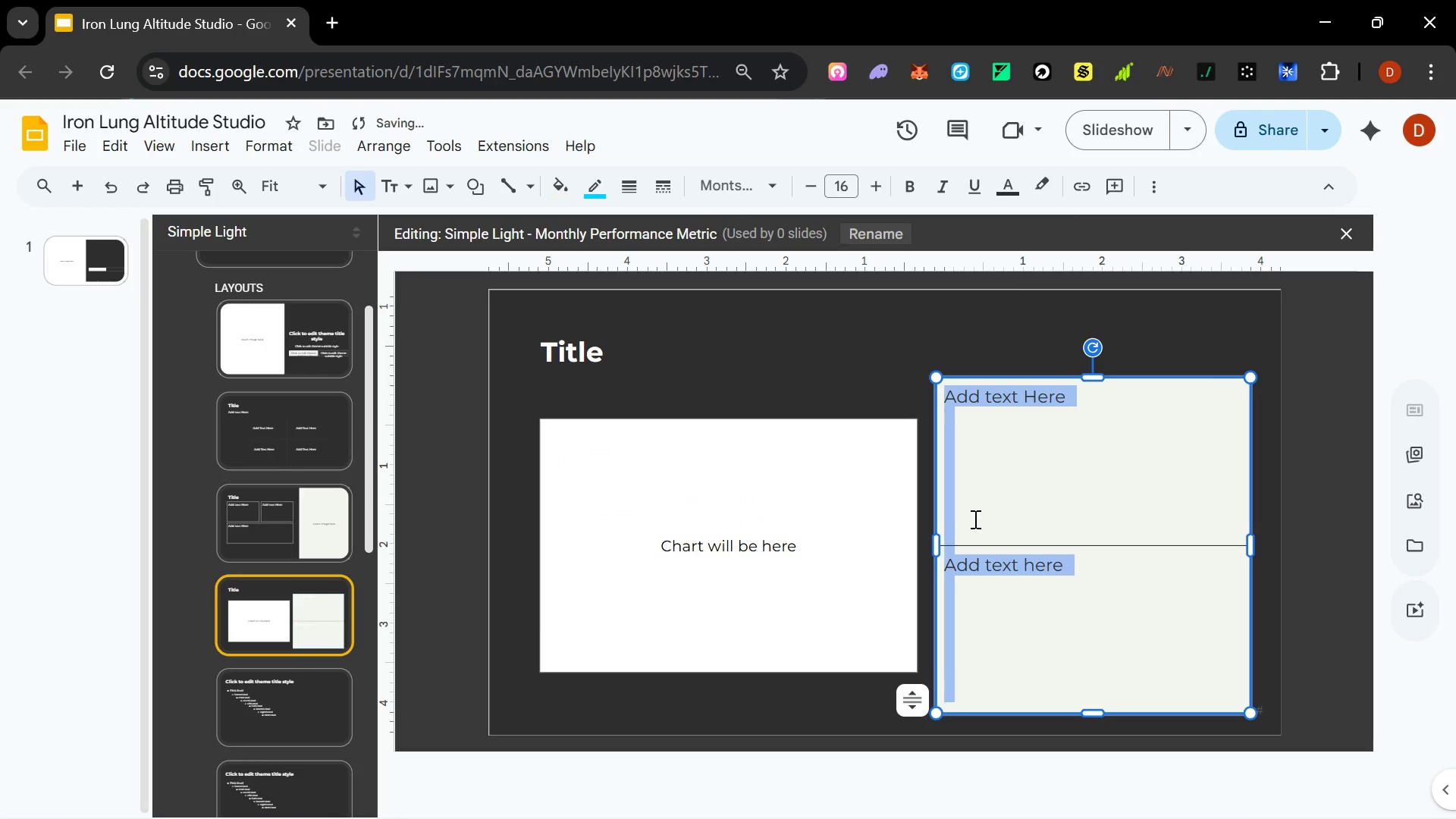 
left_click([789, 520])
 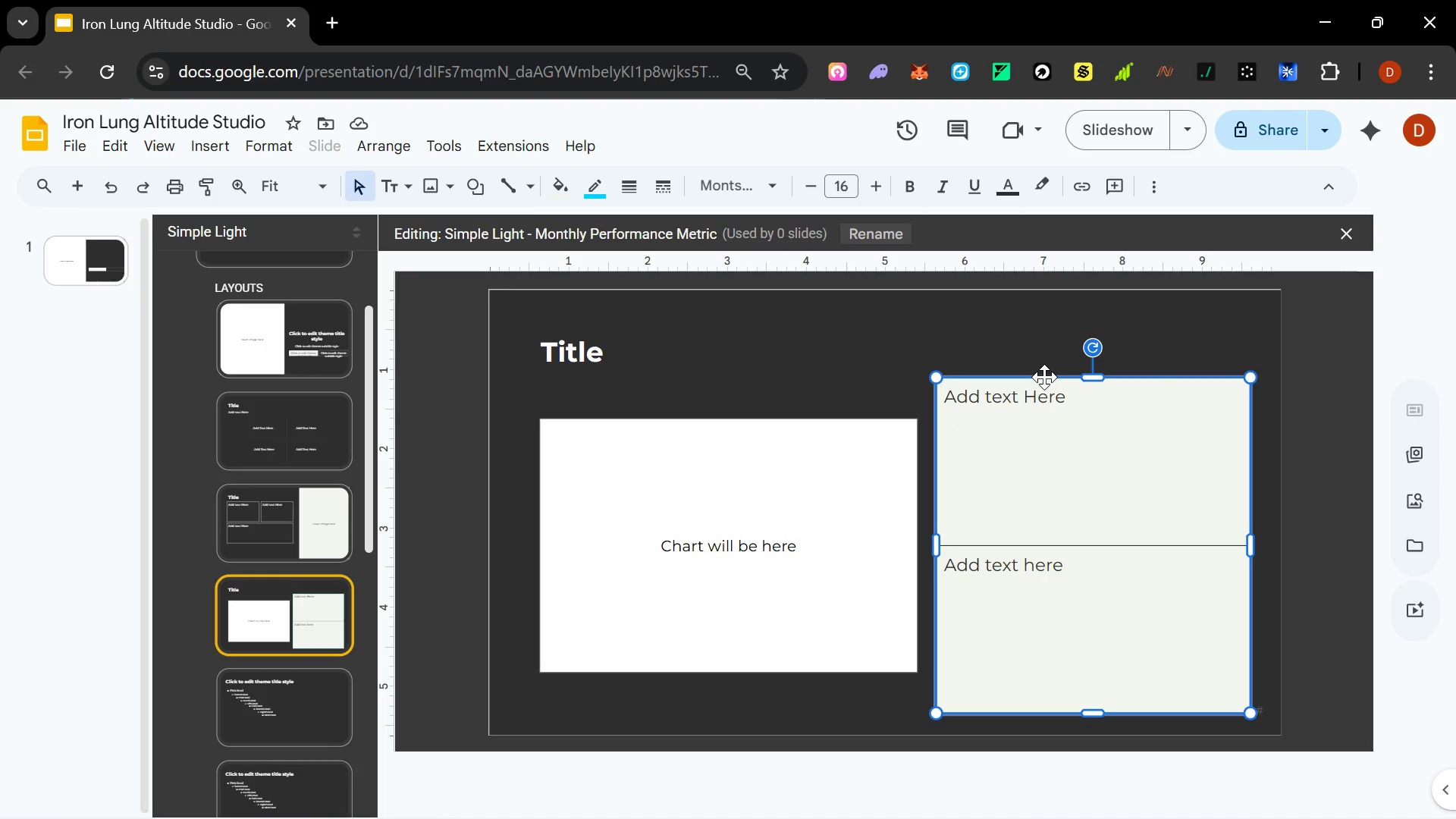 
wait(5.61)
 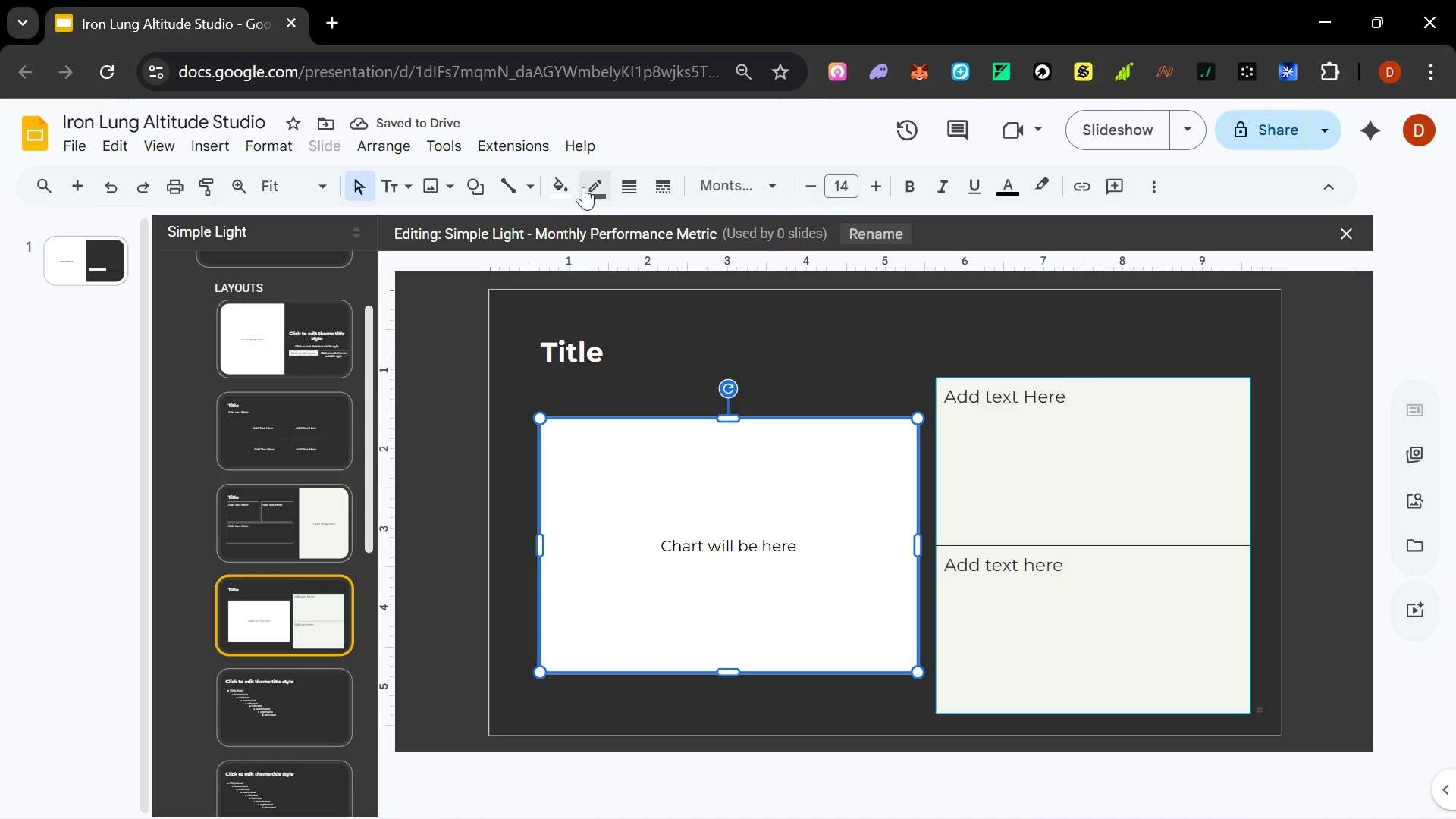 
left_click([560, 185])
 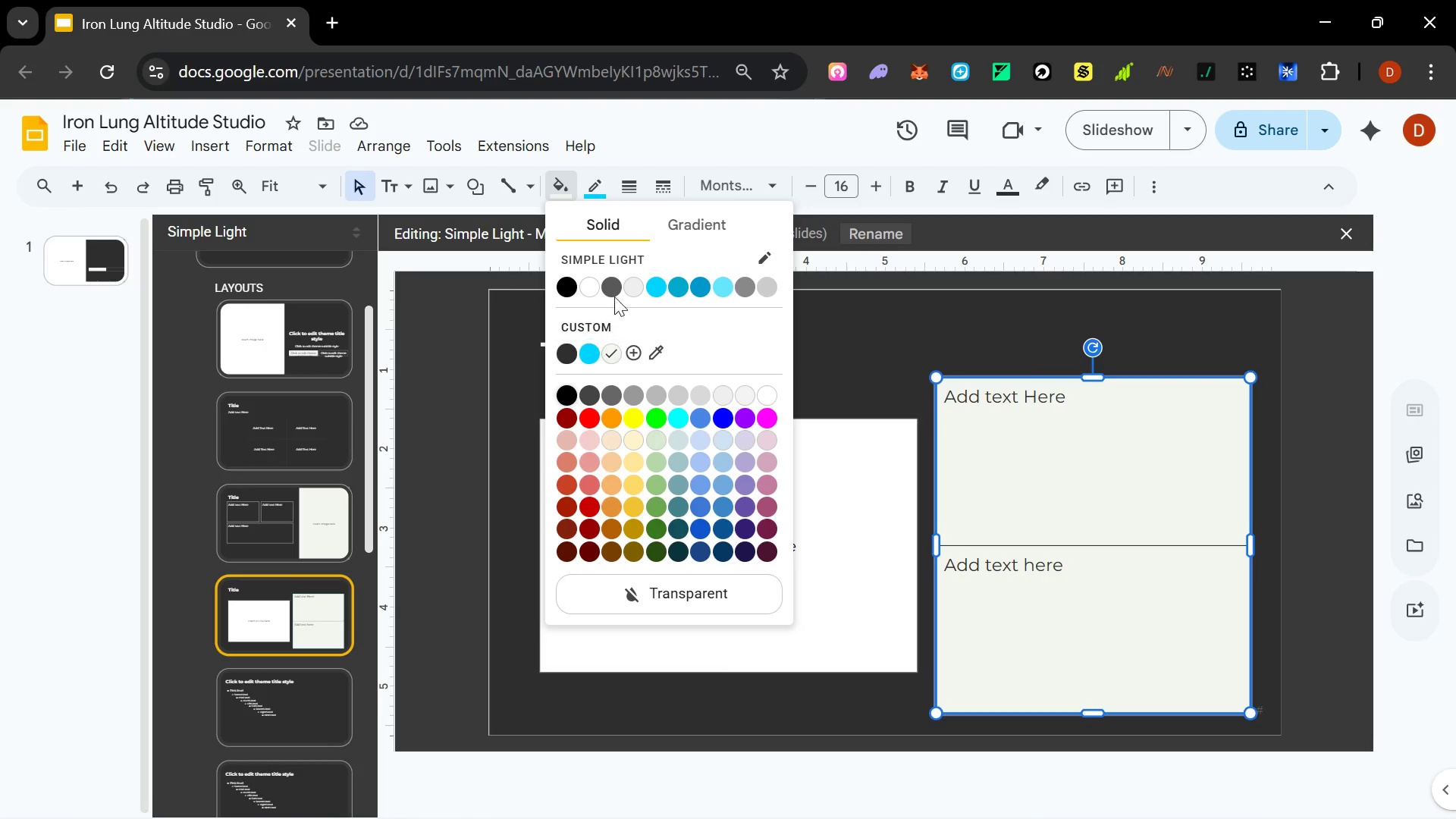 
left_click([587, 287])
 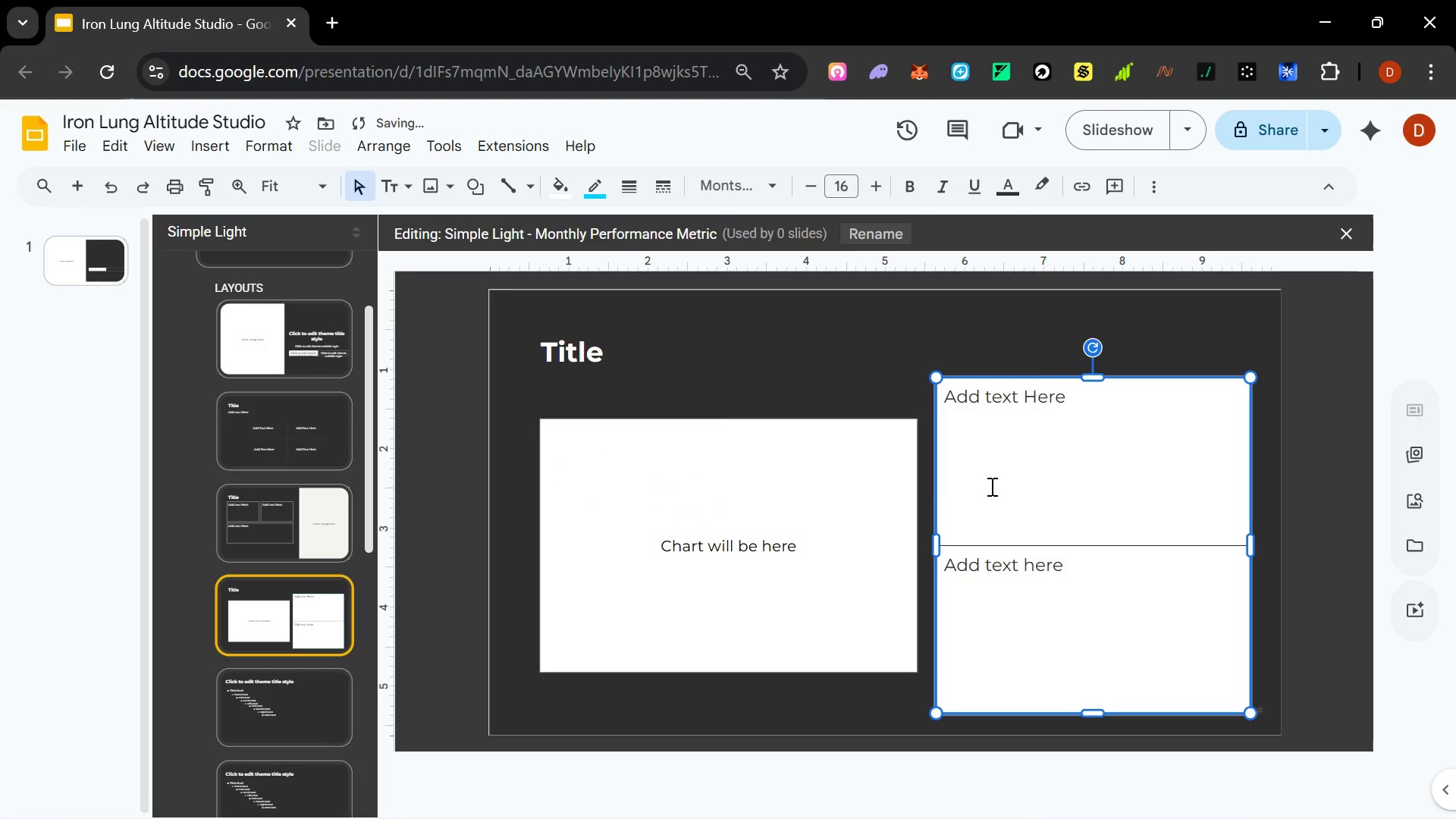 
left_click([826, 486])
 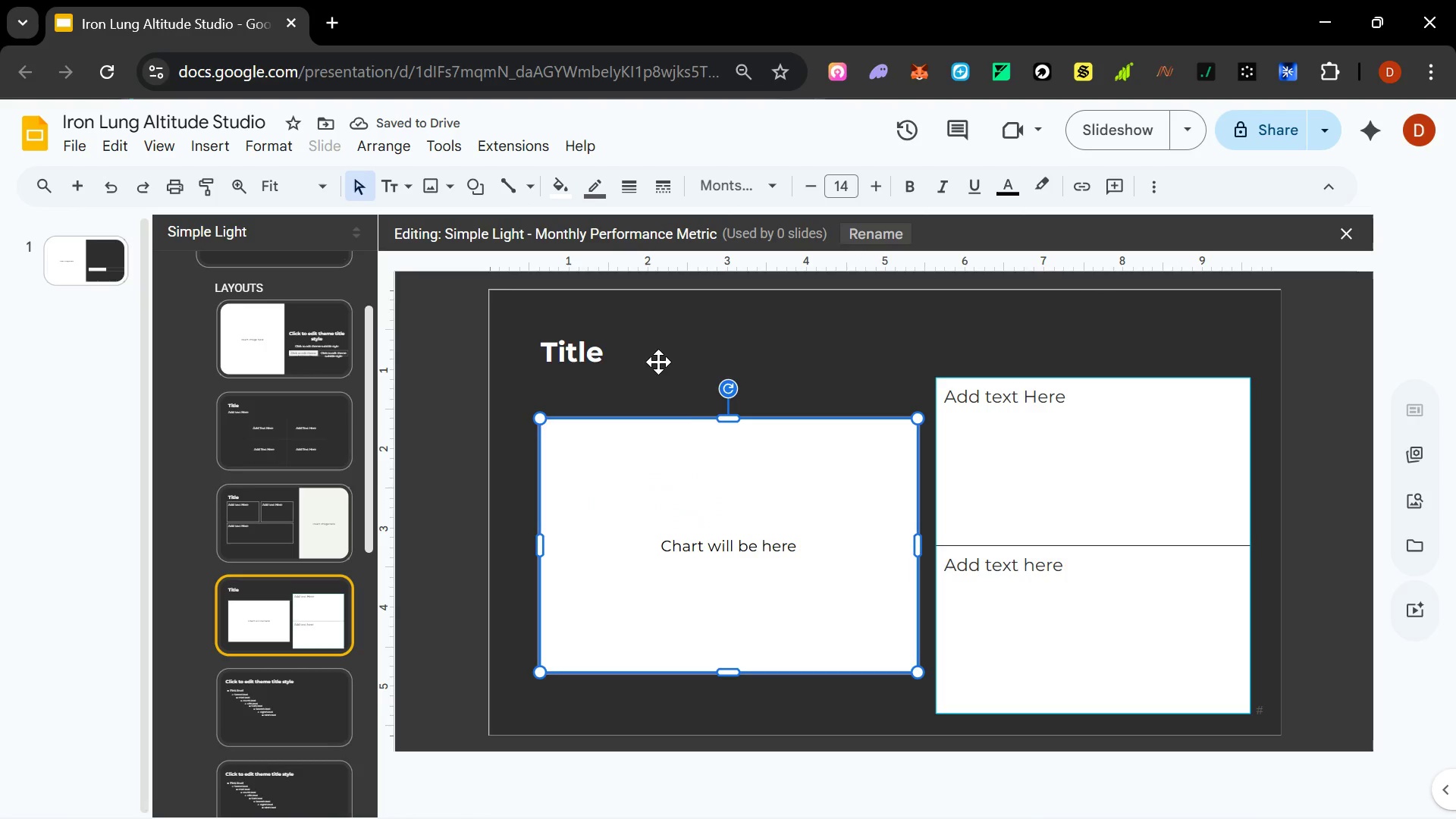 
left_click([684, 419])
 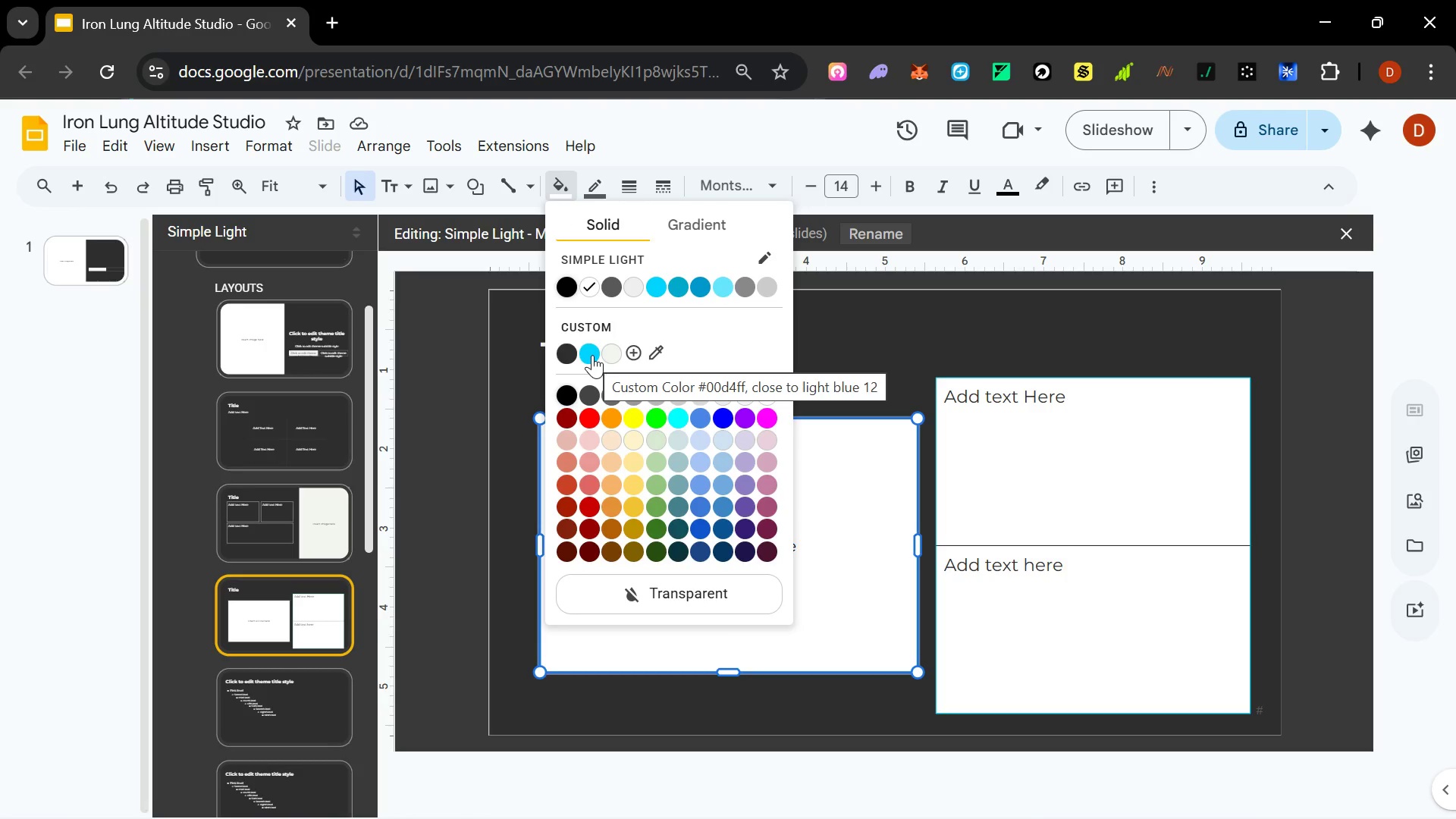 
left_click([592, 355])
 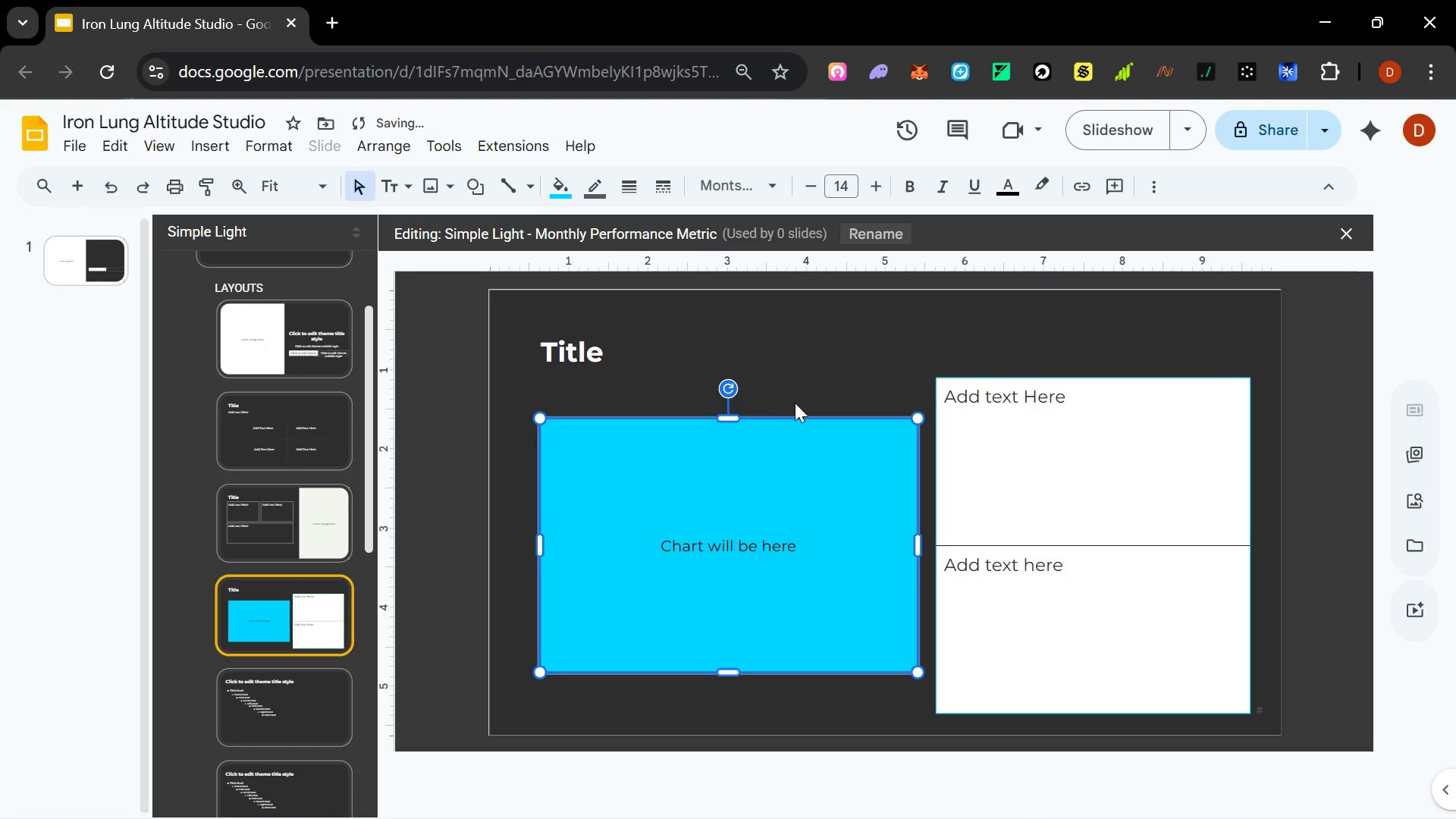 
left_click([811, 397])
 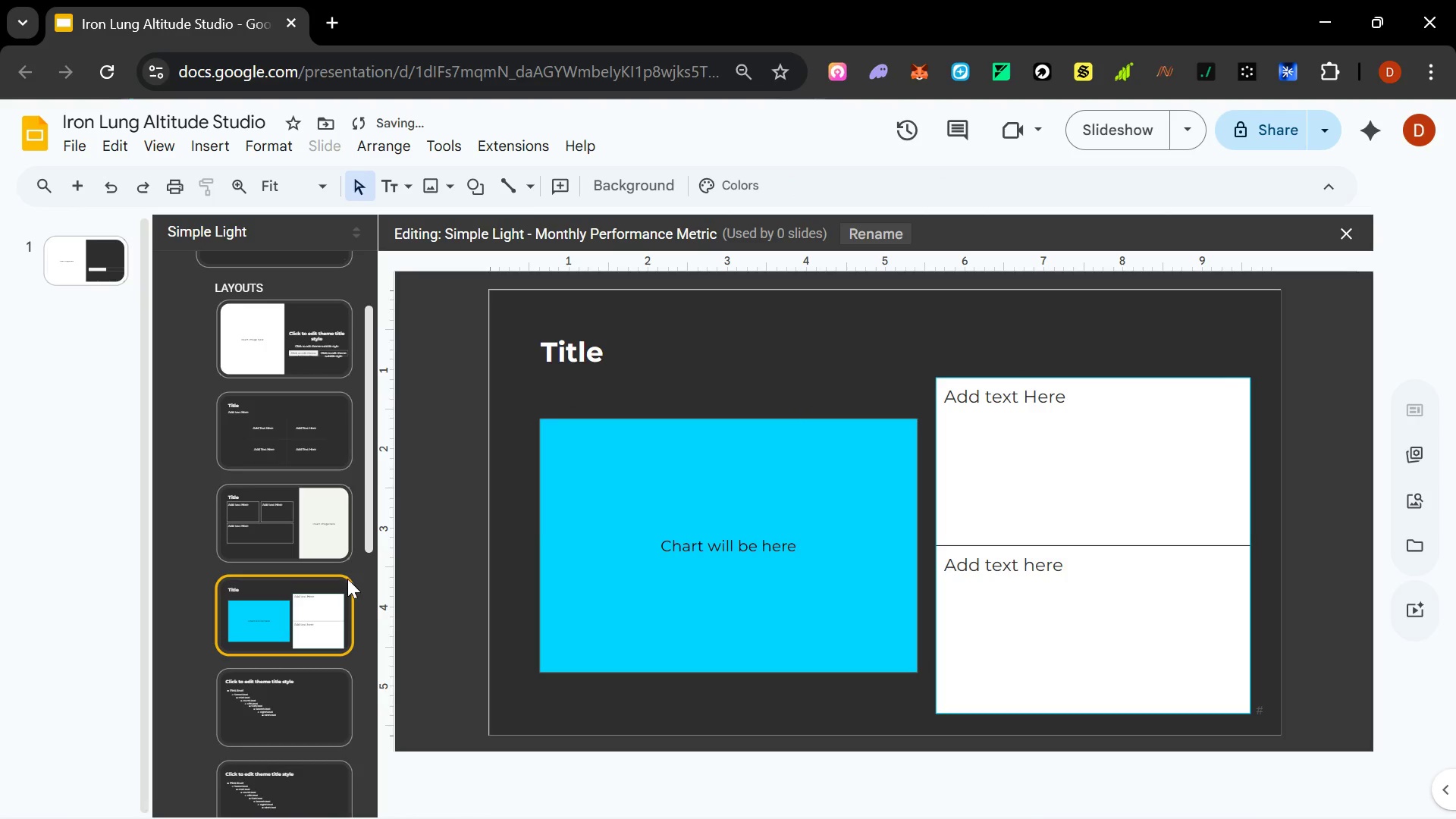 
scroll: coordinate [322, 600], scroll_direction: down, amount: 4.0
 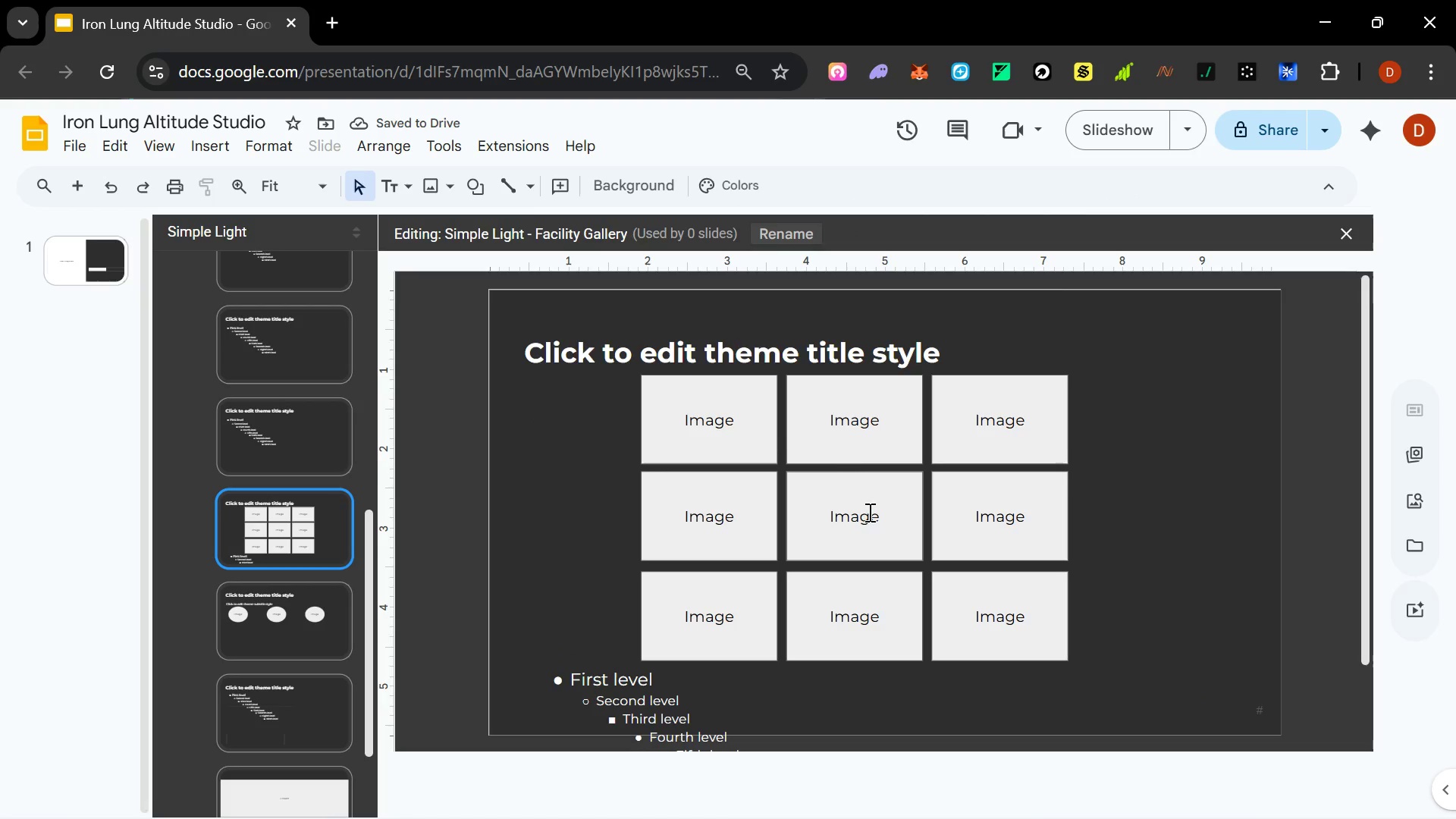 
left_click([736, 406])
 